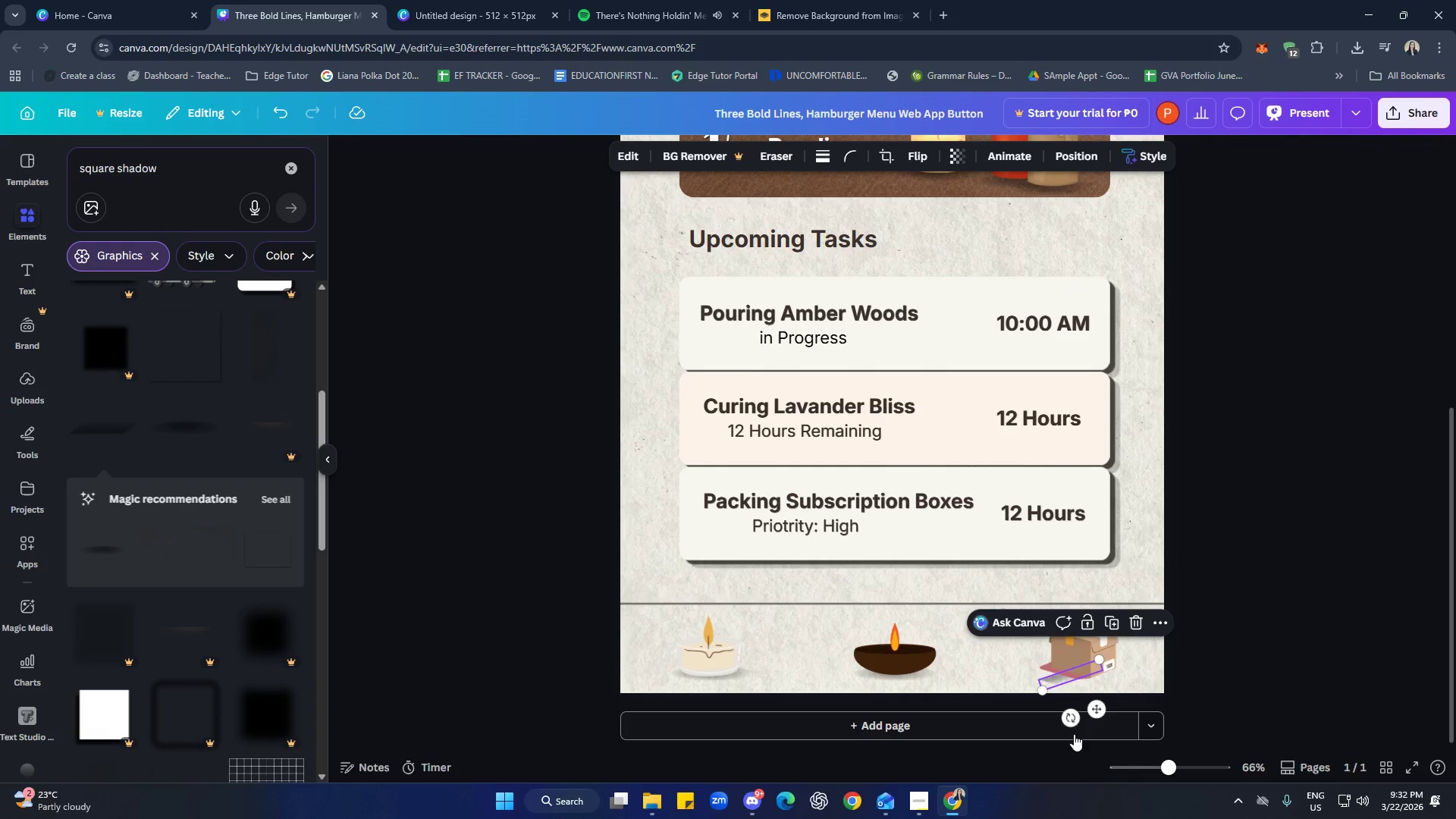 
left_click_drag(start_coordinate=[1072, 721], to_coordinate=[1064, 698])
 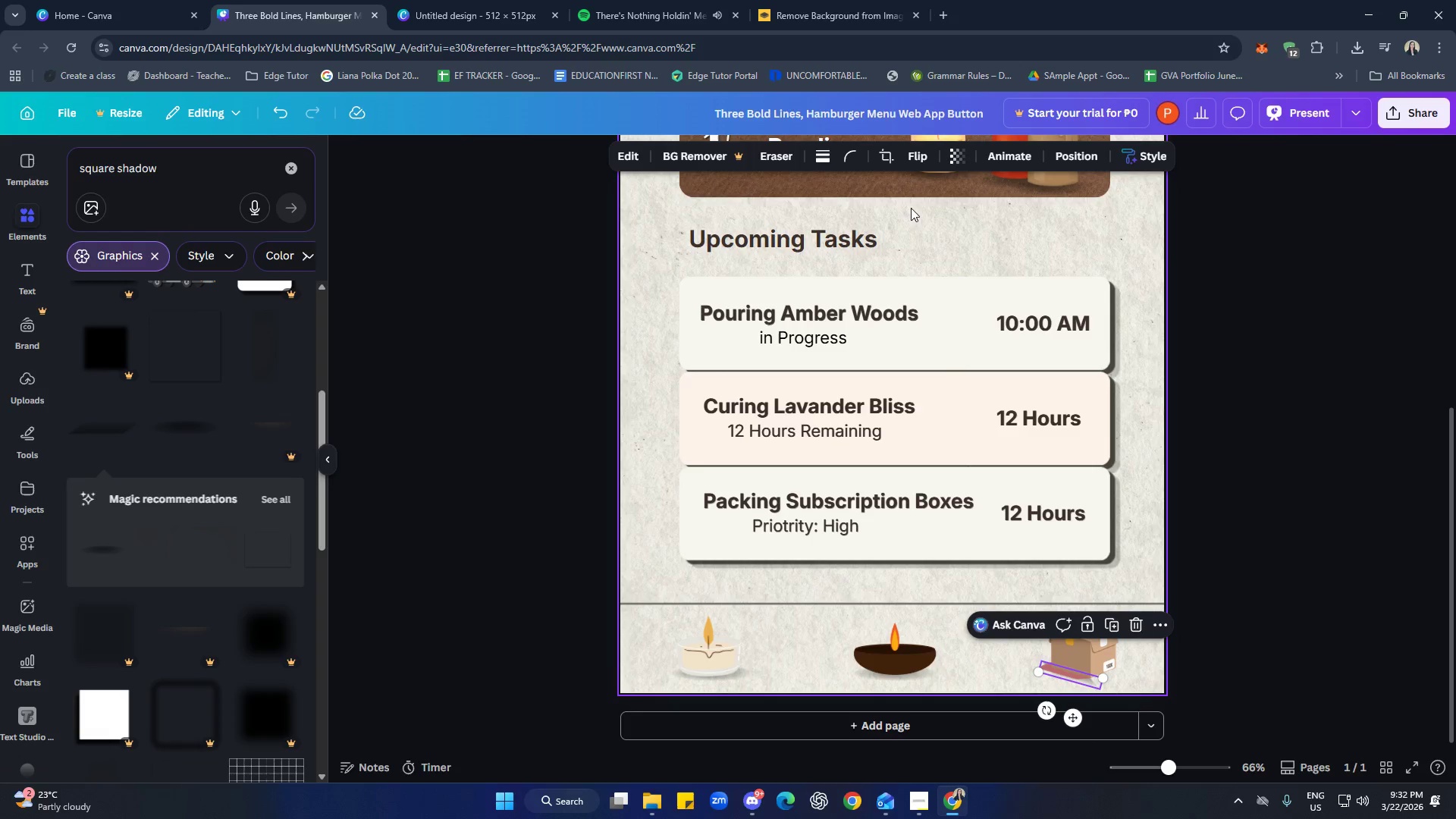 
left_click([919, 159])
 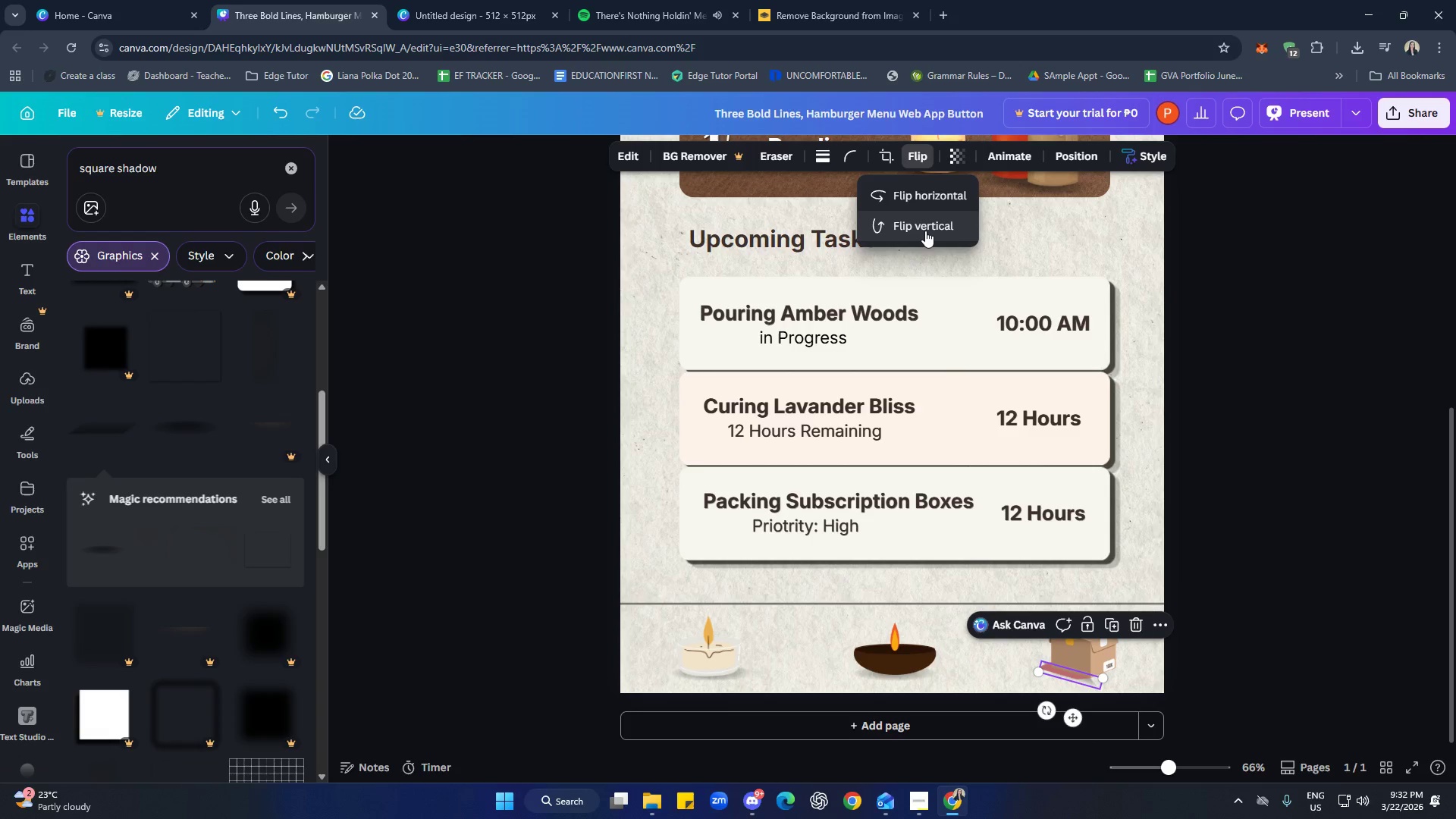 
left_click([925, 231])
 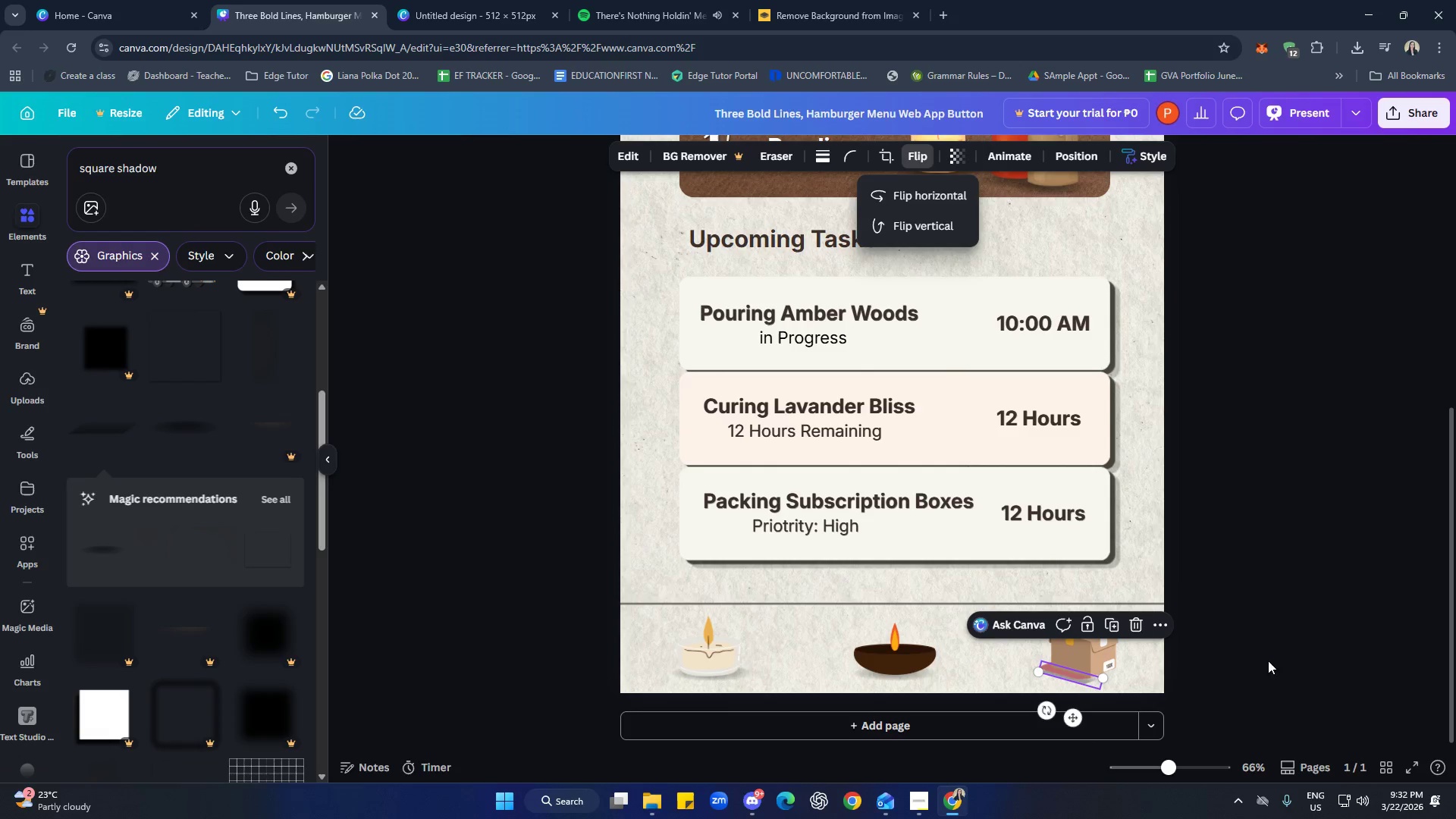 
double_click([1345, 648])
 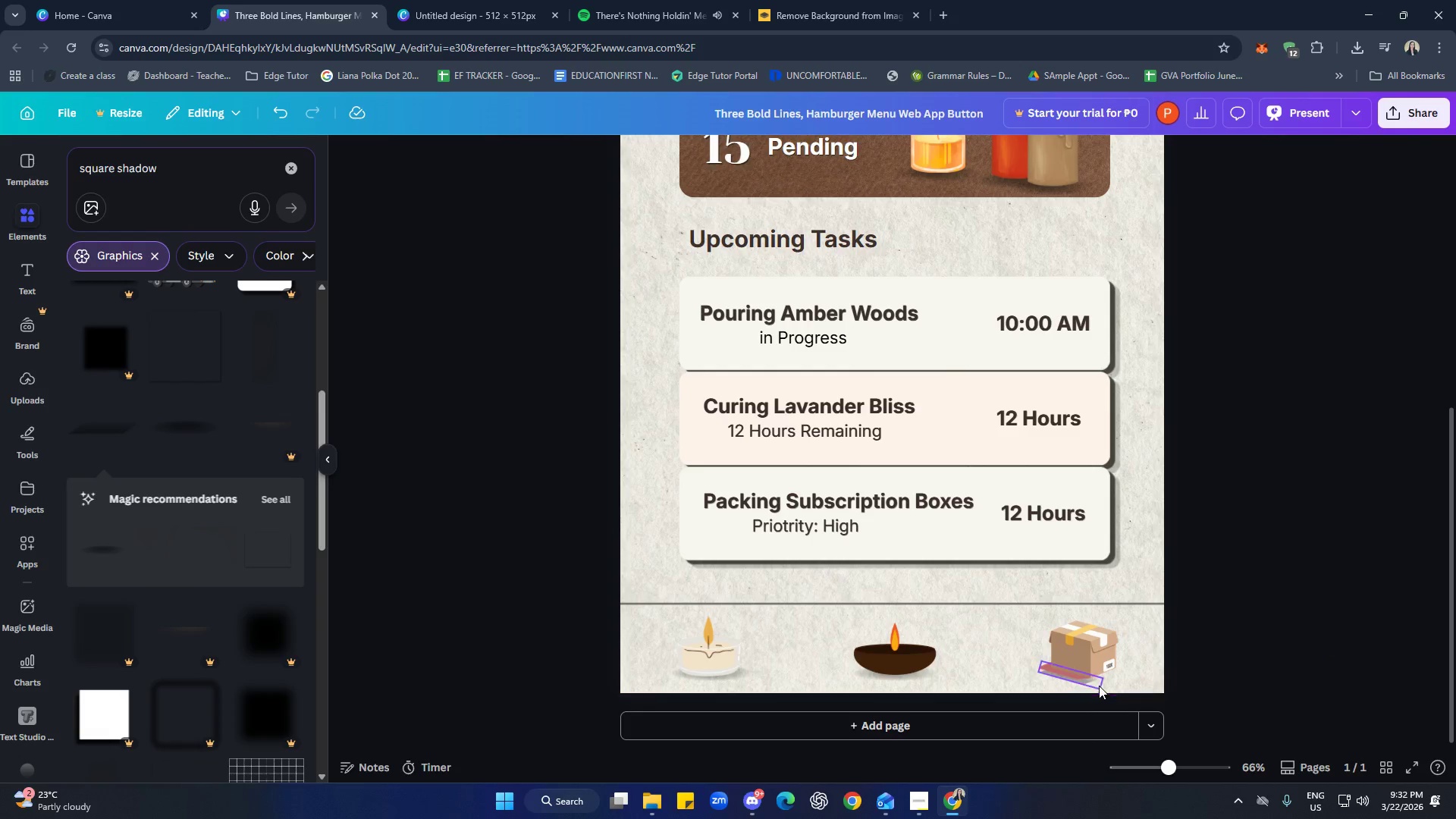 
left_click([1096, 682])
 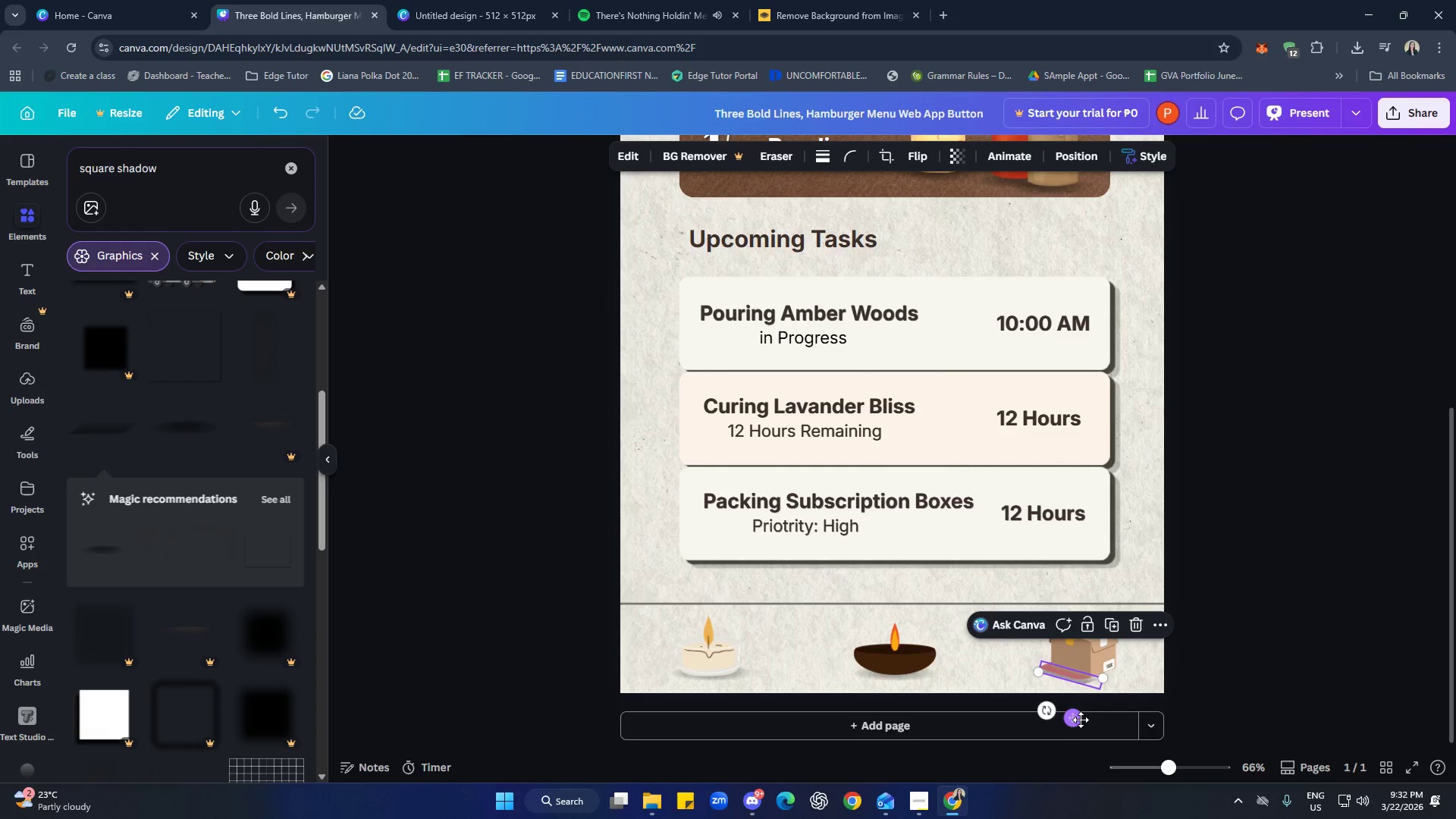 
left_click_drag(start_coordinate=[1077, 718], to_coordinate=[1073, 719])
 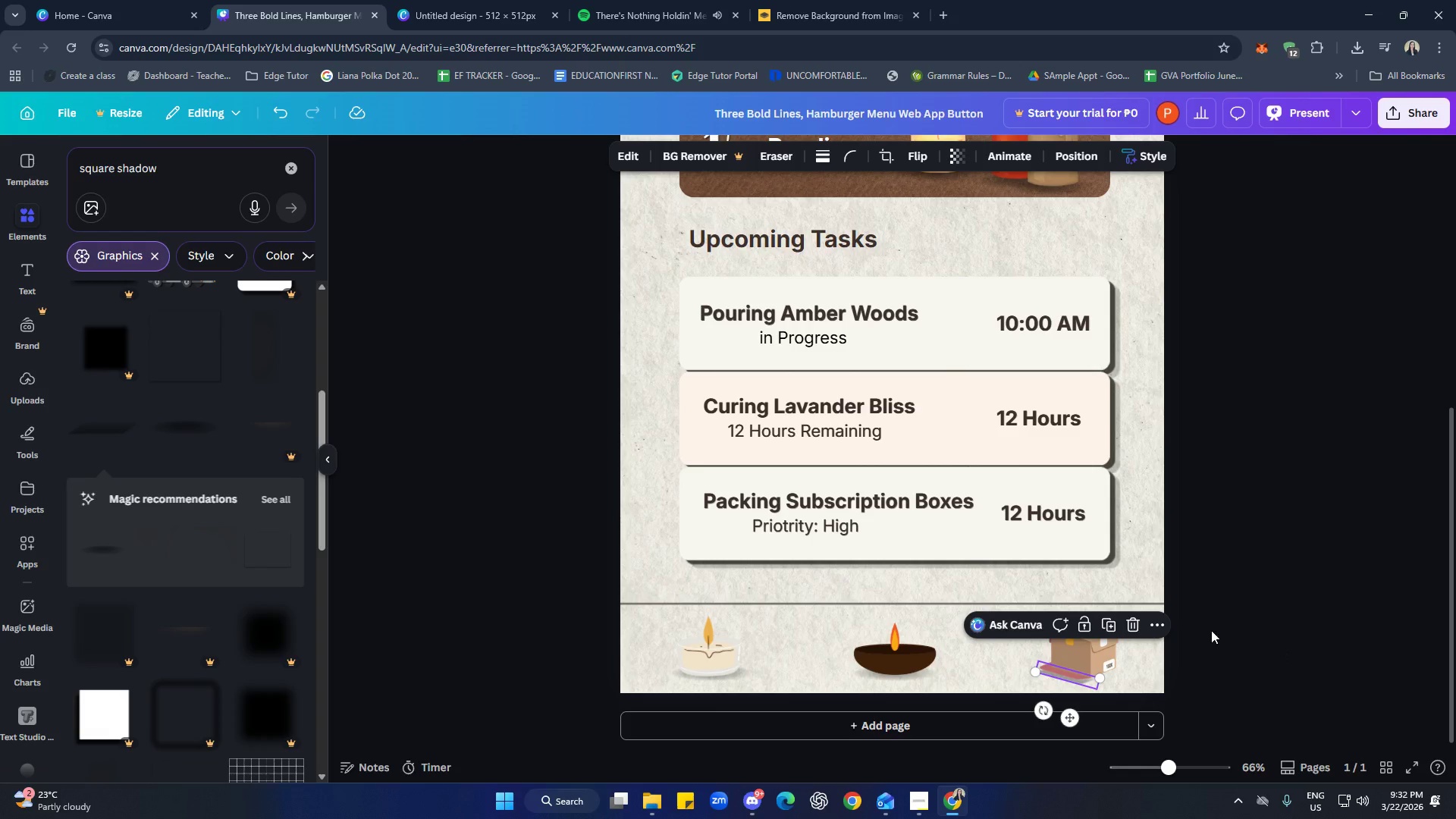 
left_click([1129, 625])
 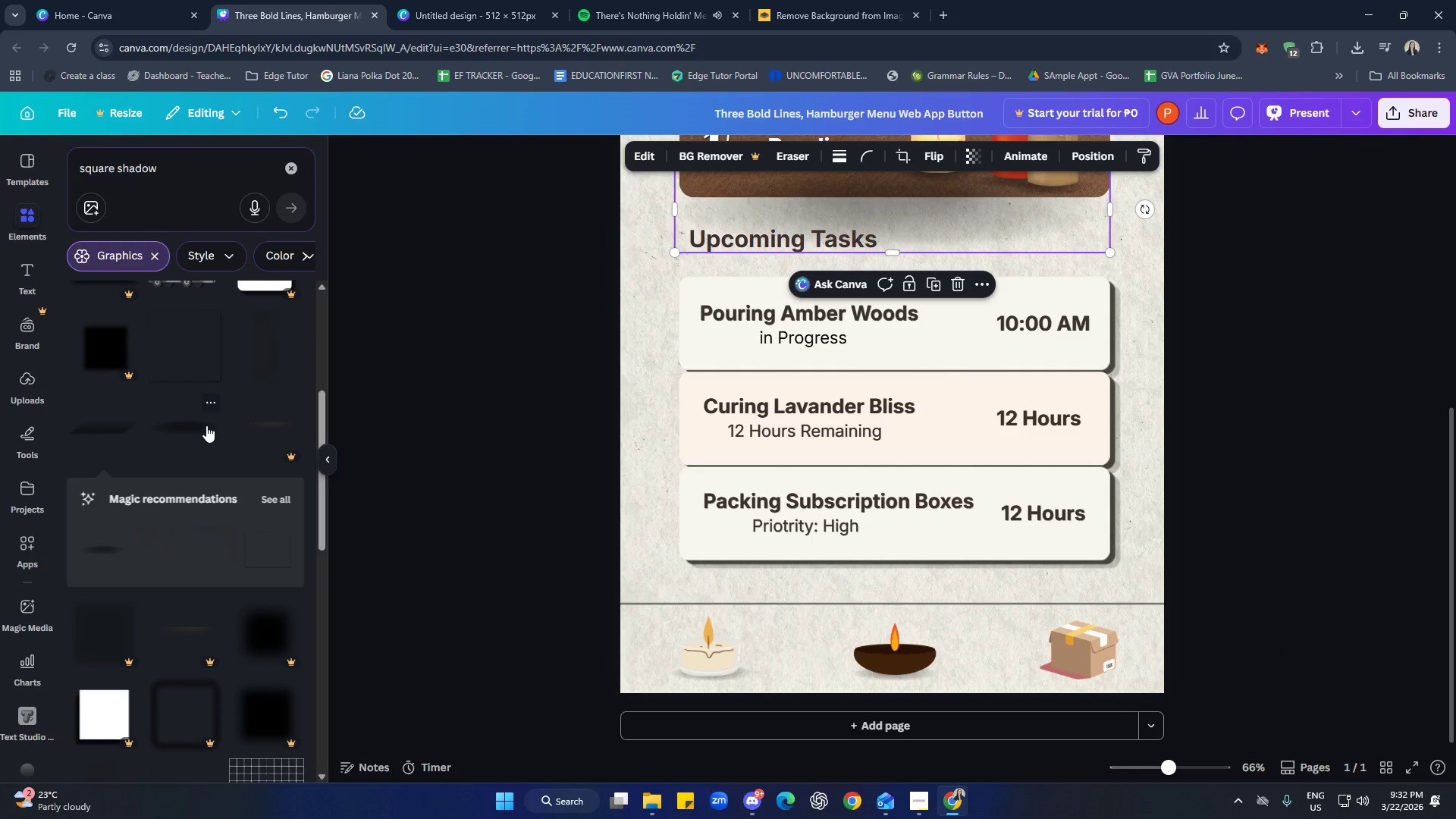 
left_click_drag(start_coordinate=[1004, 228], to_coordinate=[1125, 661])
 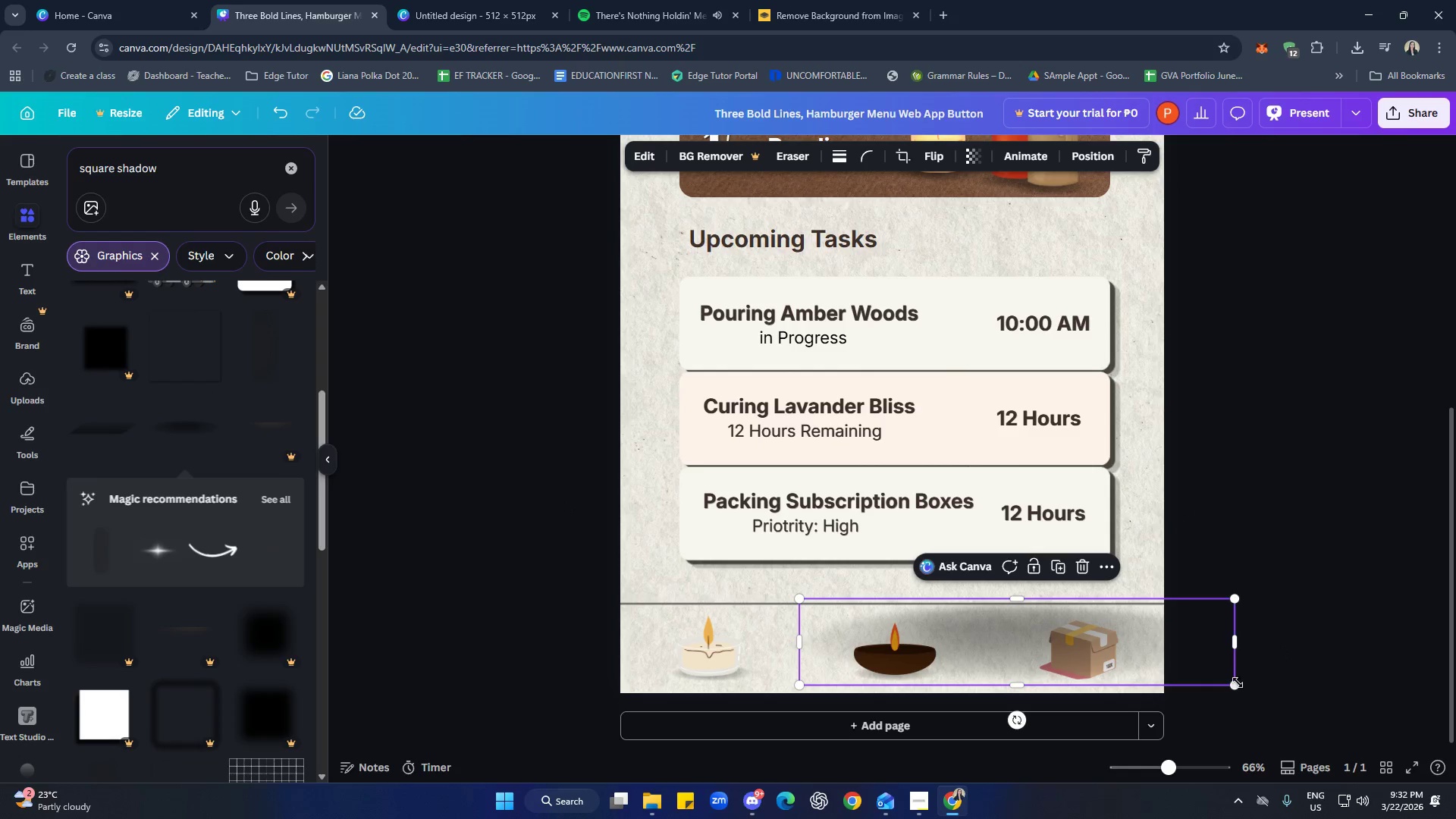 
left_click_drag(start_coordinate=[1235, 682], to_coordinate=[886, 598])
 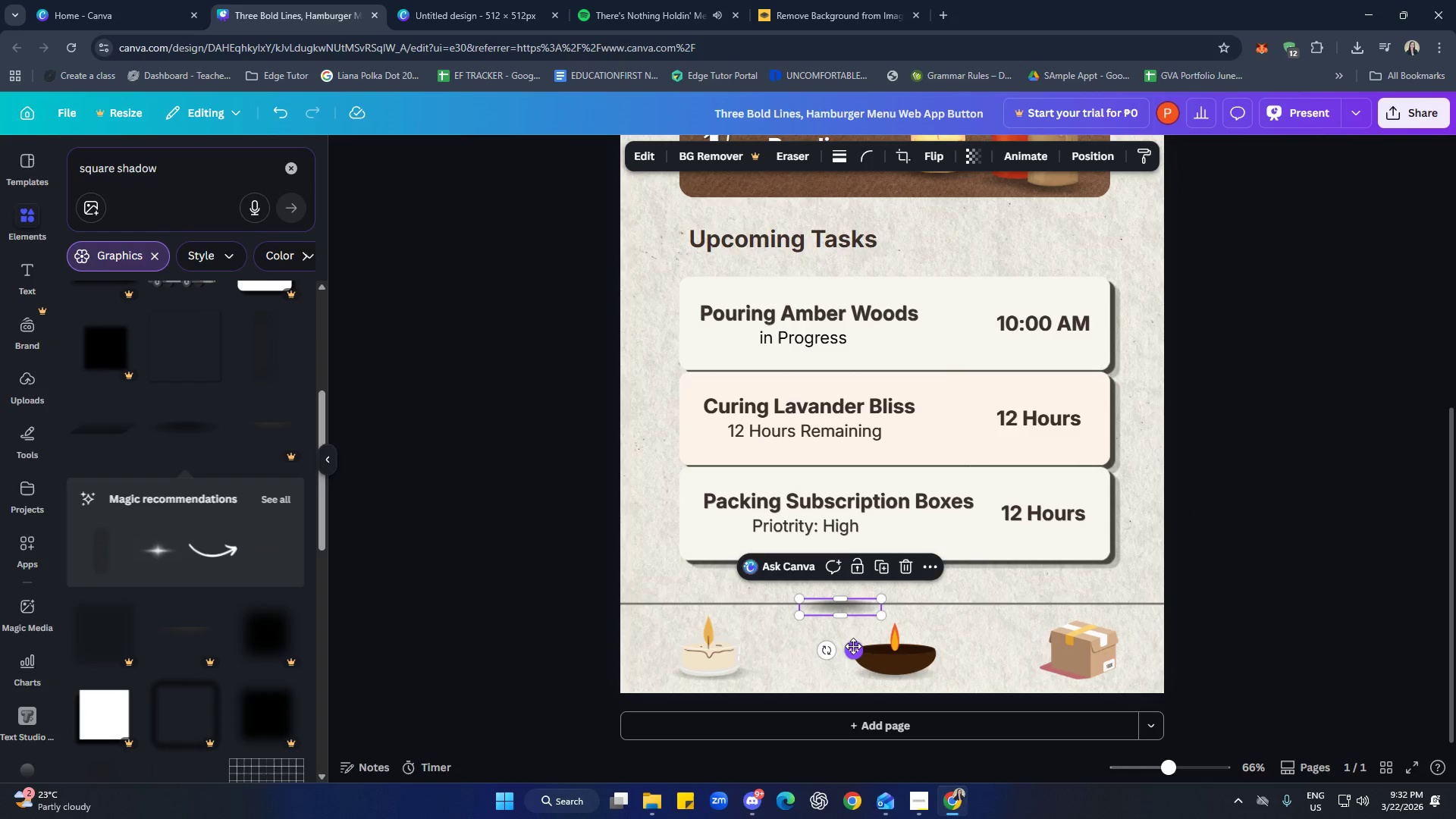 
left_click_drag(start_coordinate=[860, 649], to_coordinate=[1101, 719])
 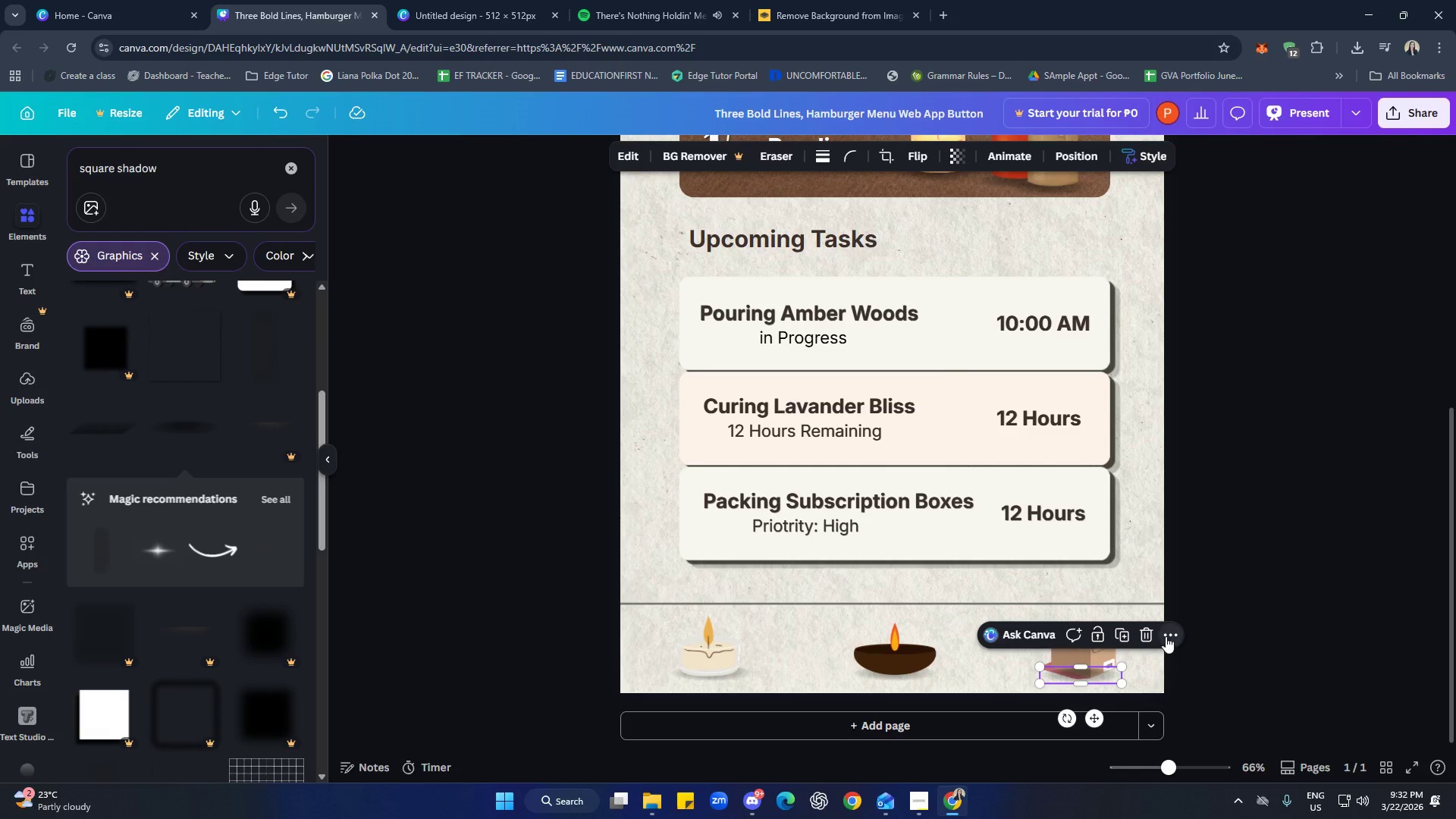 
left_click([1166, 636])
 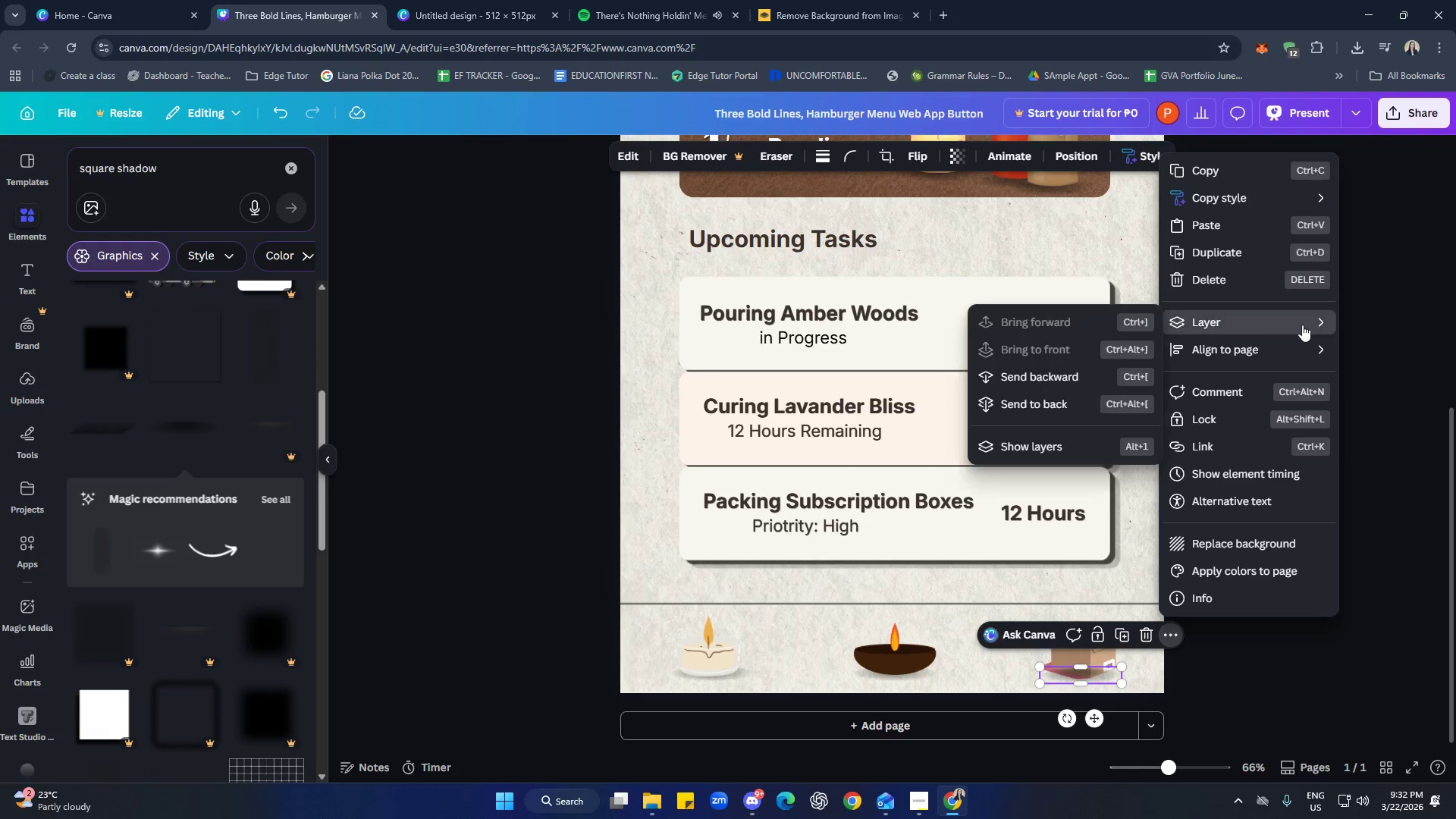 
left_click([1060, 379])
 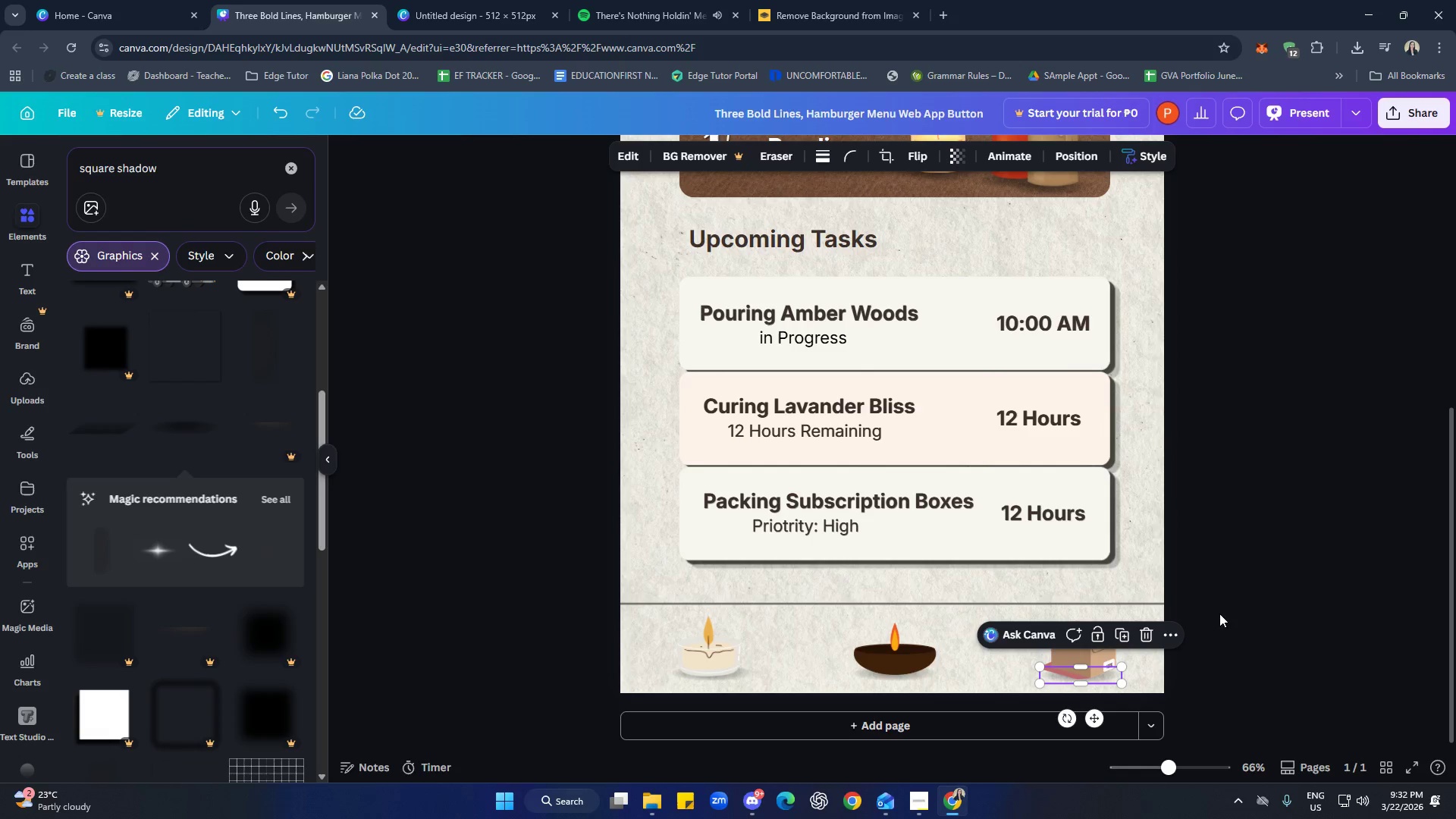 
left_click([1326, 645])
 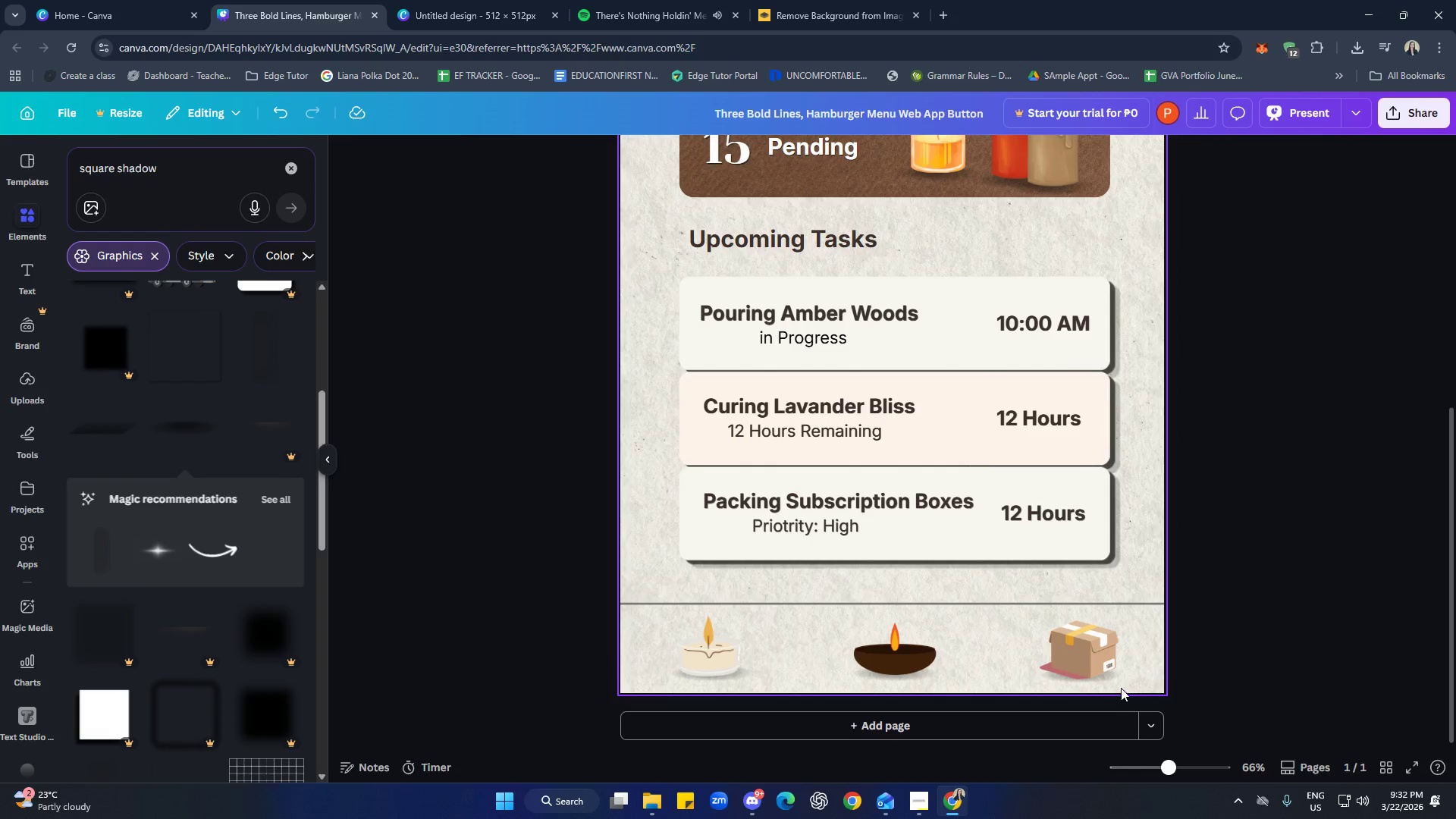 
left_click([1109, 679])
 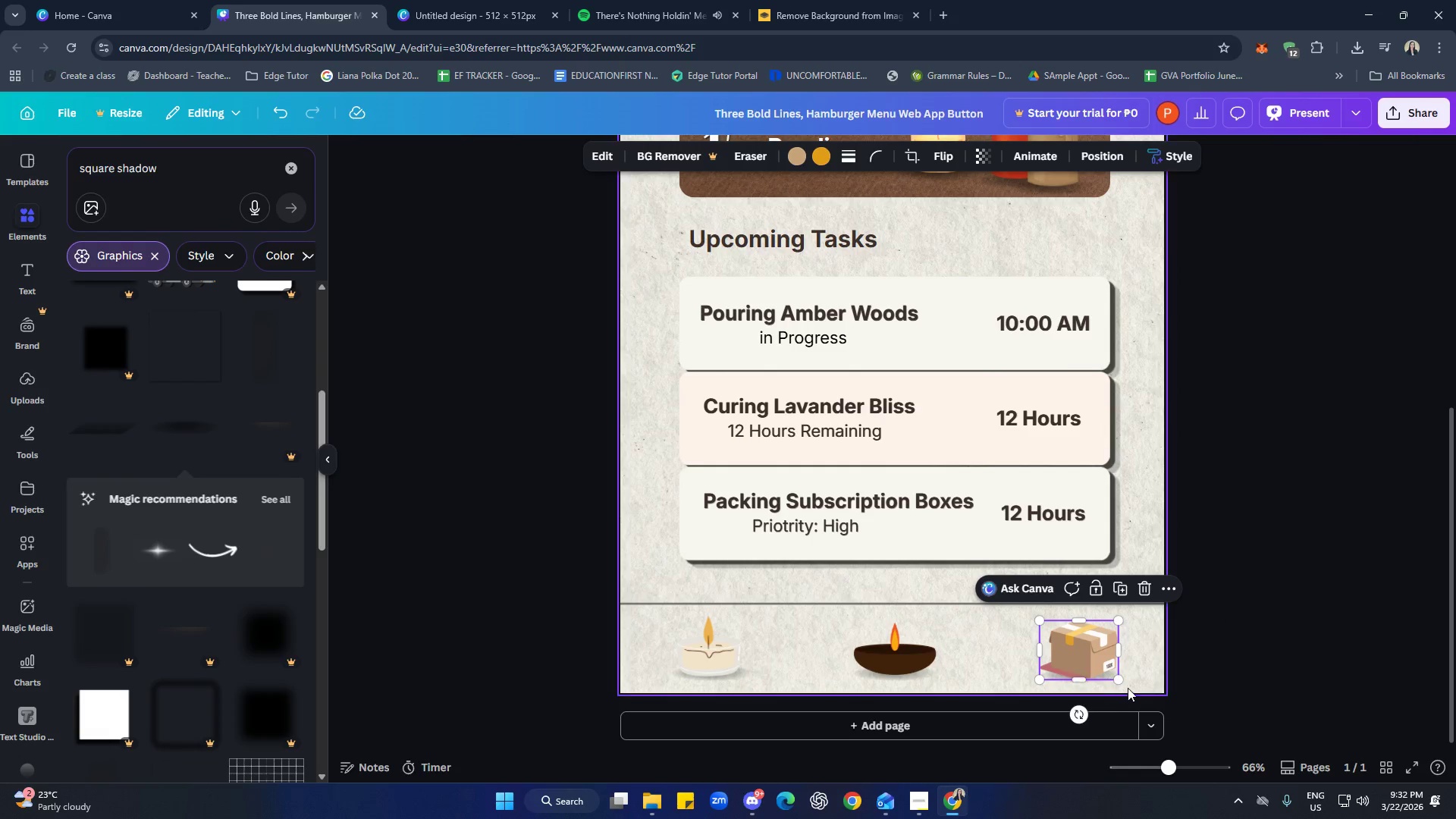 
left_click([1139, 683])
 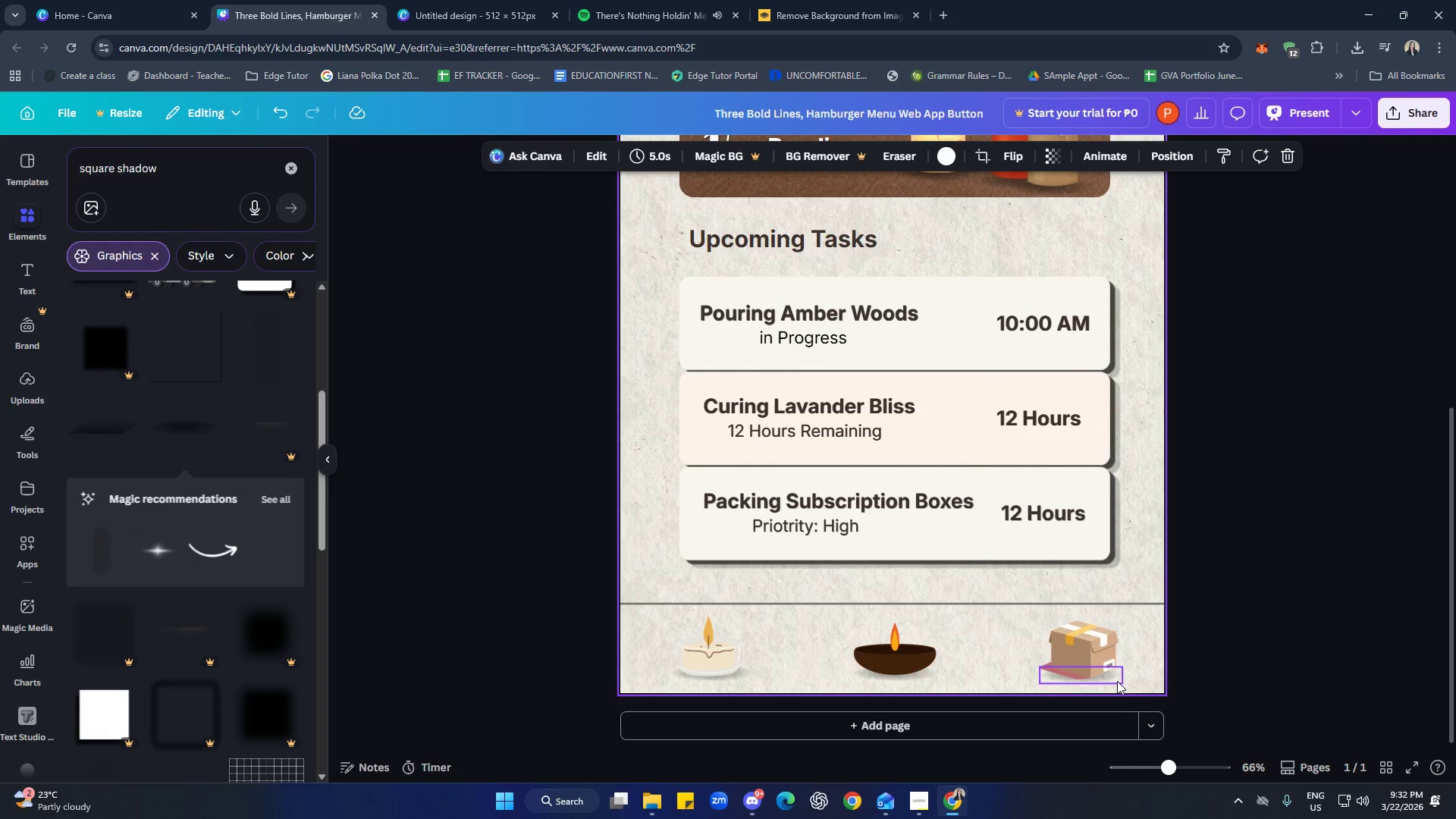 
left_click([1117, 681])
 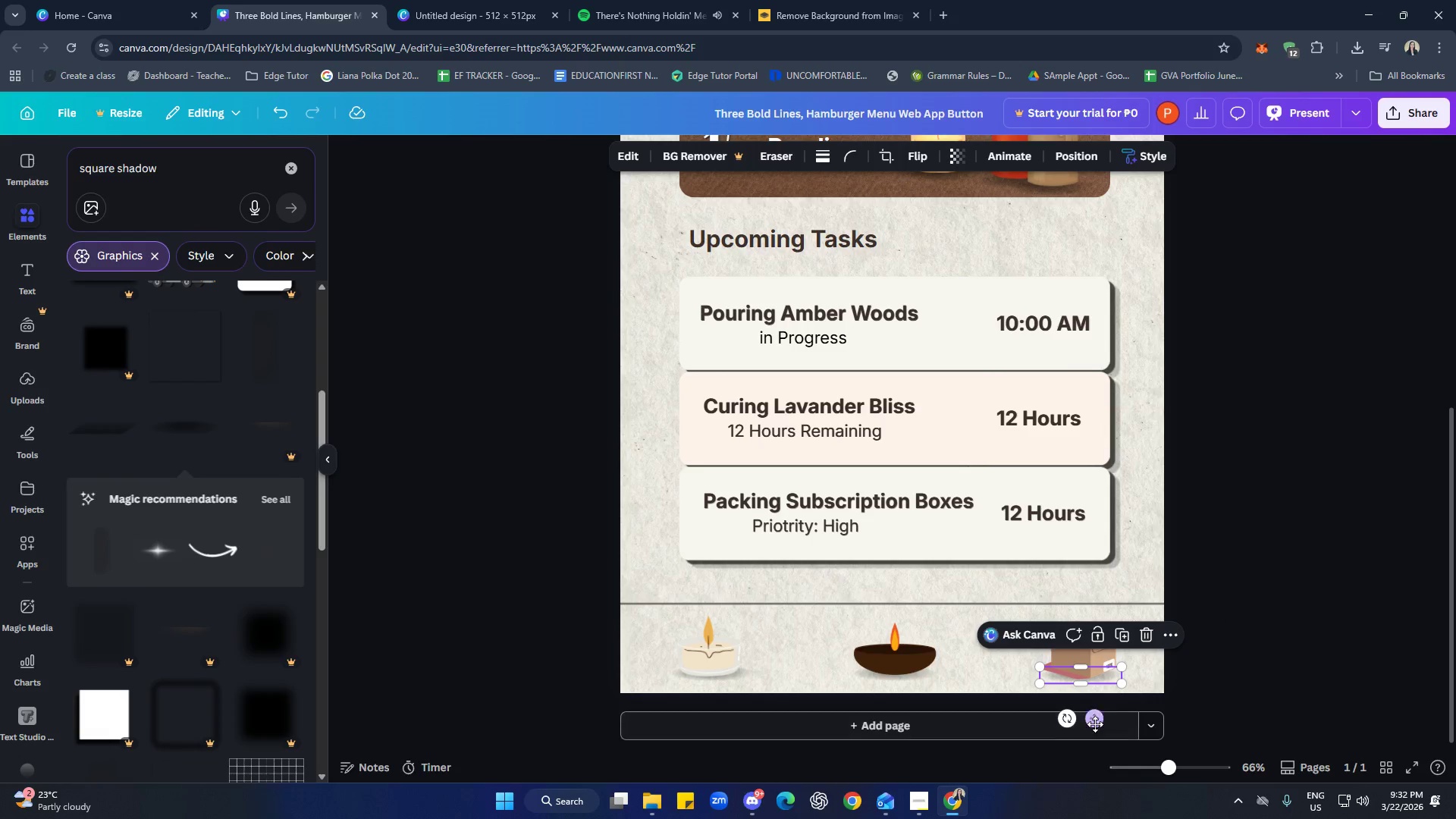 
left_click_drag(start_coordinate=[1095, 721], to_coordinate=[1099, 722])
 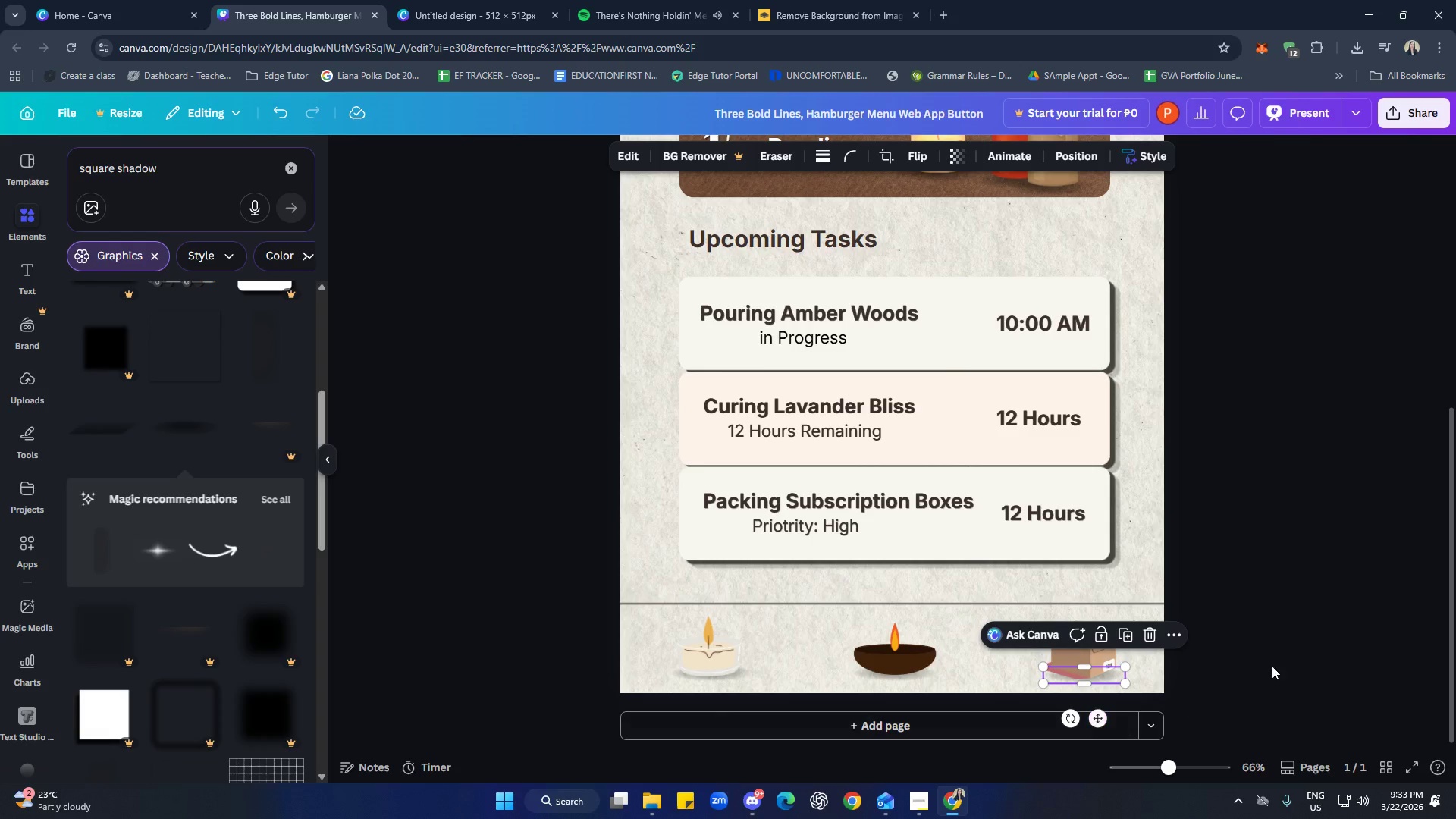 
left_click([1303, 657])
 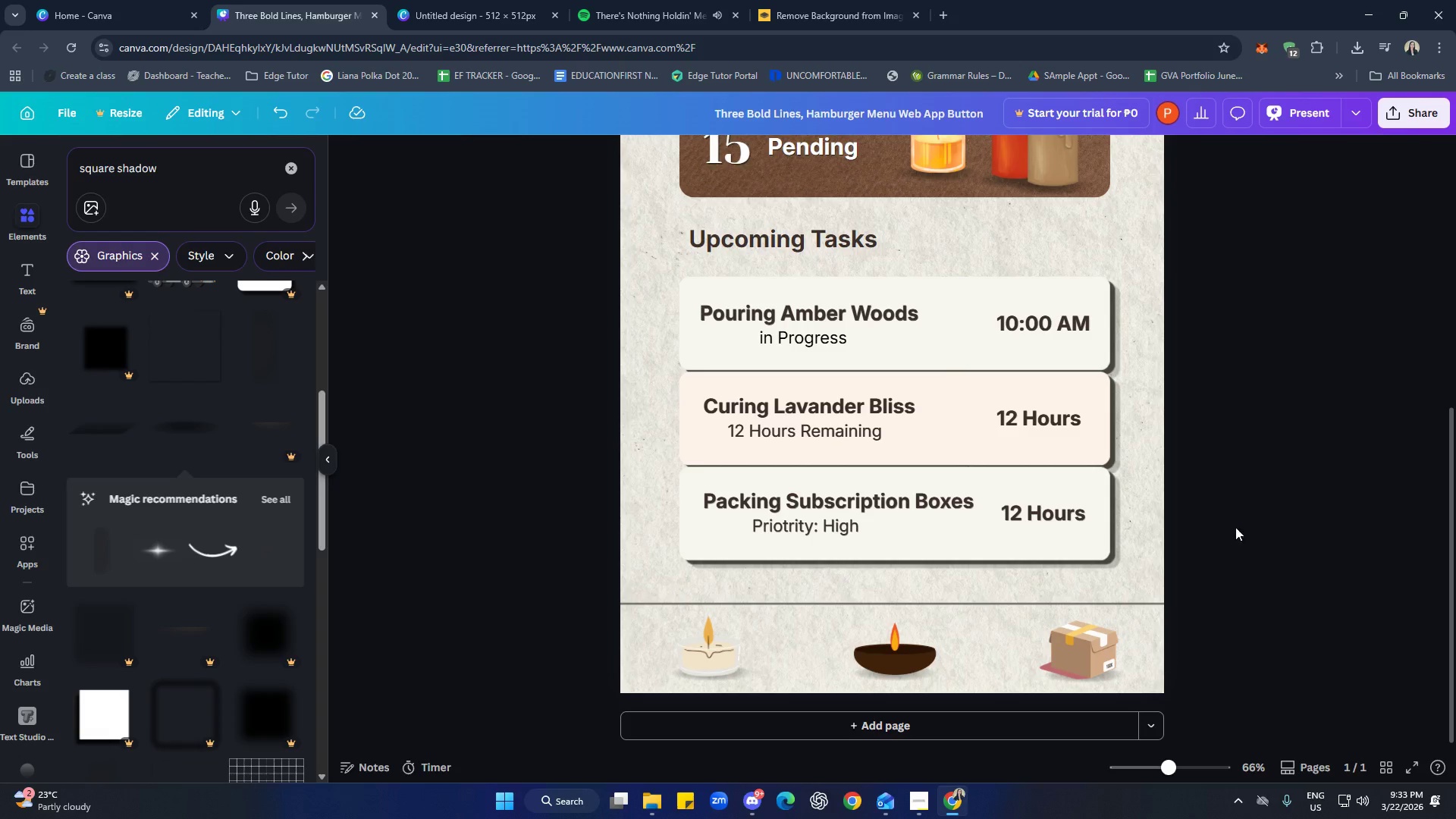 
scroll: coordinate [1259, 532], scroll_direction: up, amount: 3.0
 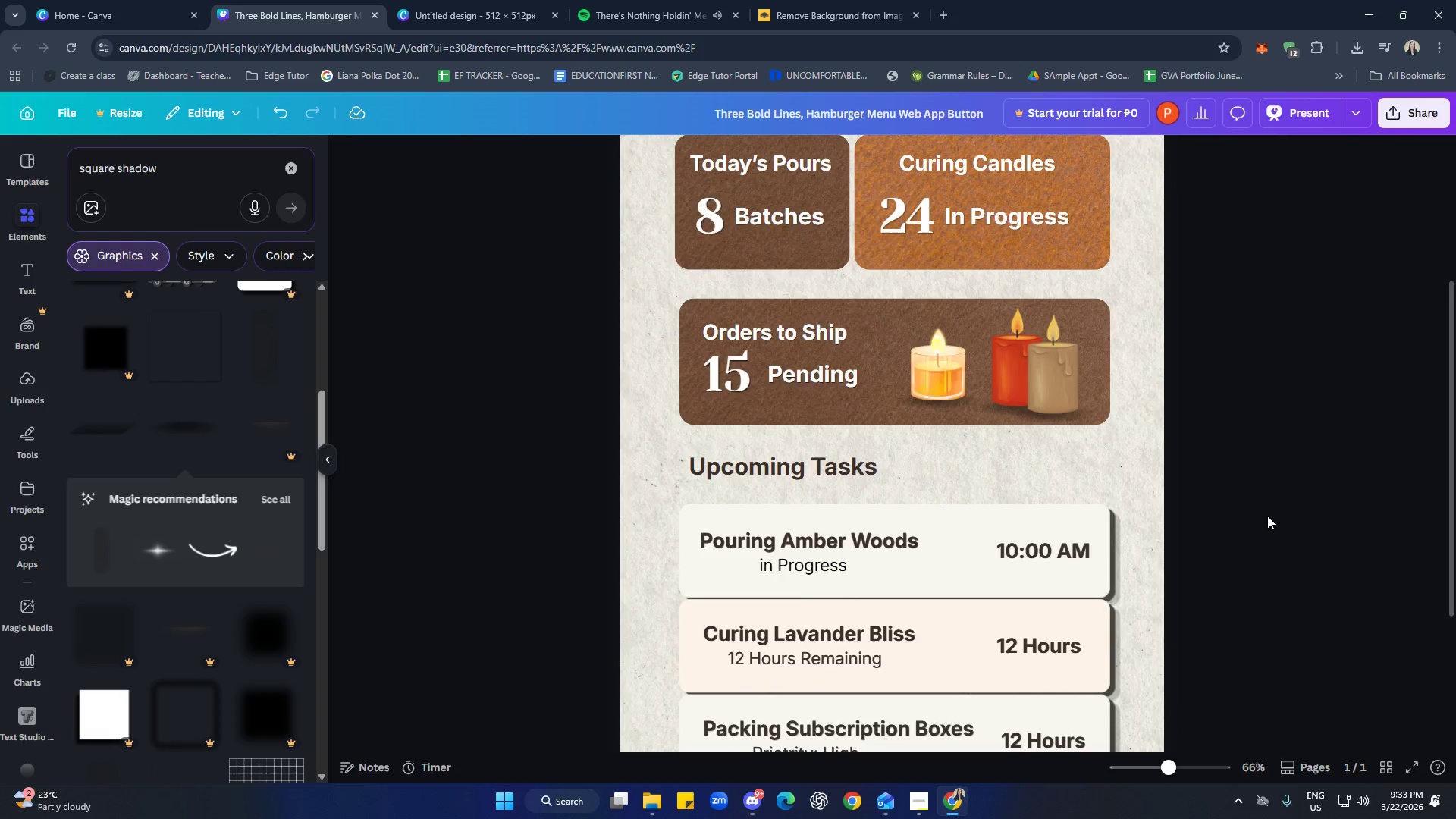 
hold_key(key=ControlLeft, duration=0.92)
scroll: coordinate [1281, 507], scroll_direction: down, amount: 4.0
 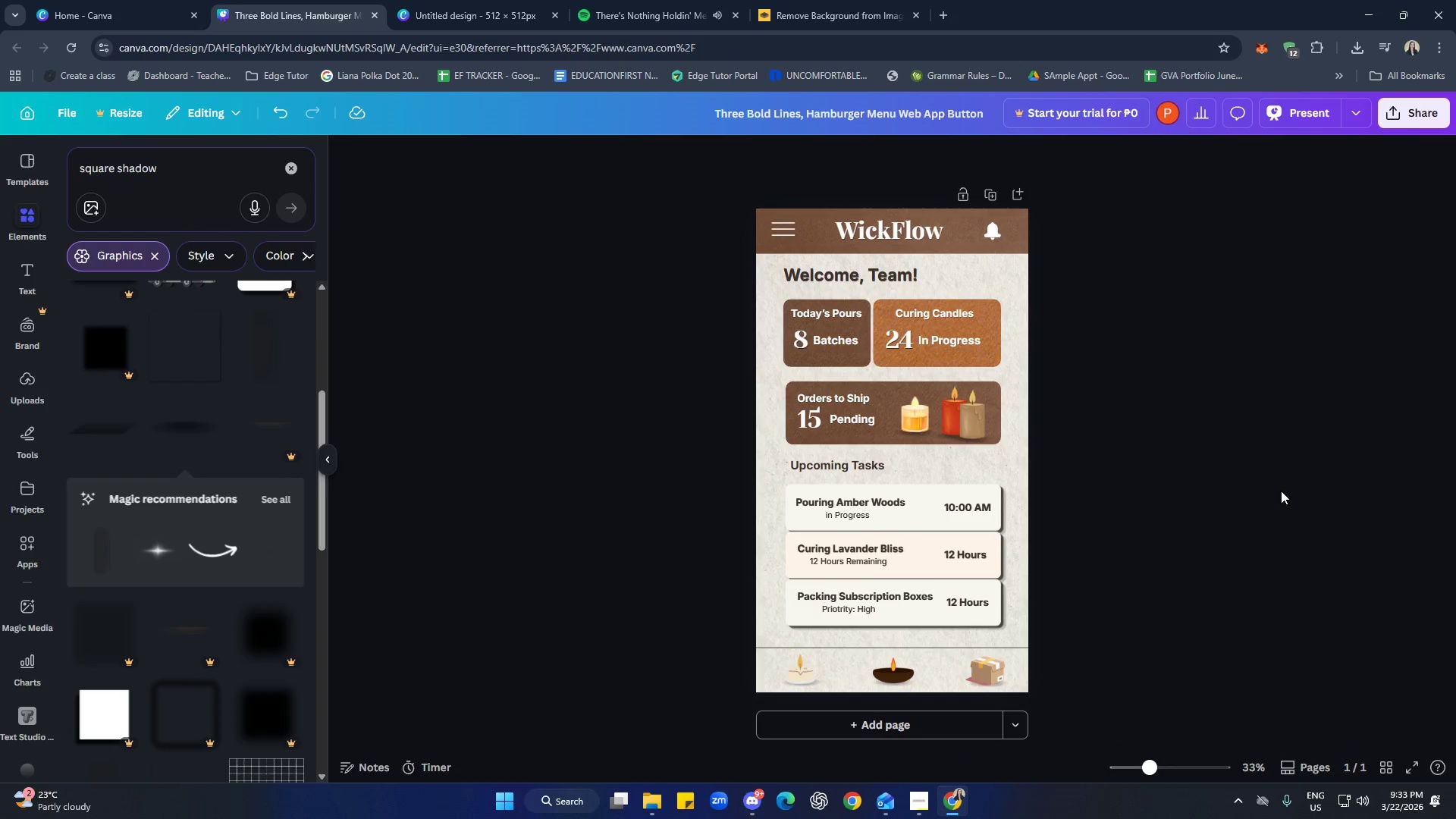 
scroll: coordinate [1040, 506], scroll_direction: up, amount: 7.0
 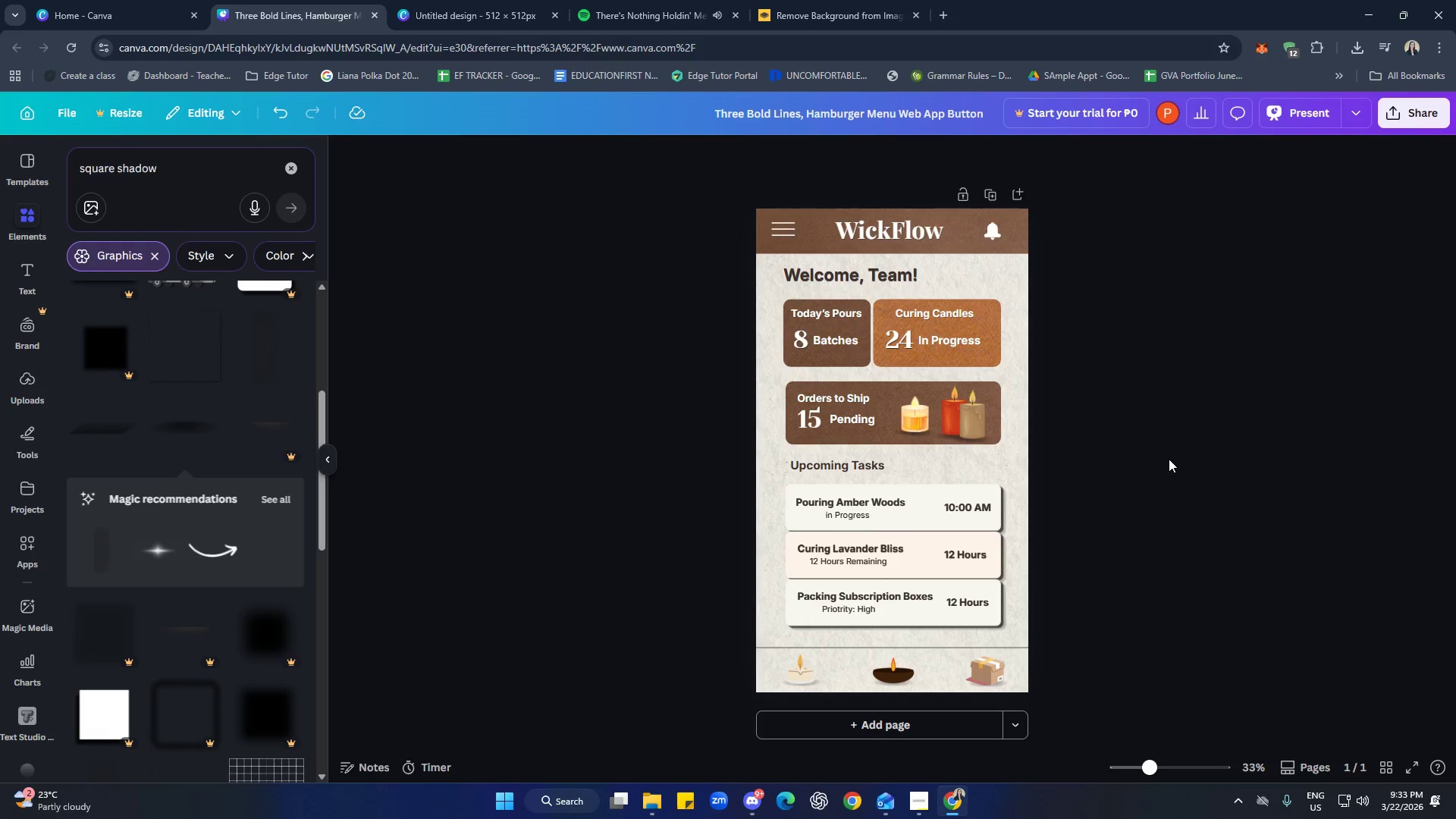 
scroll: coordinate [1159, 472], scroll_direction: down, amount: 3.0
 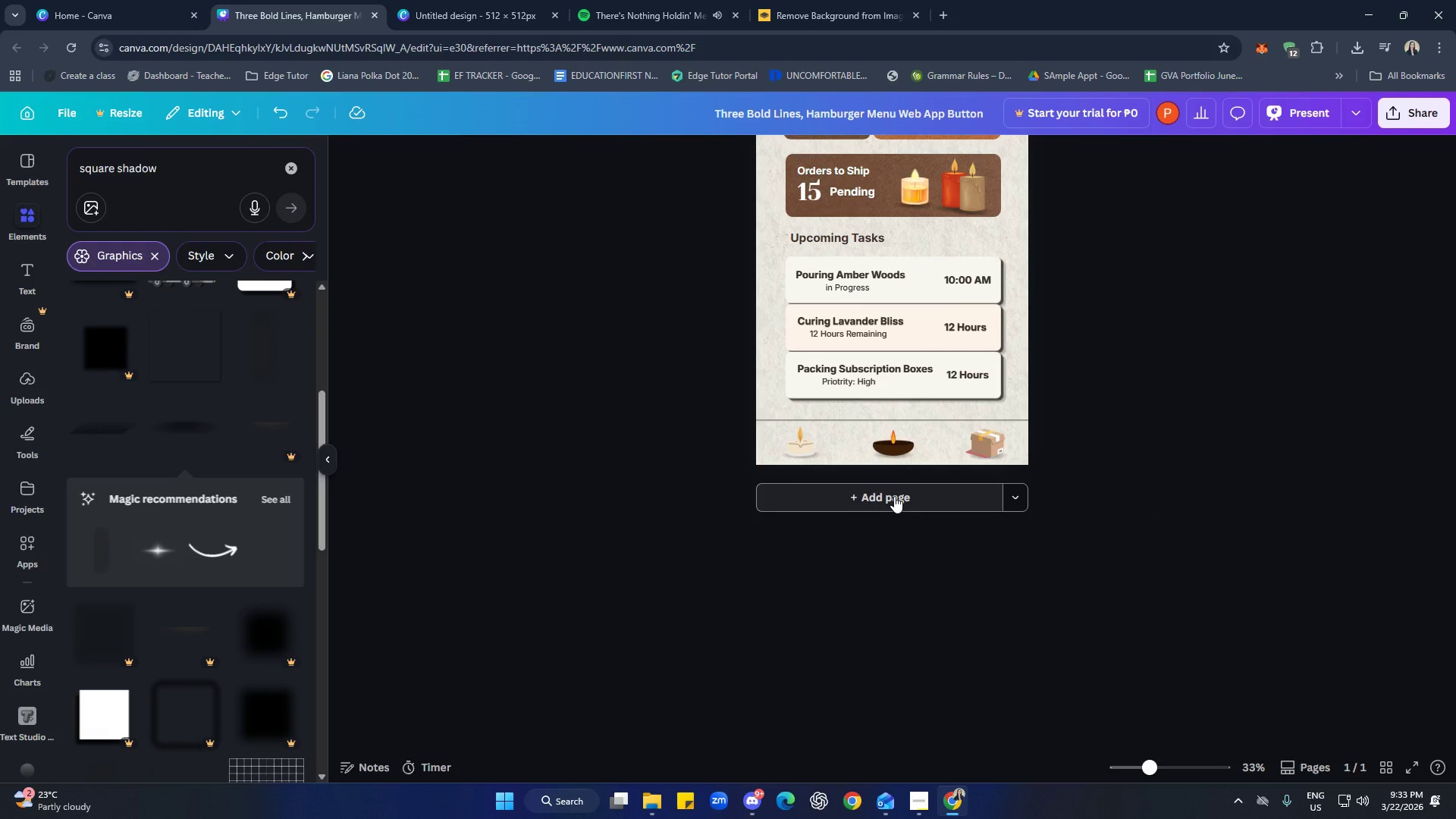 
left_click([894, 496])
 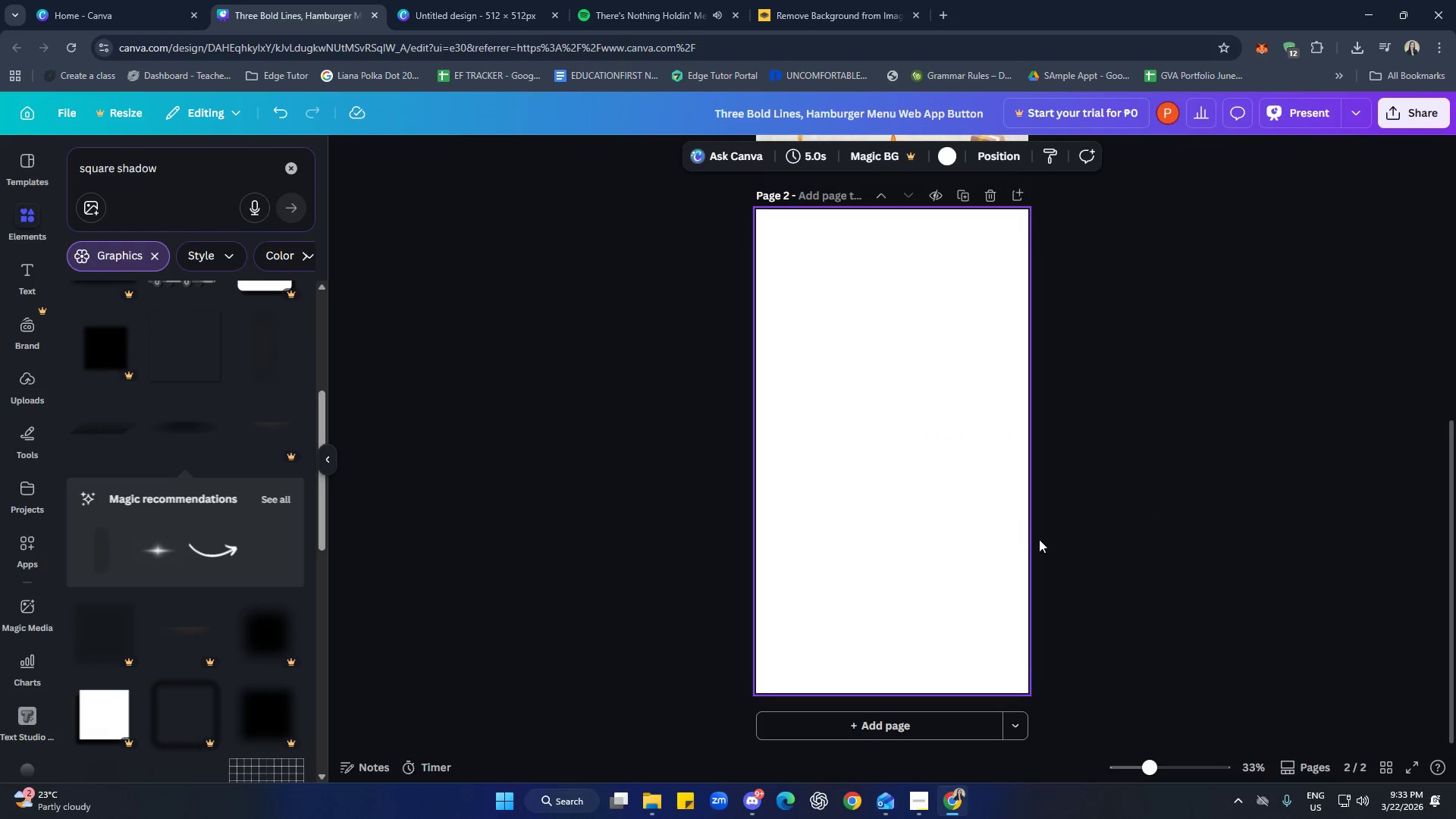 
scroll: coordinate [1025, 522], scroll_direction: up, amount: 7.0
 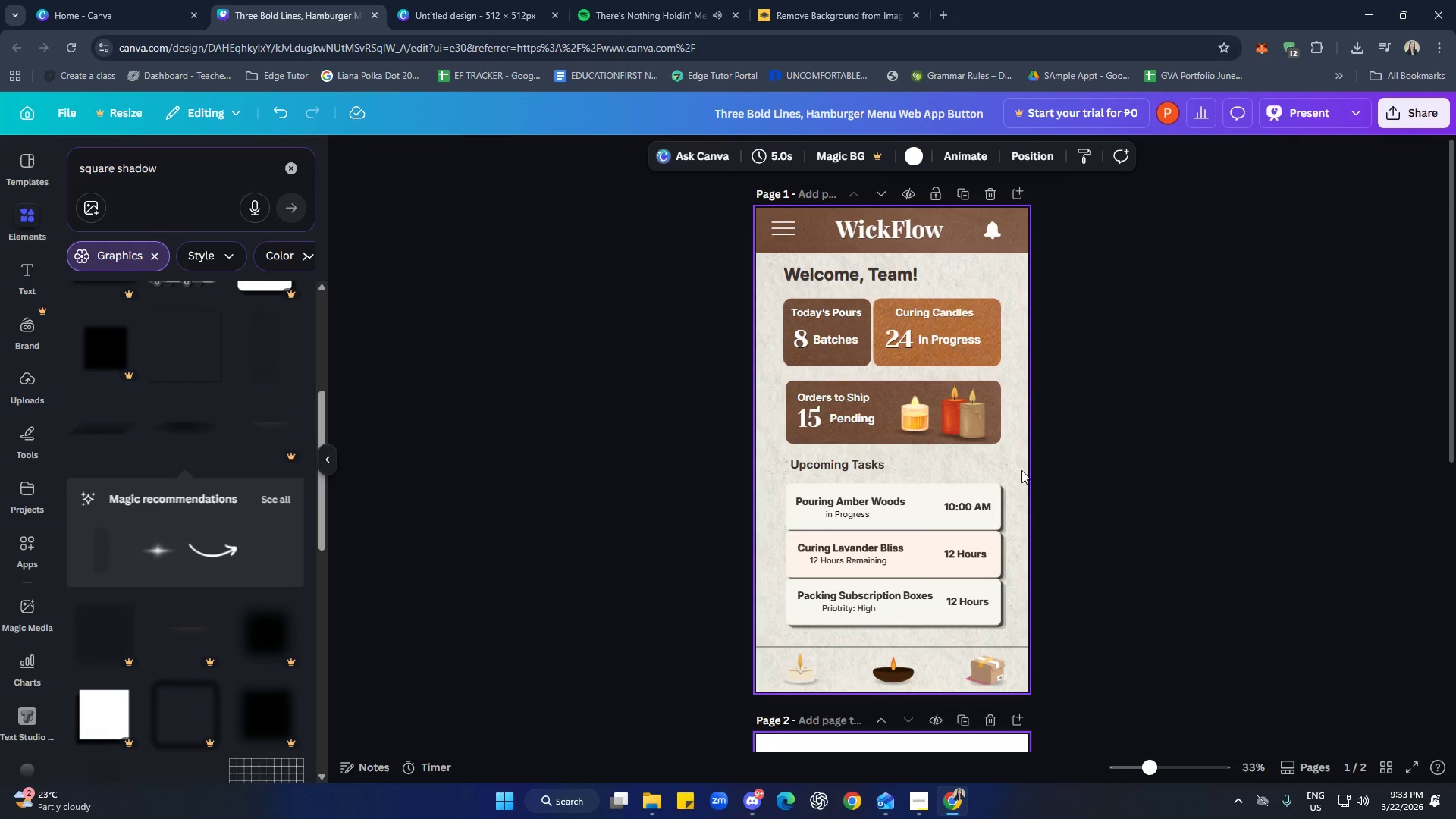 
left_click([1014, 462])
 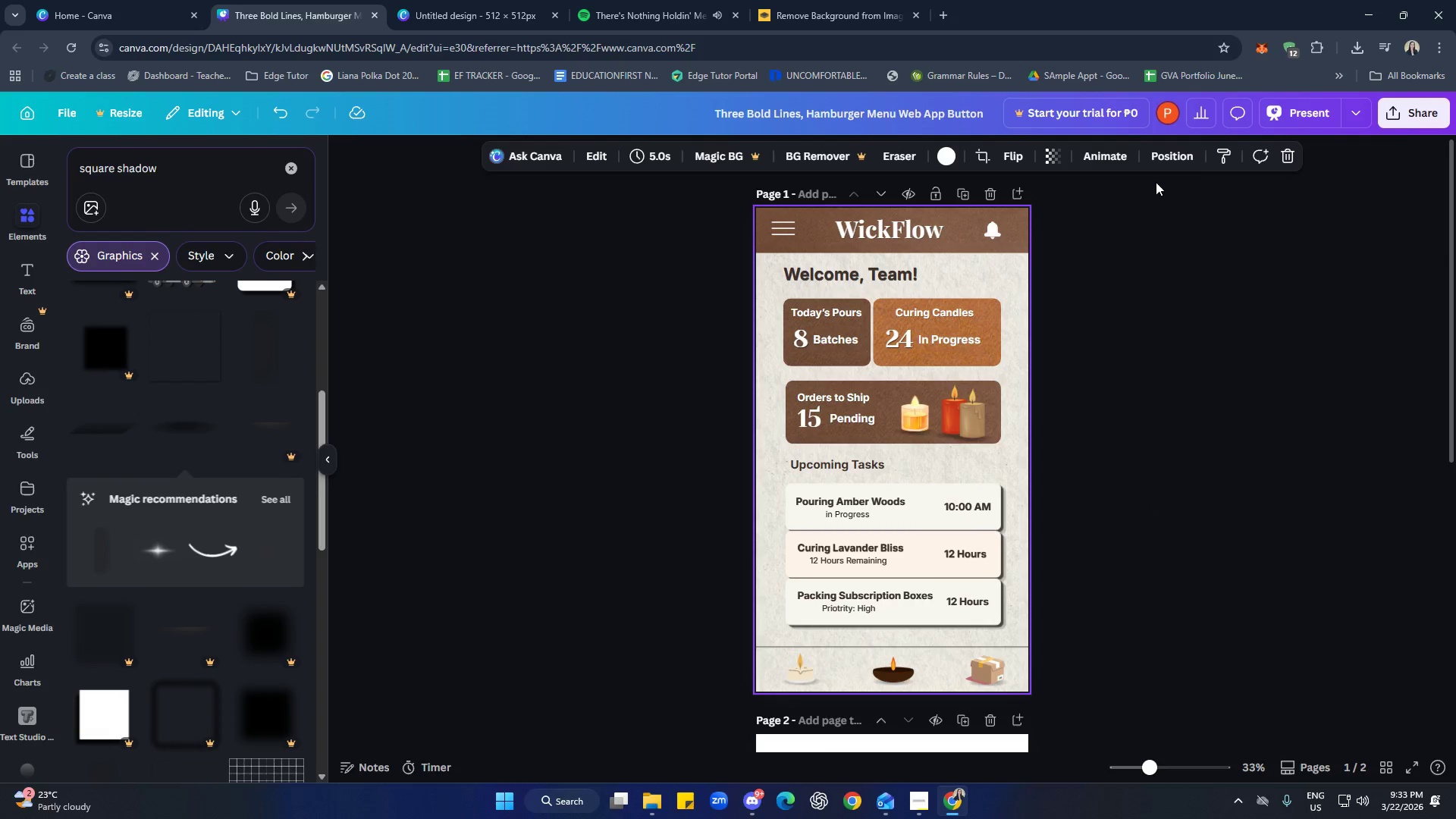 
left_click([1227, 161])
 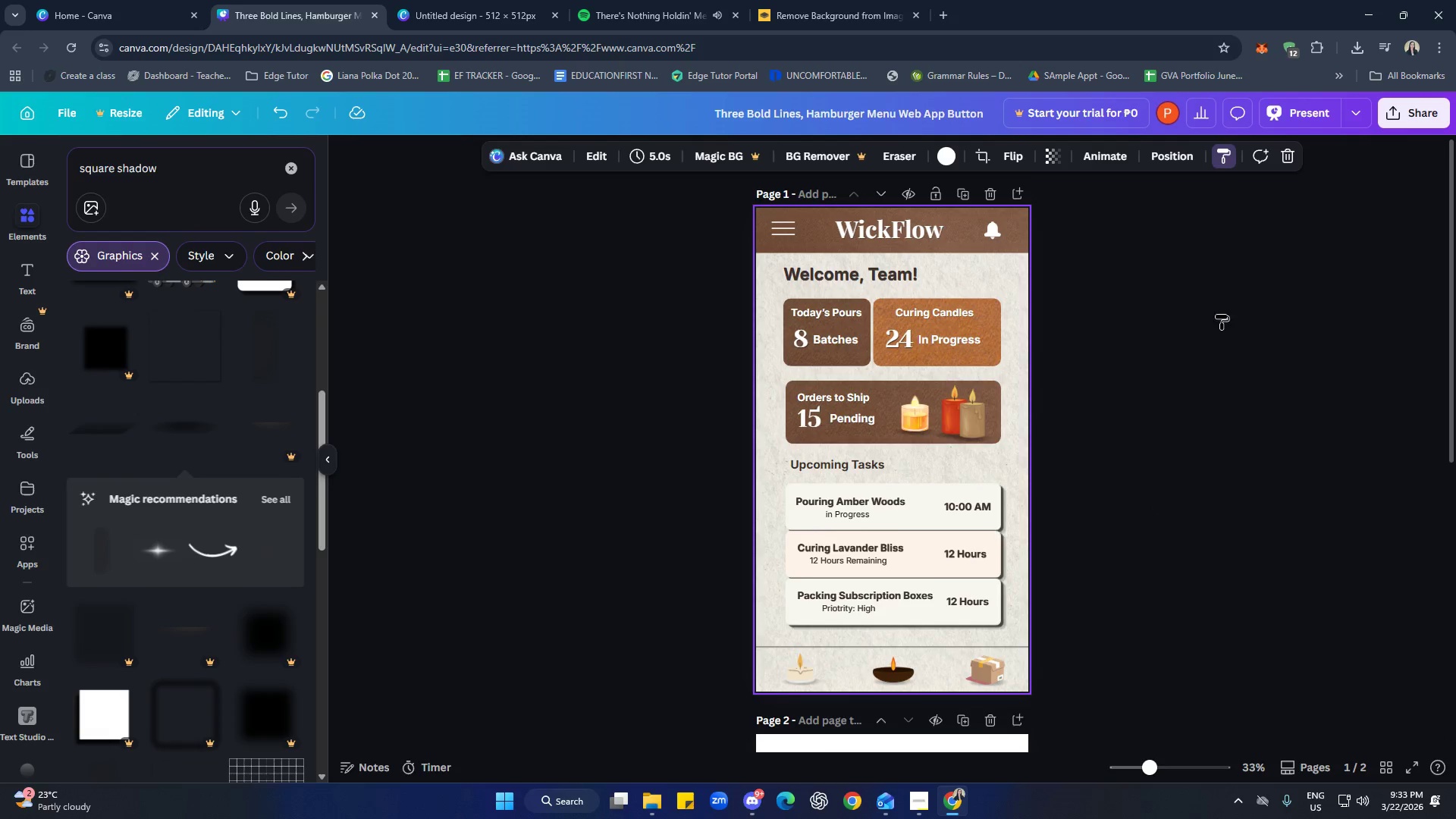 
left_click([925, 555])
 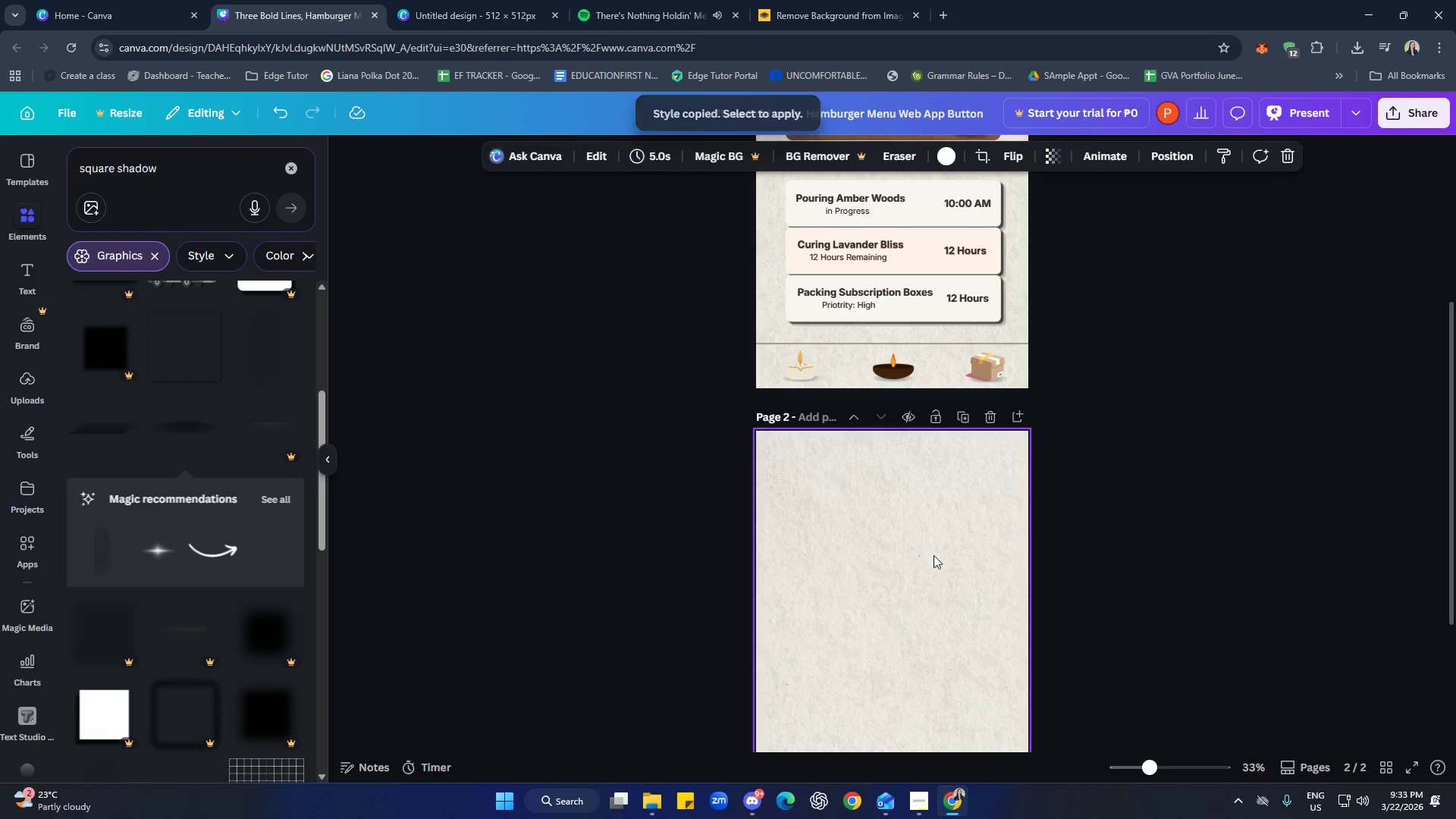 
scroll: coordinate [1069, 572], scroll_direction: down, amount: 7.0
 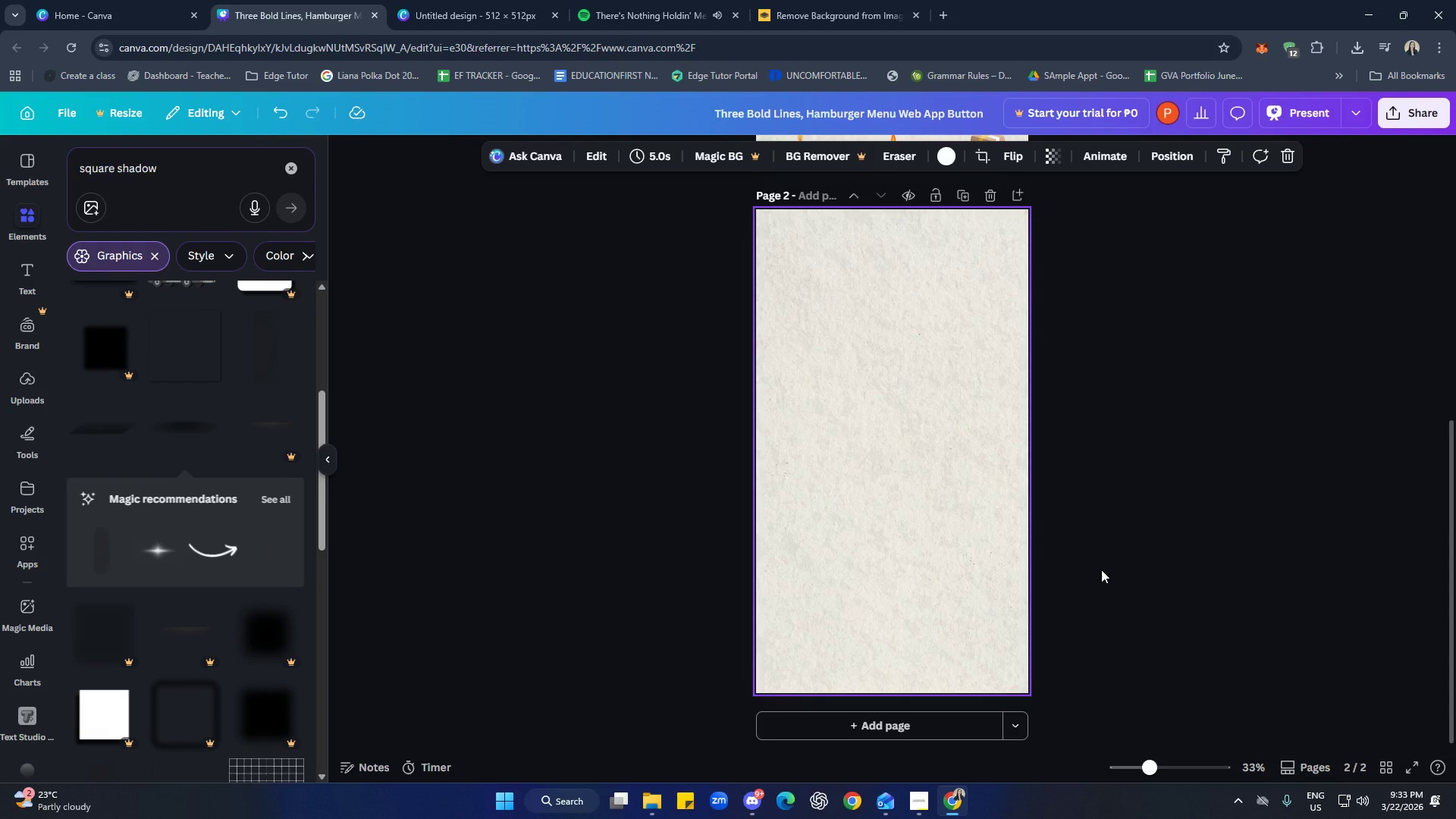 
wait(7.63)
 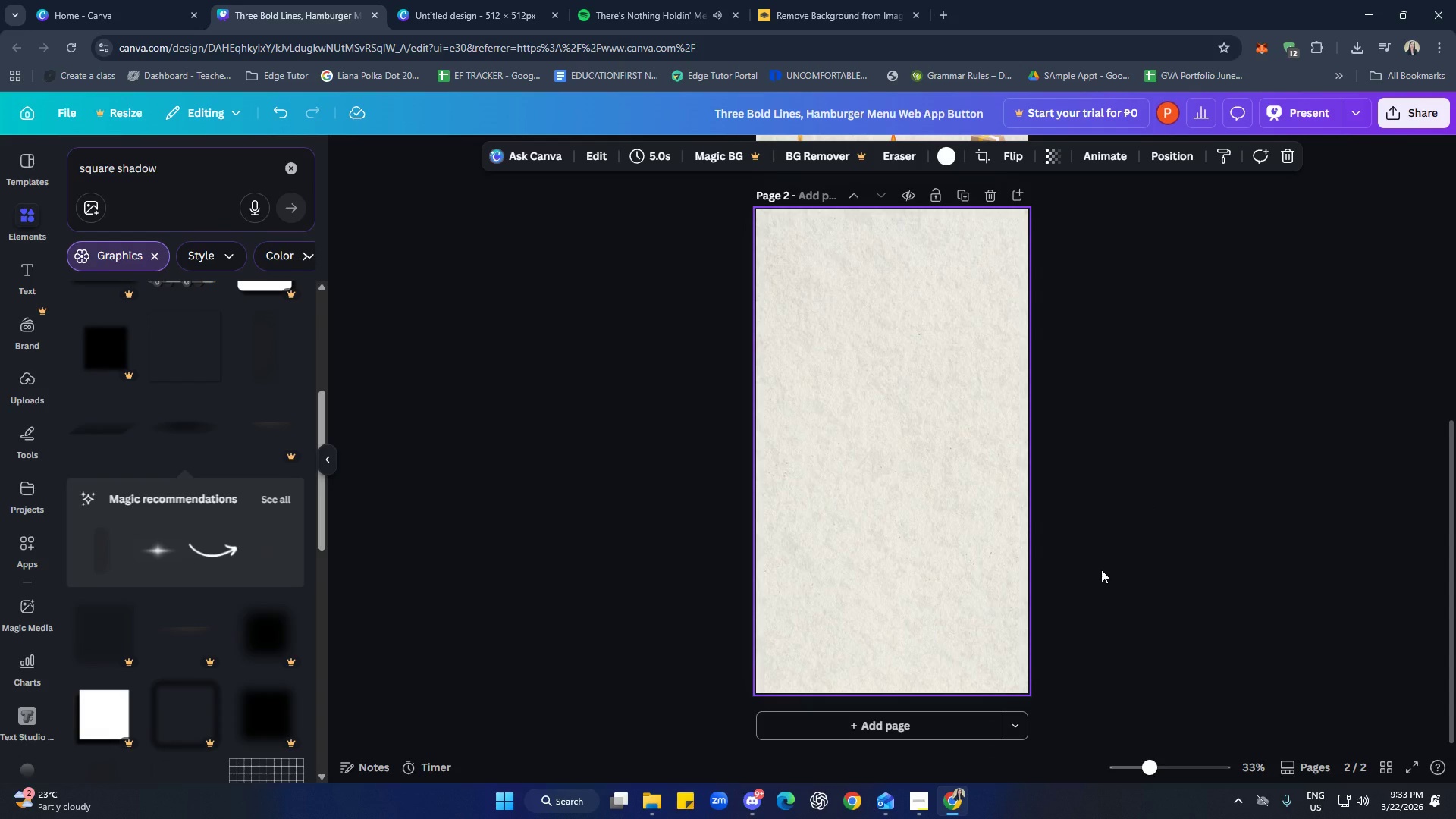 
scroll: coordinate [1109, 553], scroll_direction: up, amount: 9.0
 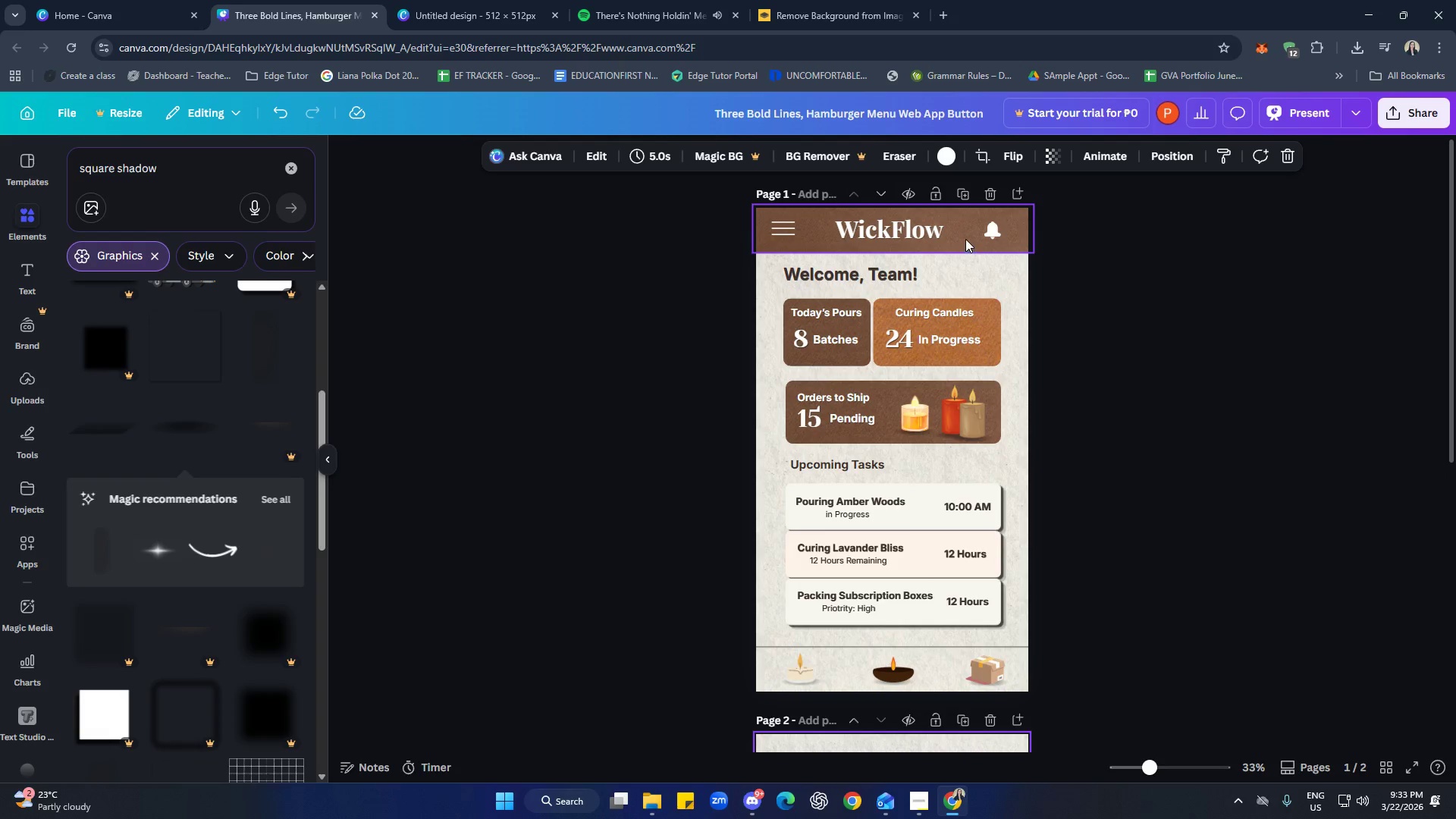 
left_click([965, 239])
 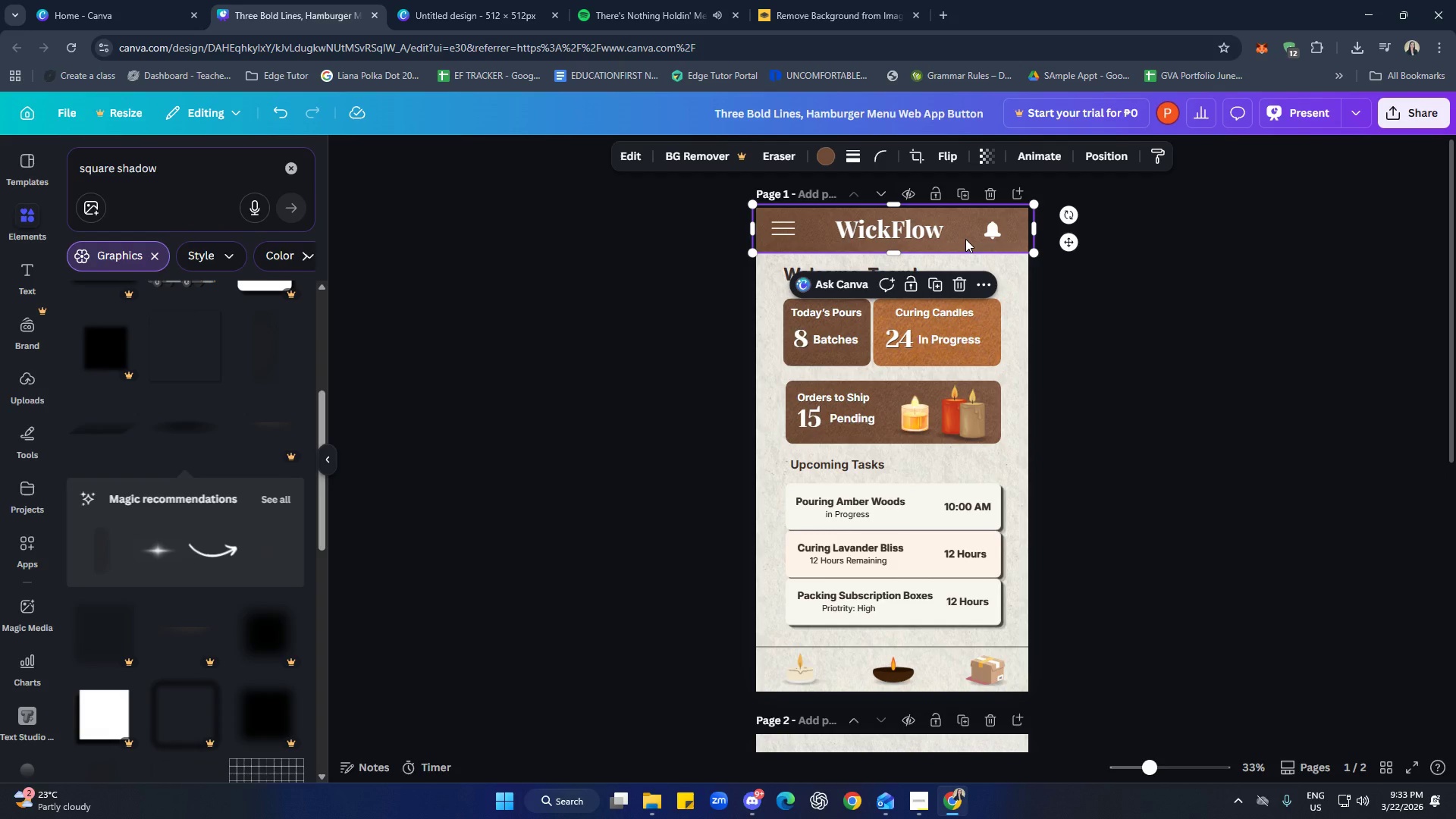 
key(Control+C)
 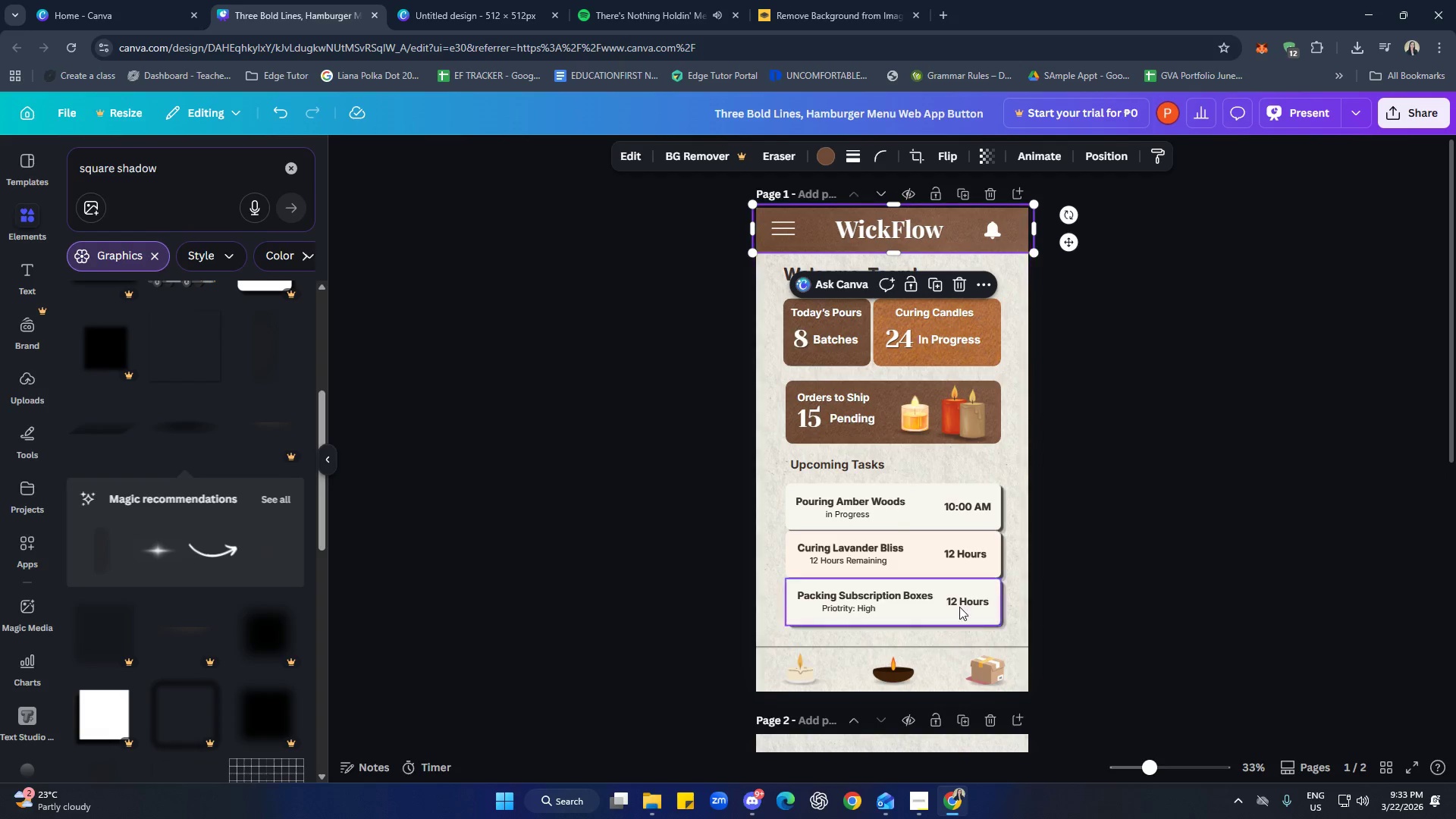 
left_click([917, 524])
 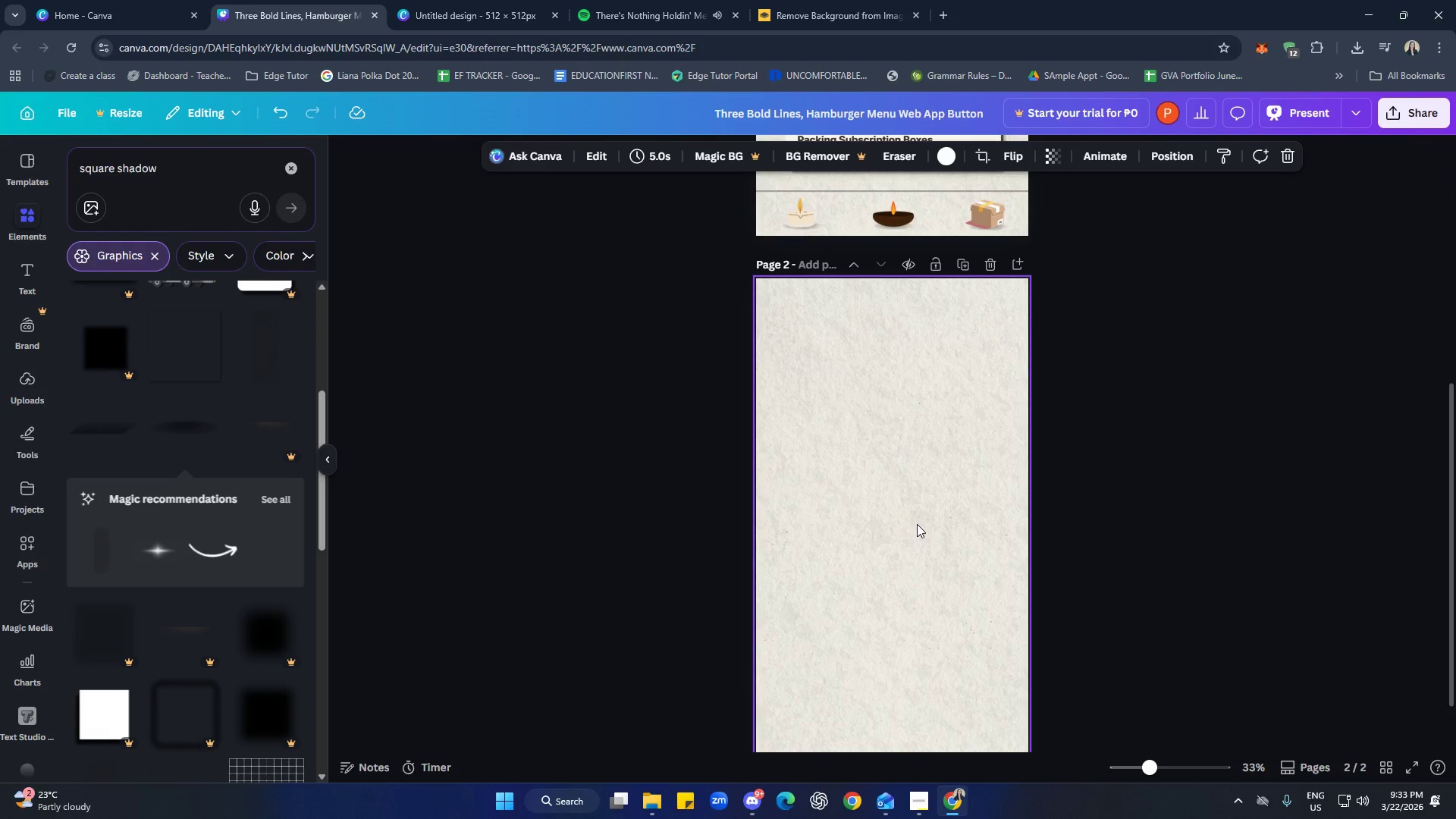 
scroll: coordinate [958, 585], scroll_direction: down, amount: 6.0
 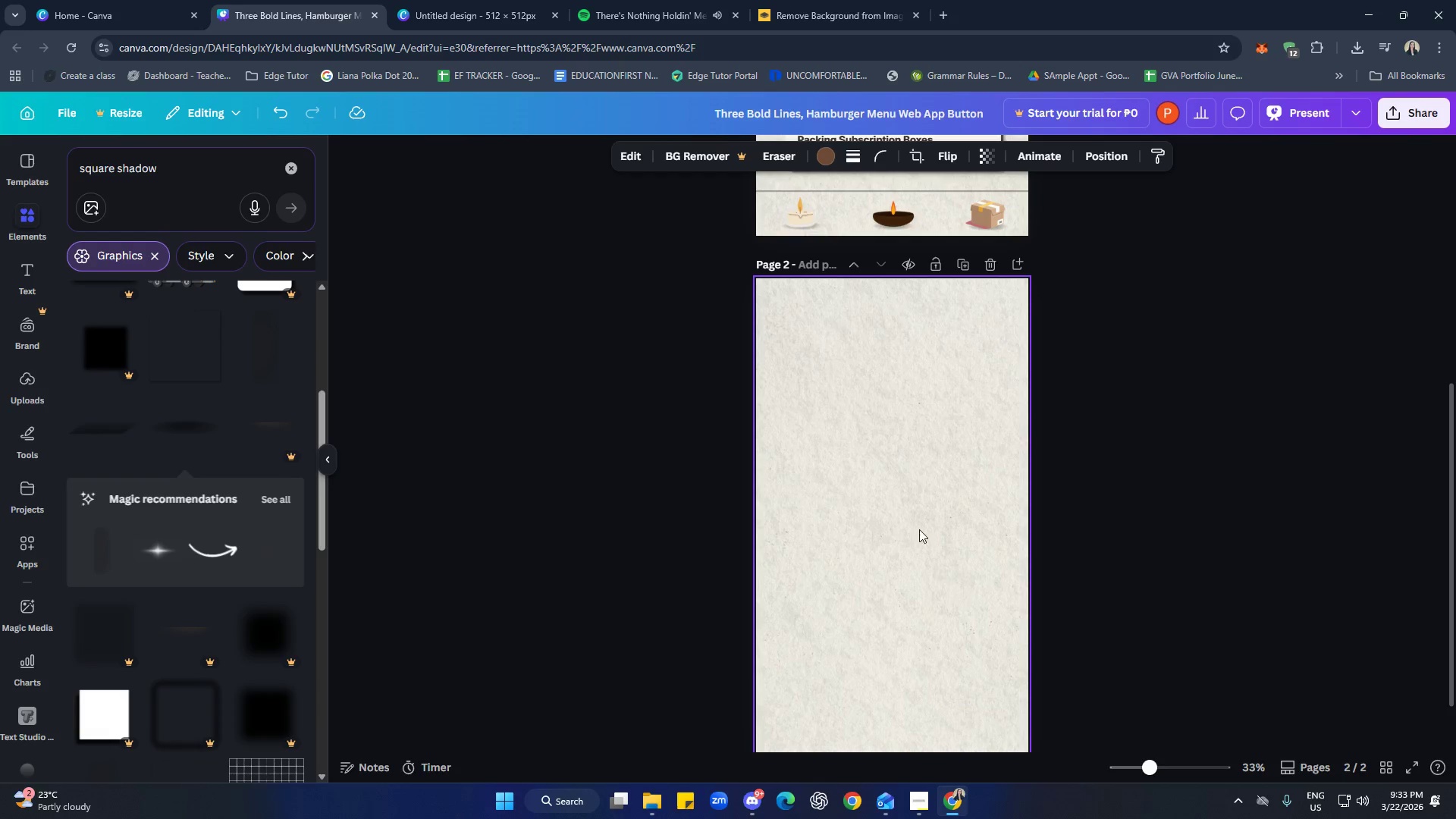 
key(Control+V)
 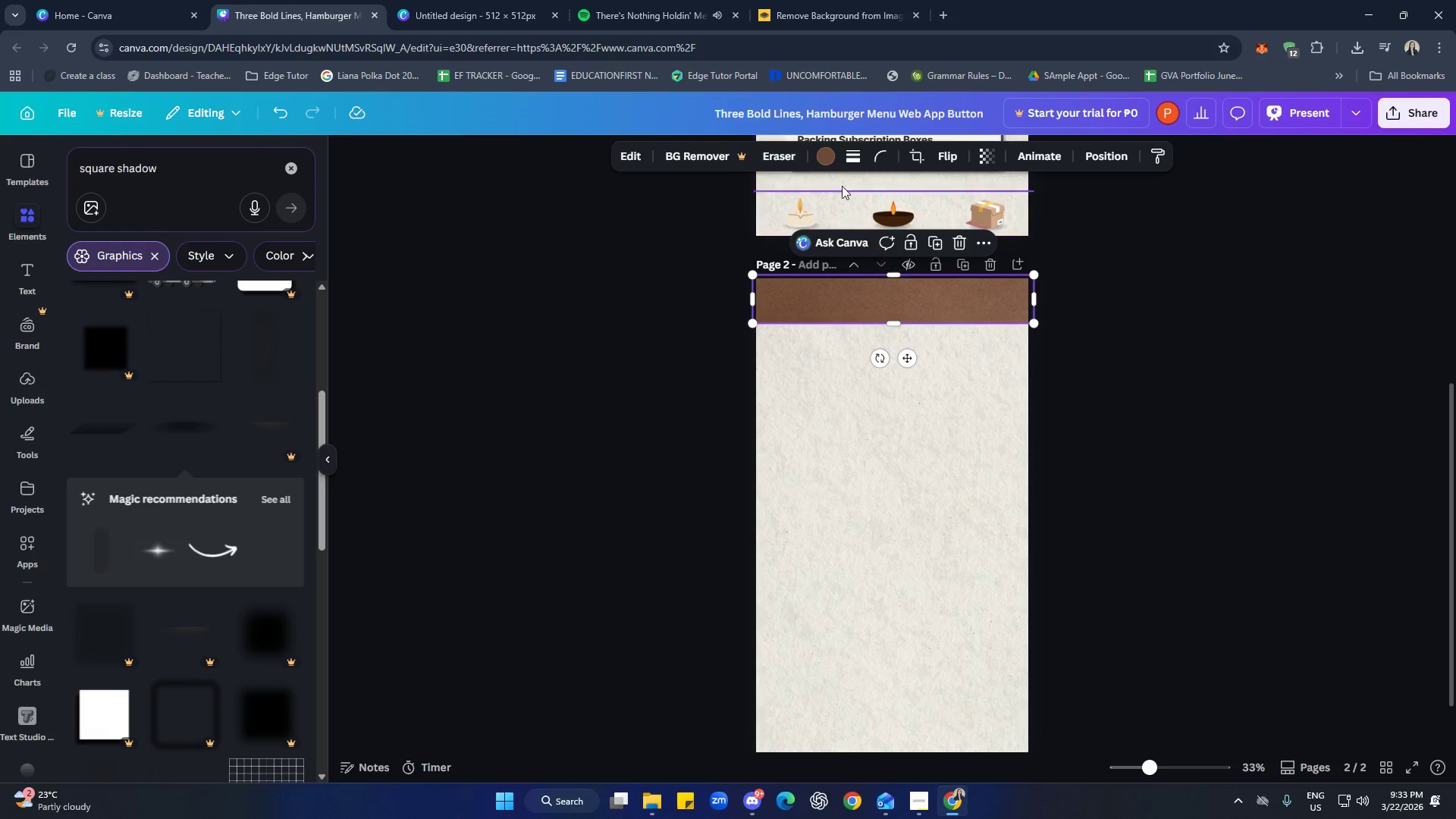 
left_click([830, 155])
 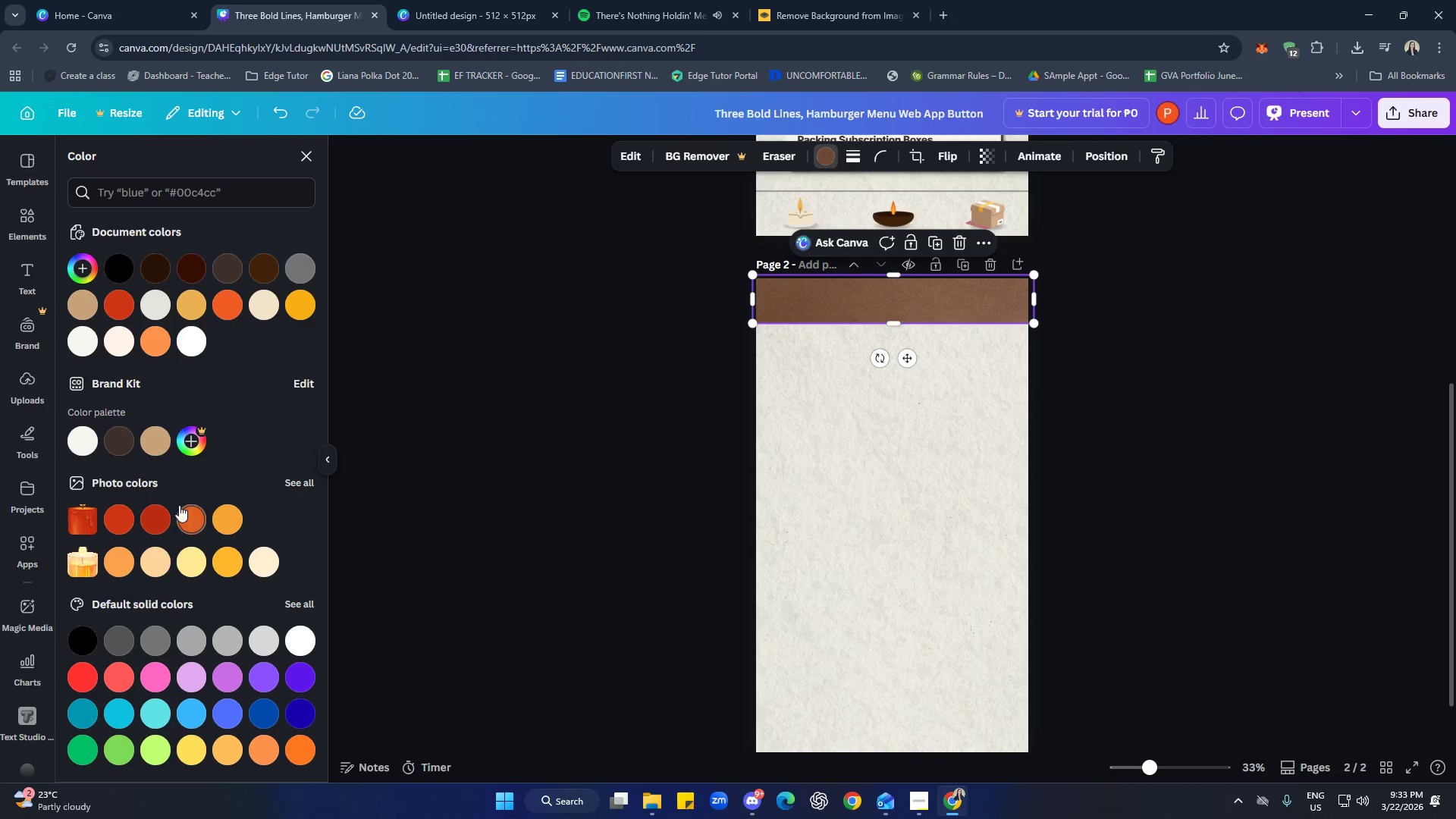 
left_click([164, 440])
 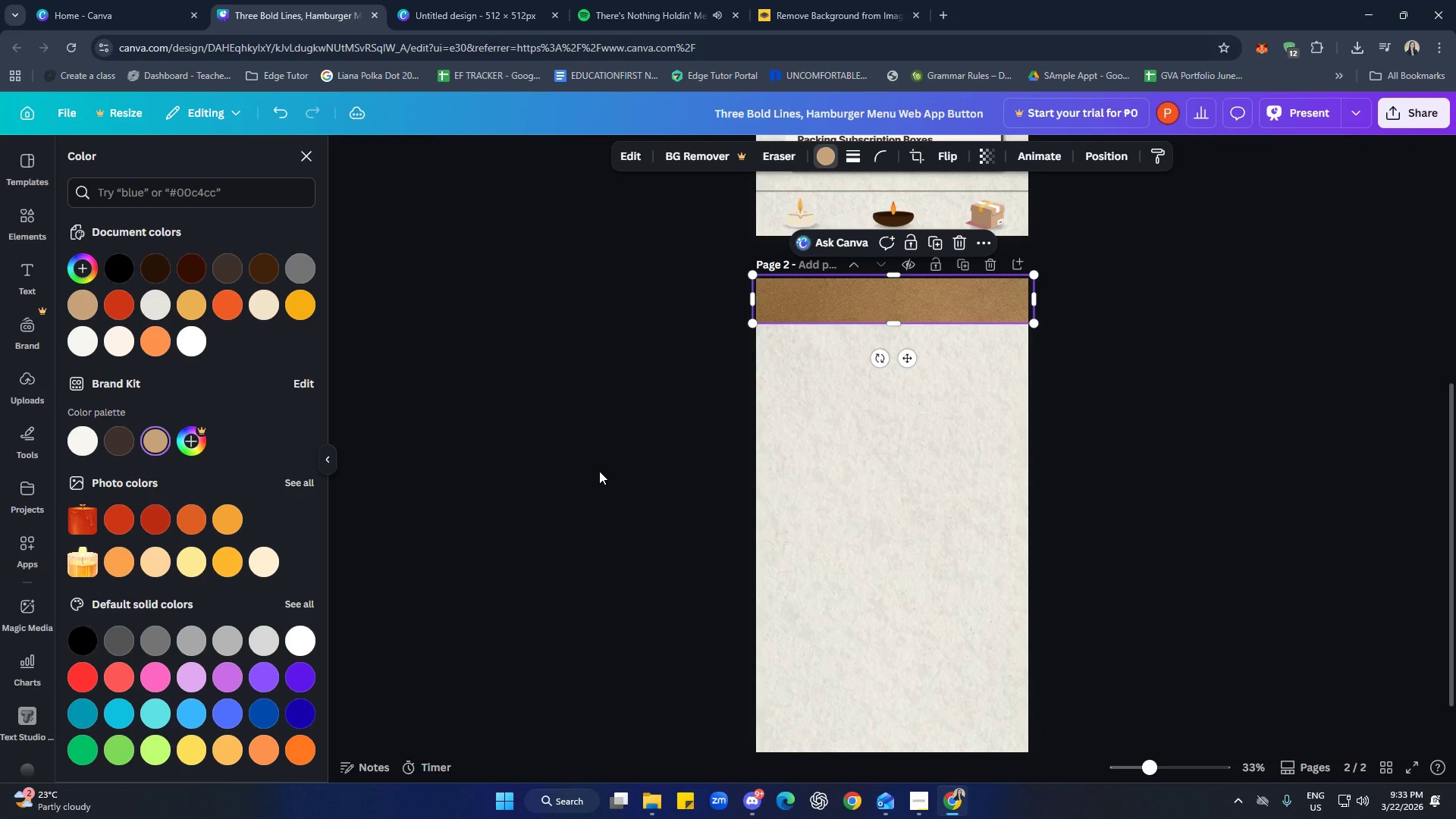 
left_click([77, 300])
 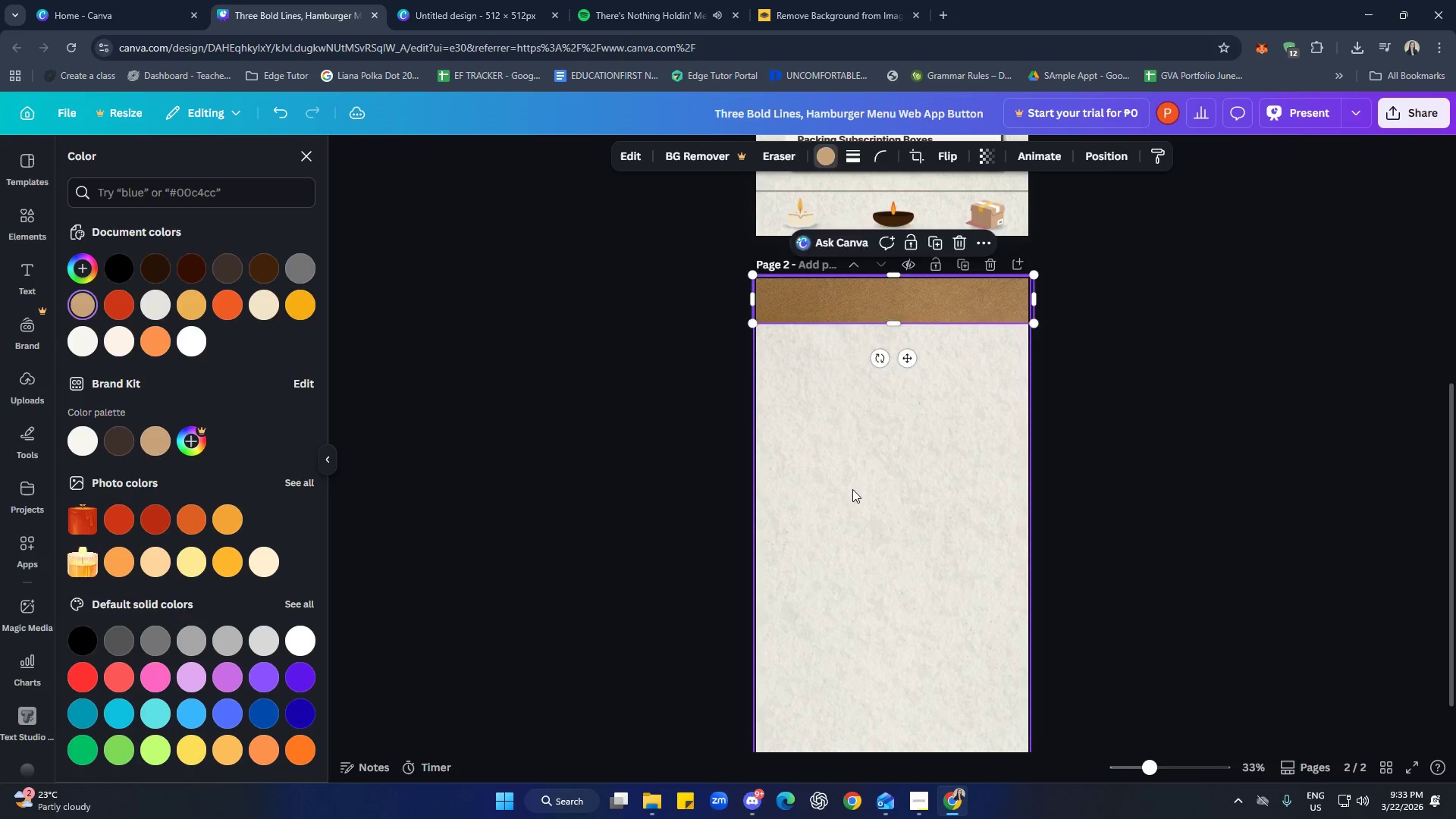 
hold_key(key=ControlLeft, duration=0.59)
scroll: coordinate [1125, 725], scroll_direction: up, amount: 12.0
 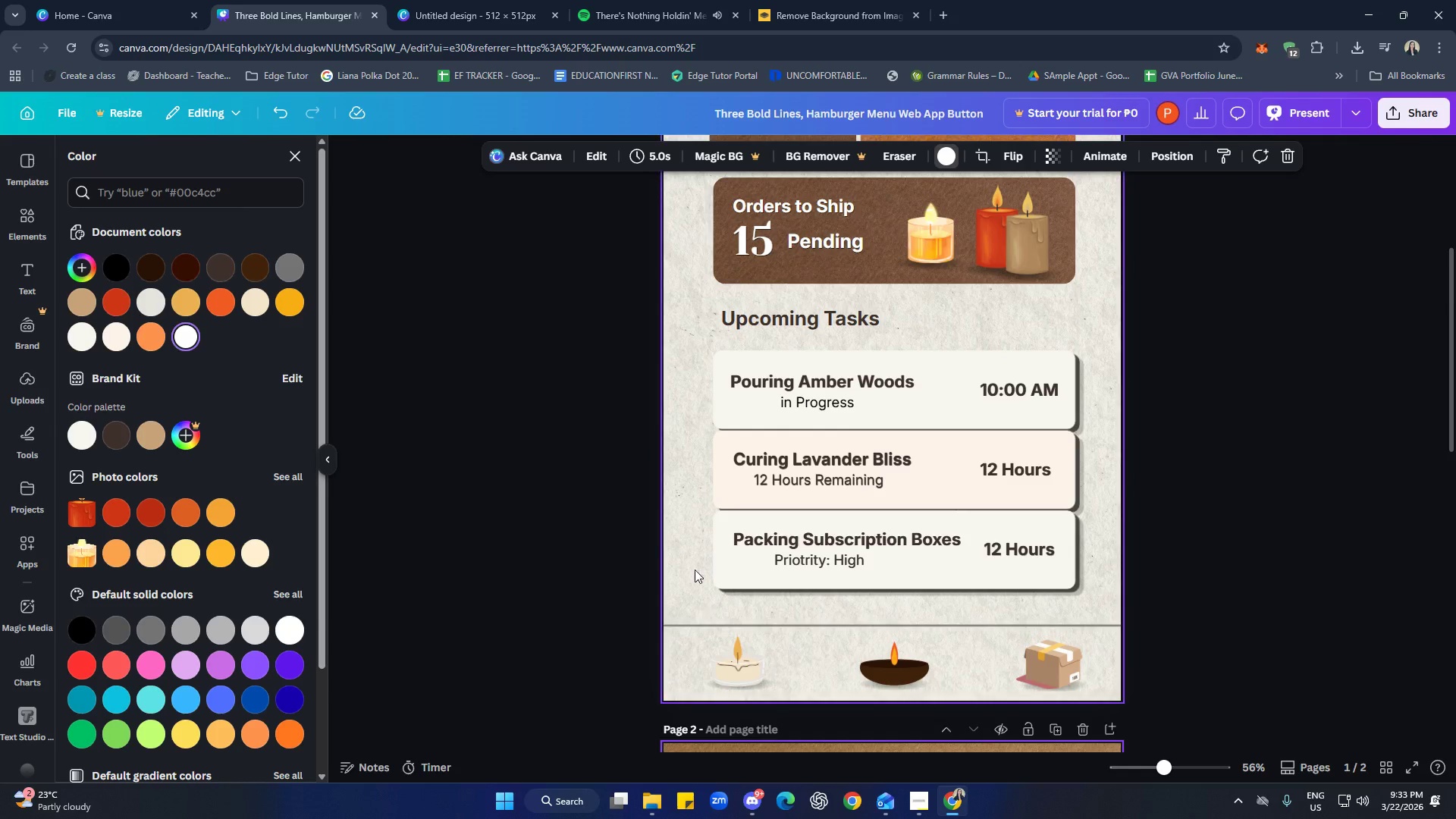 
left_click([680, 522])
 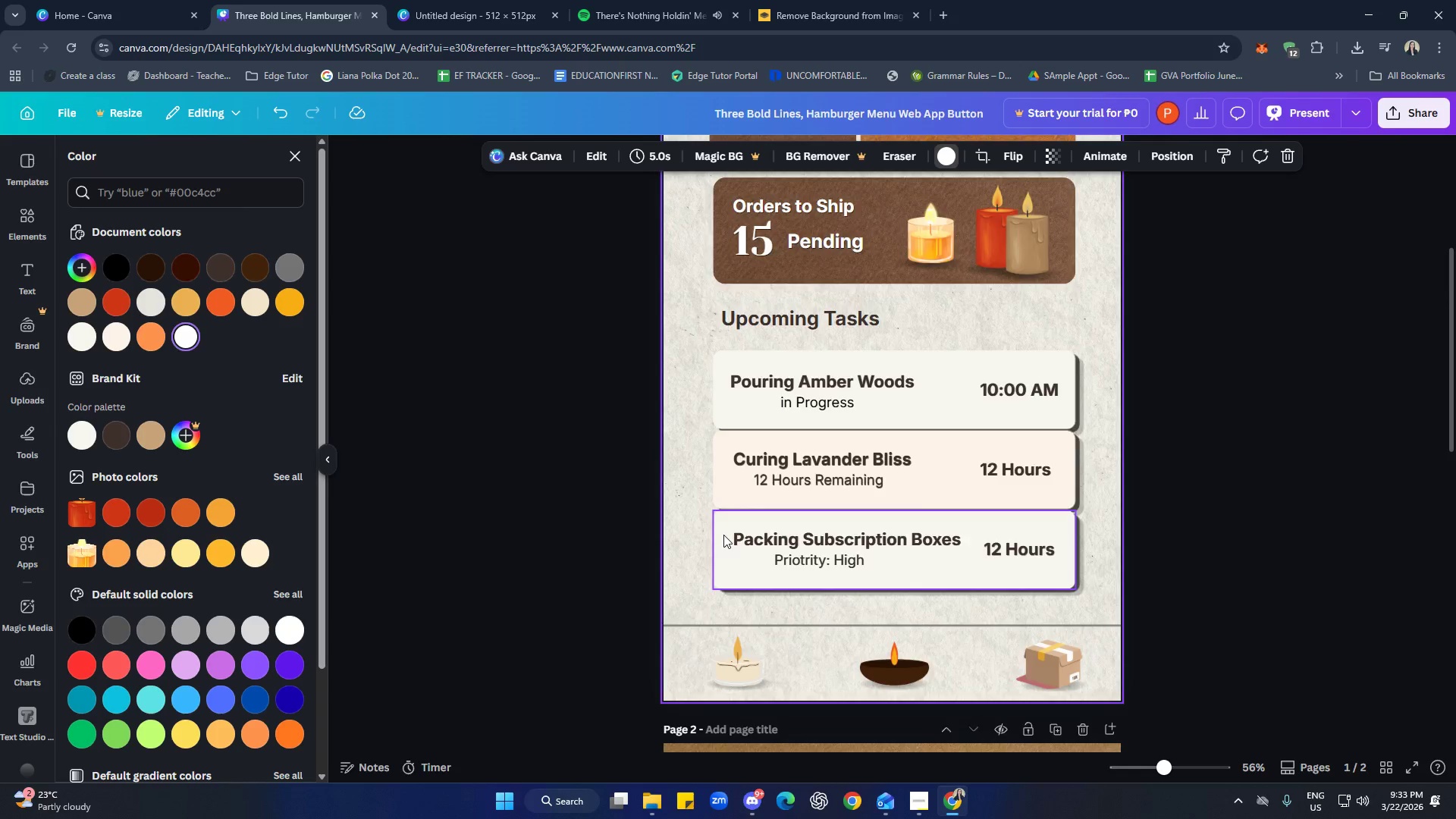 
scroll: coordinate [736, 543], scroll_direction: up, amount: 4.0
 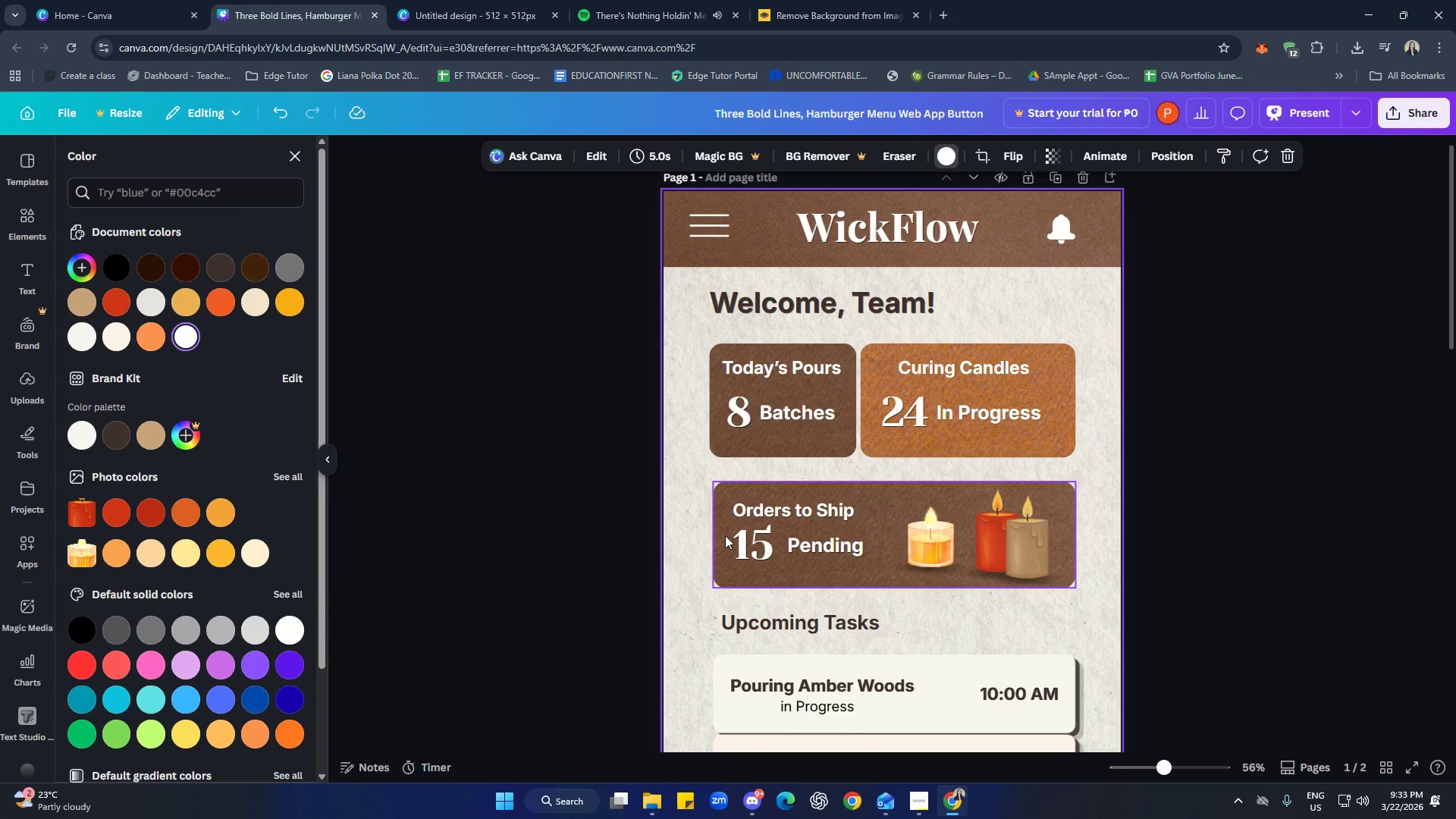 
scroll: coordinate [725, 535], scroll_direction: down, amount: 4.0
 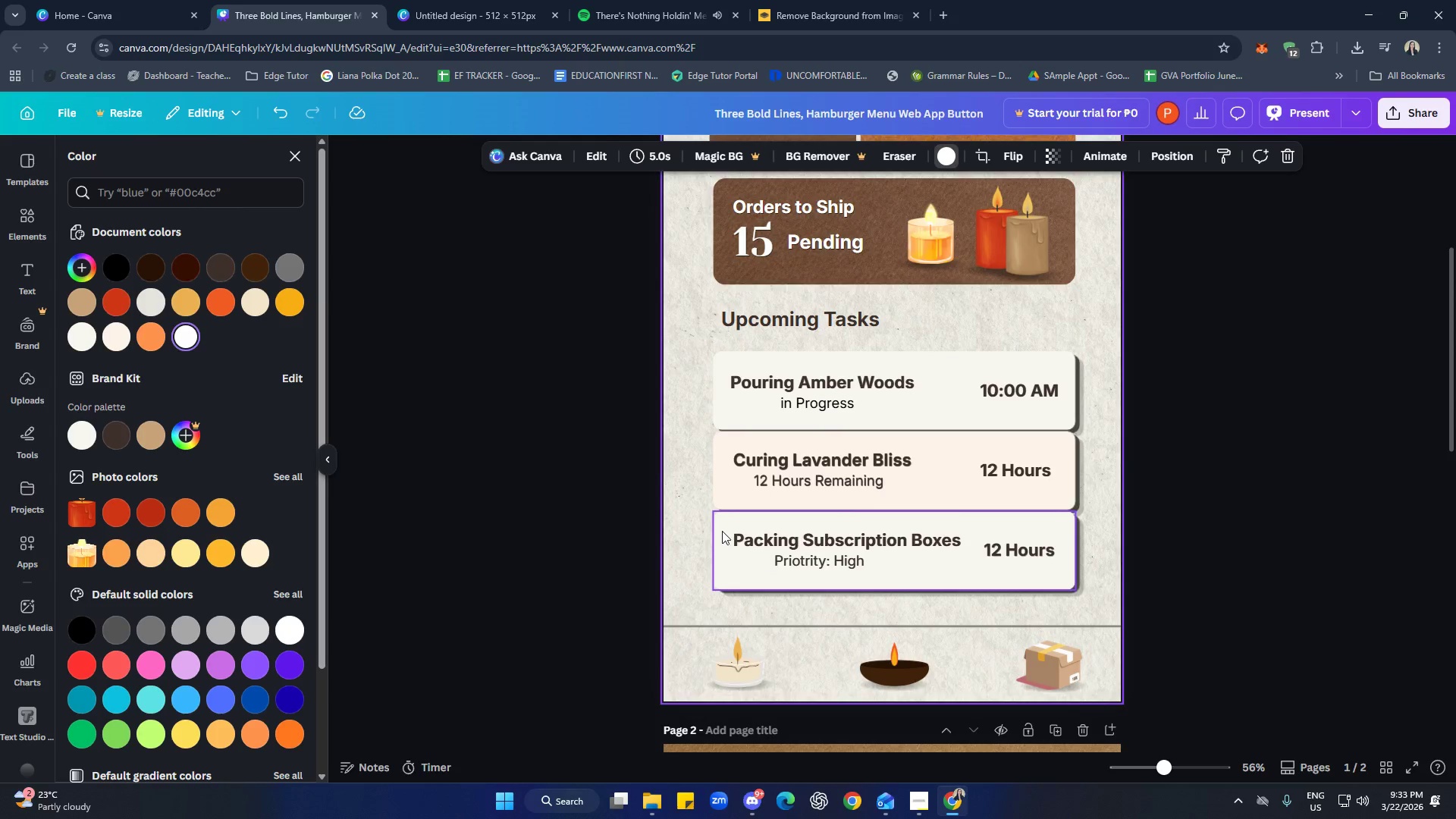 
left_click([855, 502])
 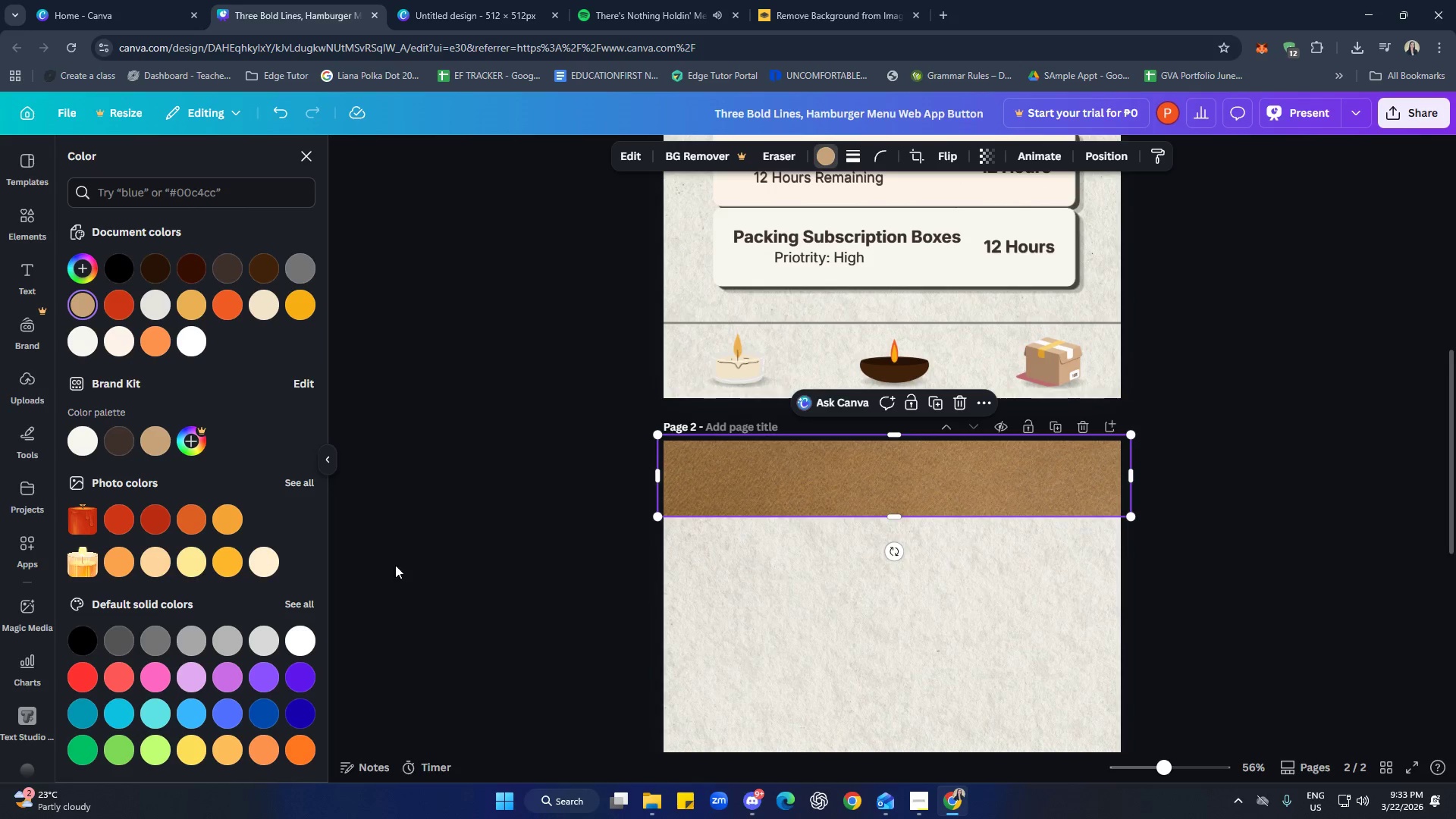 
scroll: coordinate [735, 539], scroll_direction: down, amount: 4.0
 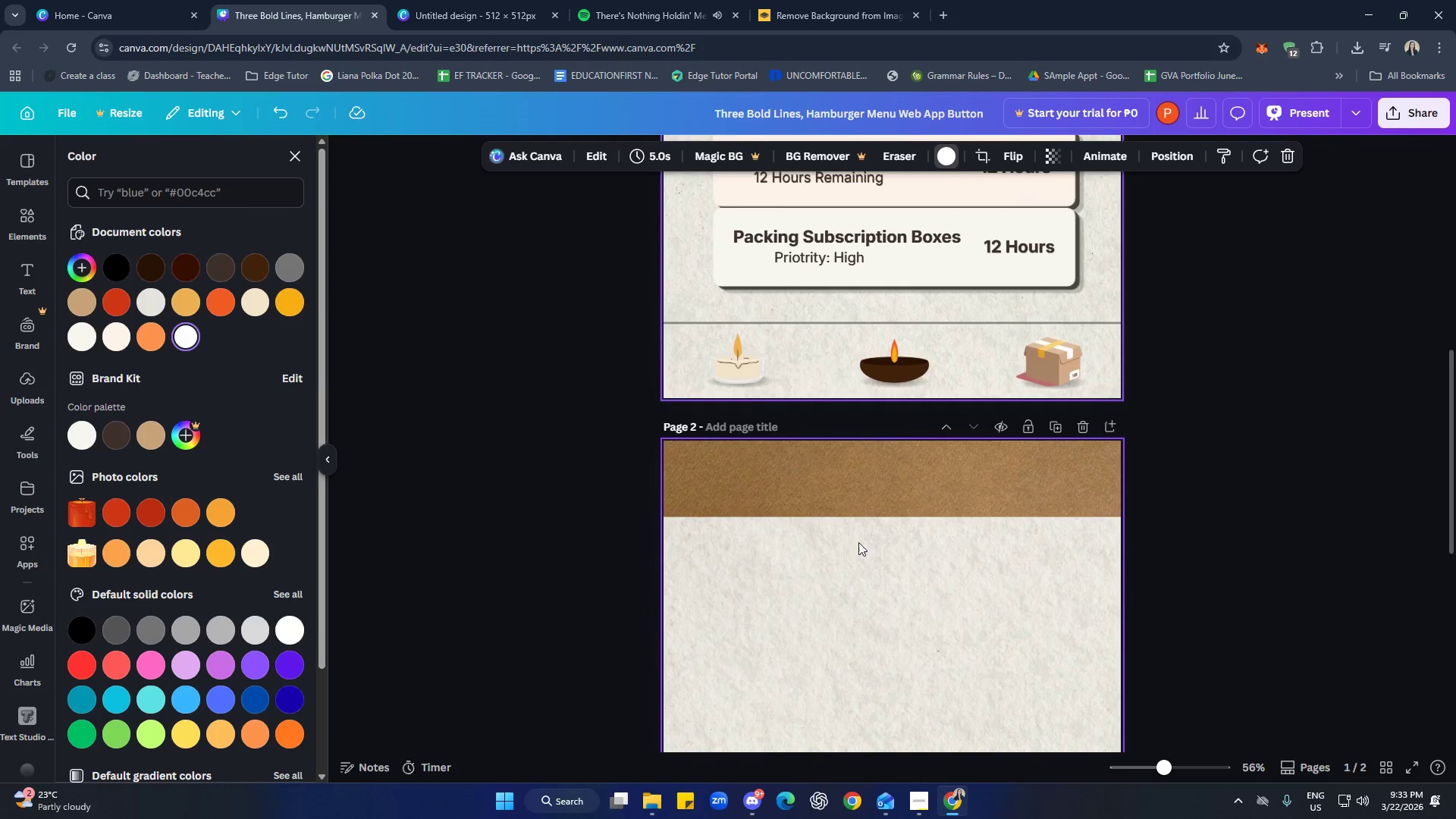 
left_click([263, 567])
 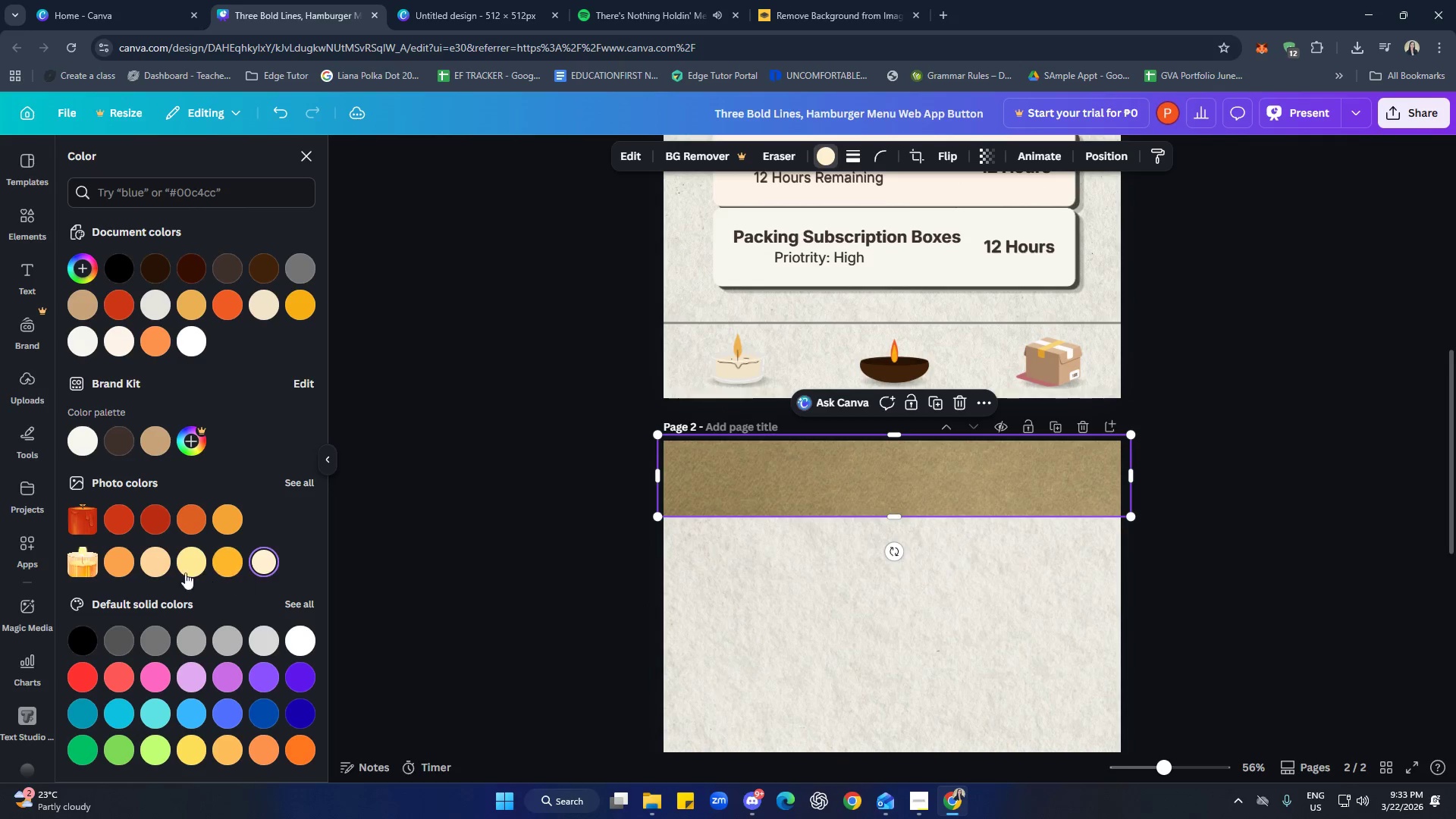 
left_click([162, 563])
 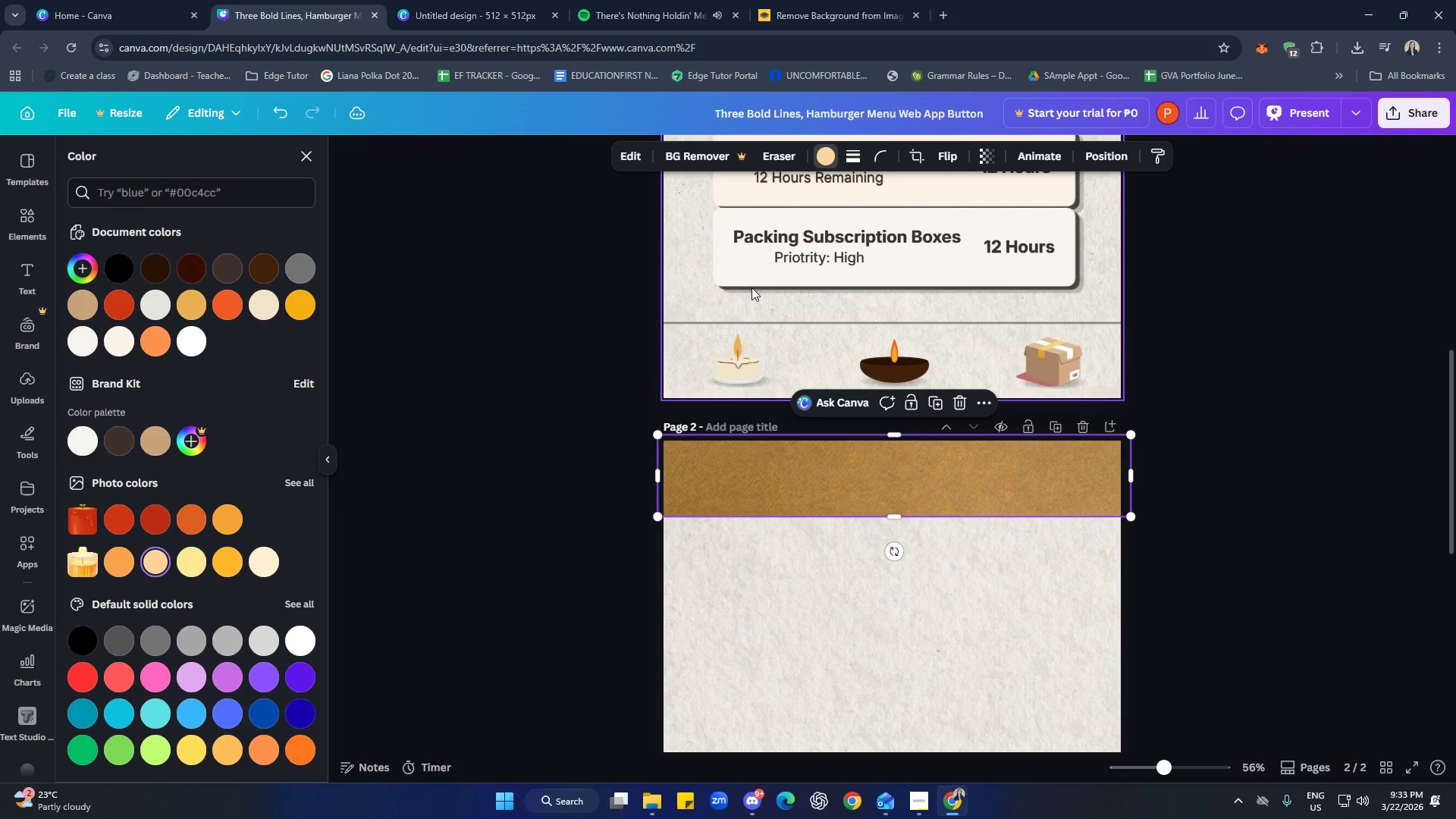 
scroll: coordinate [875, 349], scroll_direction: up, amount: 1.0
 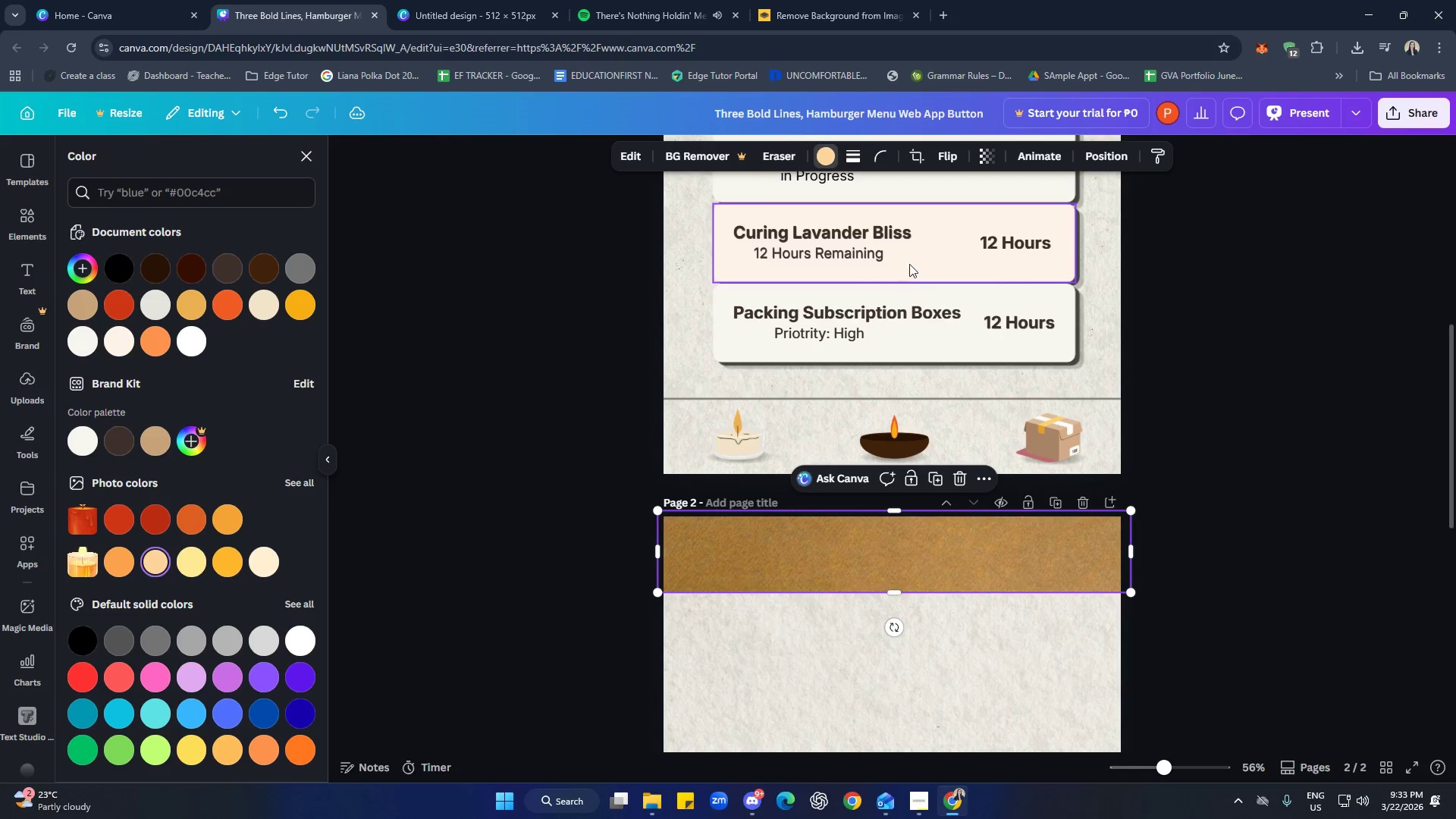 
left_click([915, 255])
 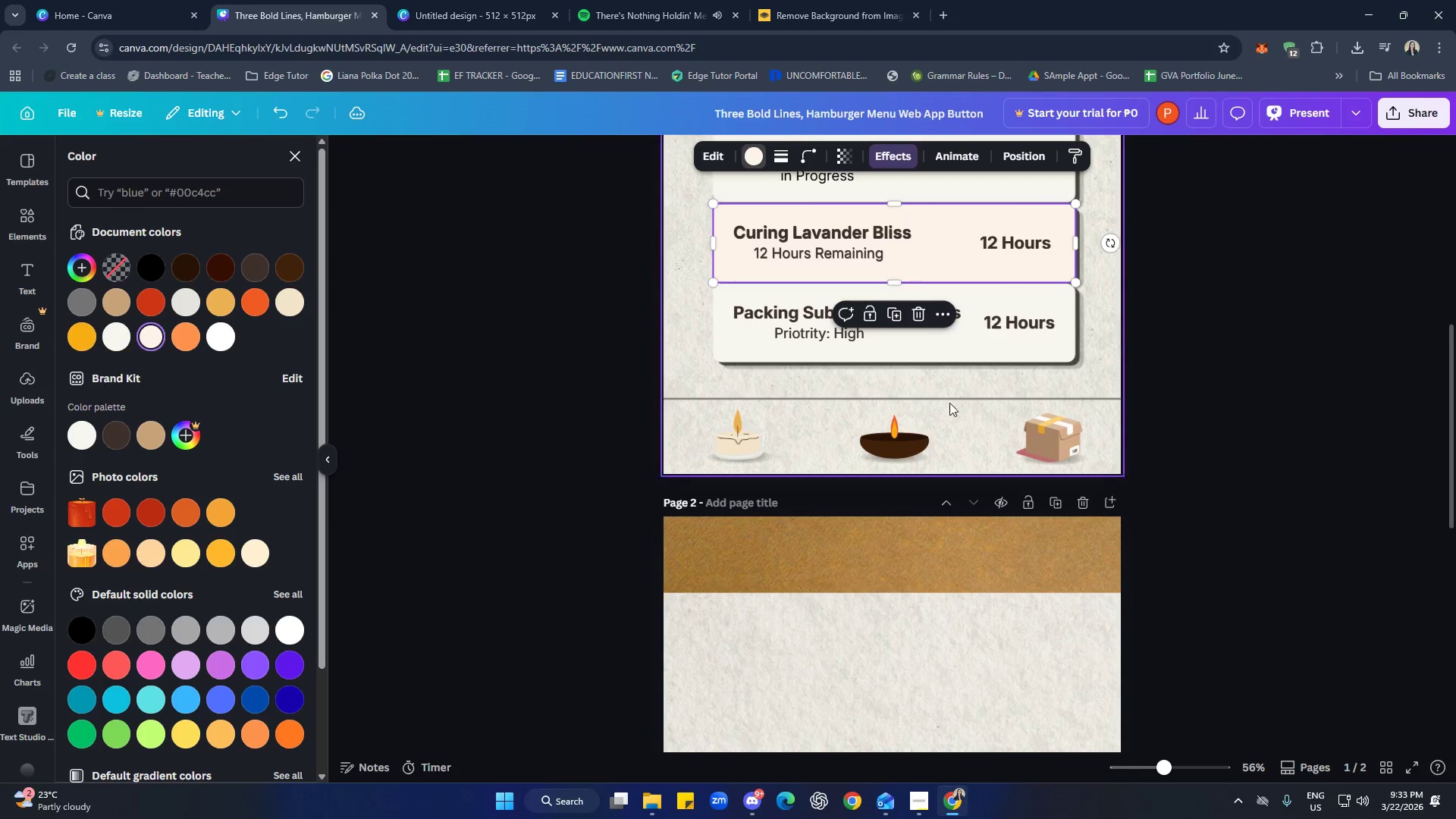 
left_click([927, 568])
 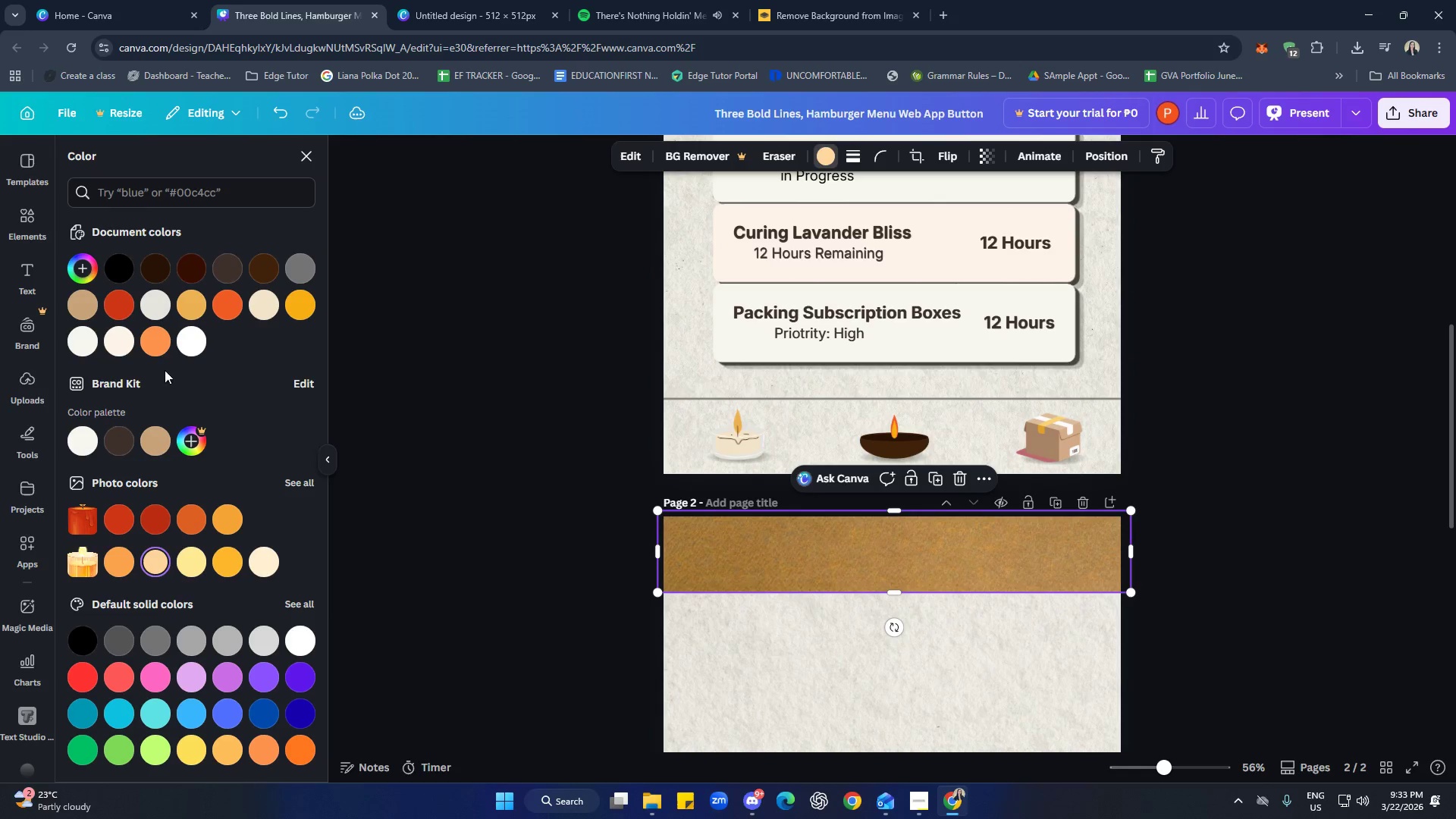 
left_click([118, 343])
 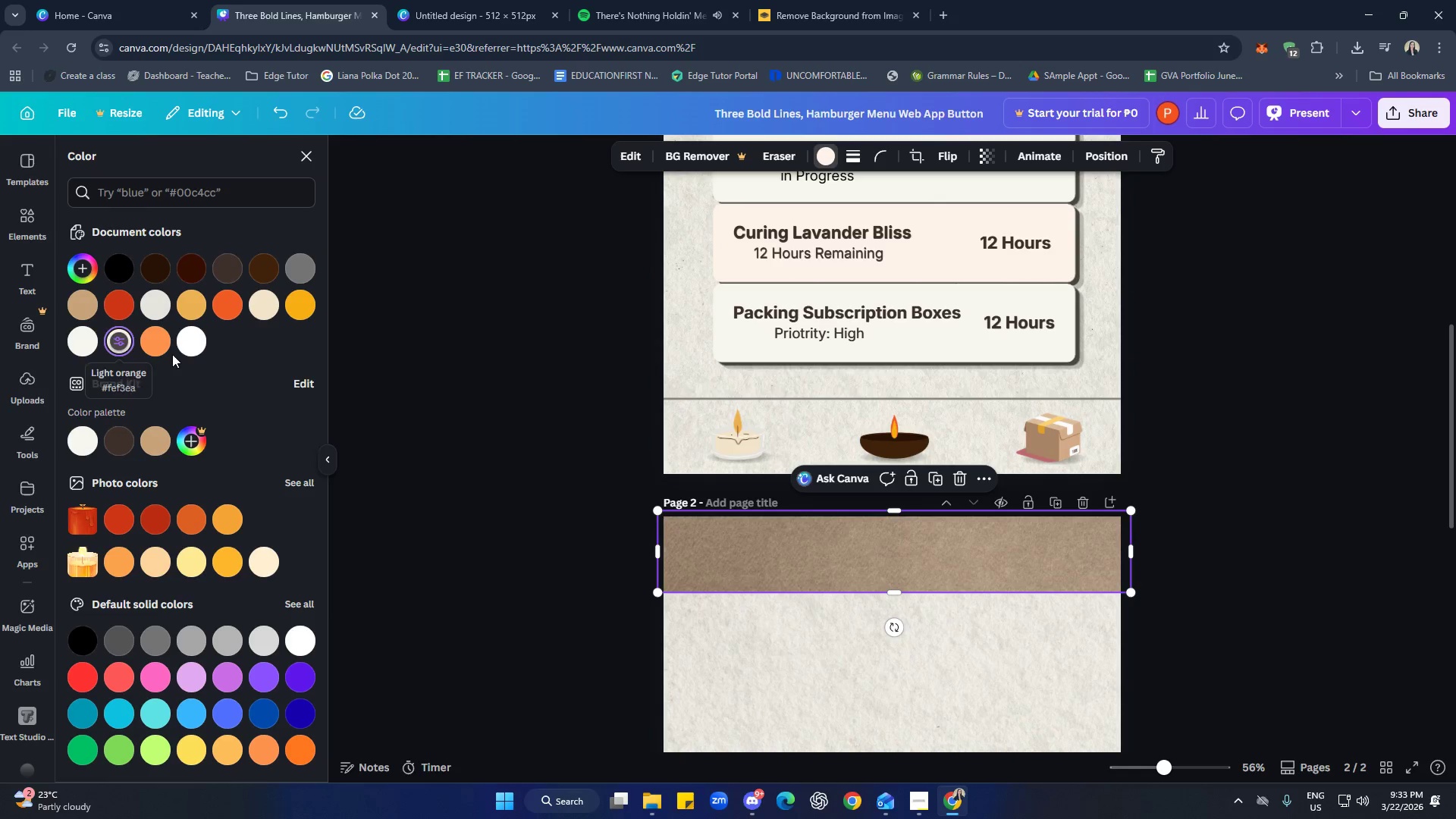 
left_click([199, 351])
 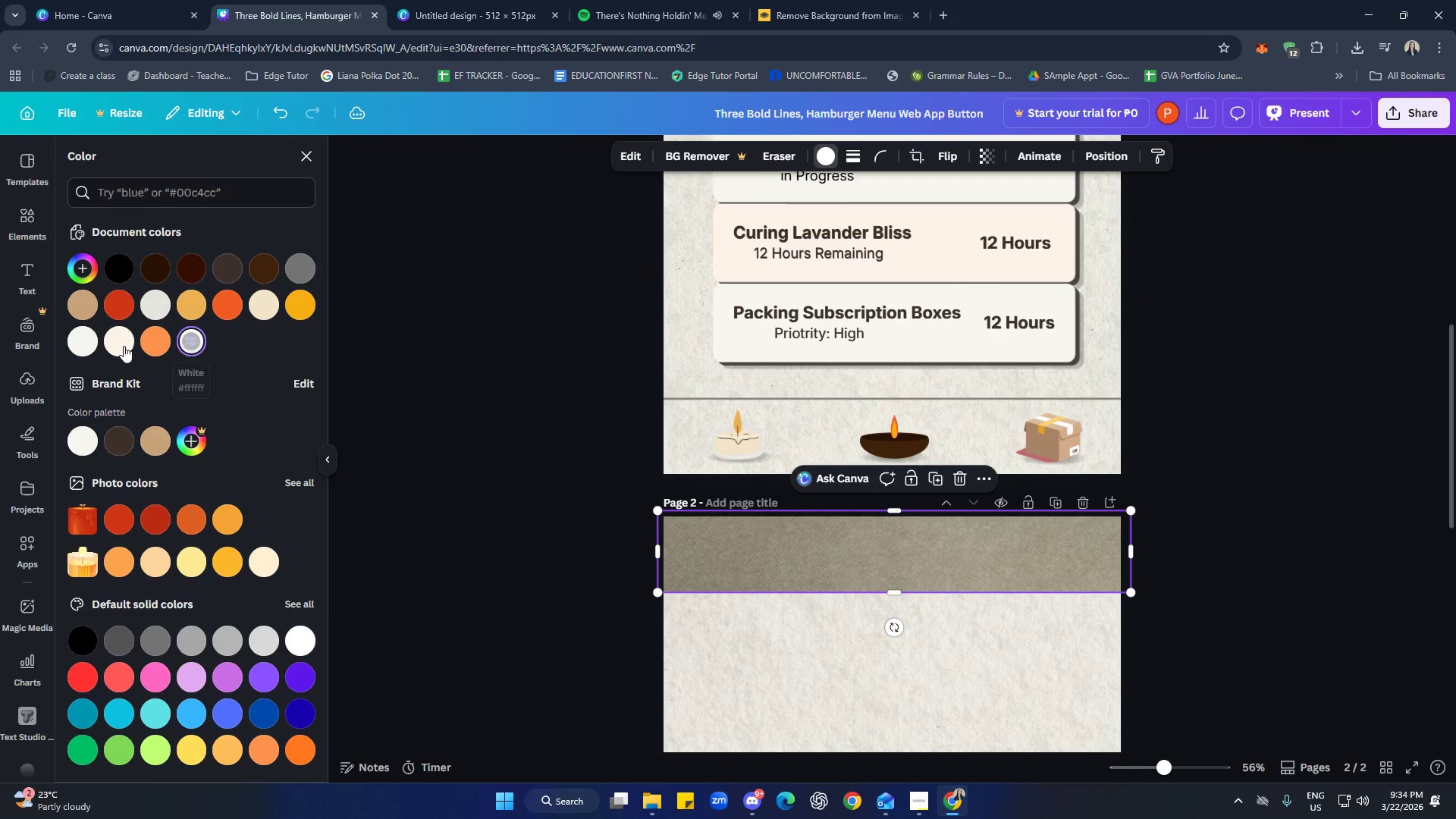 
left_click([89, 337])
 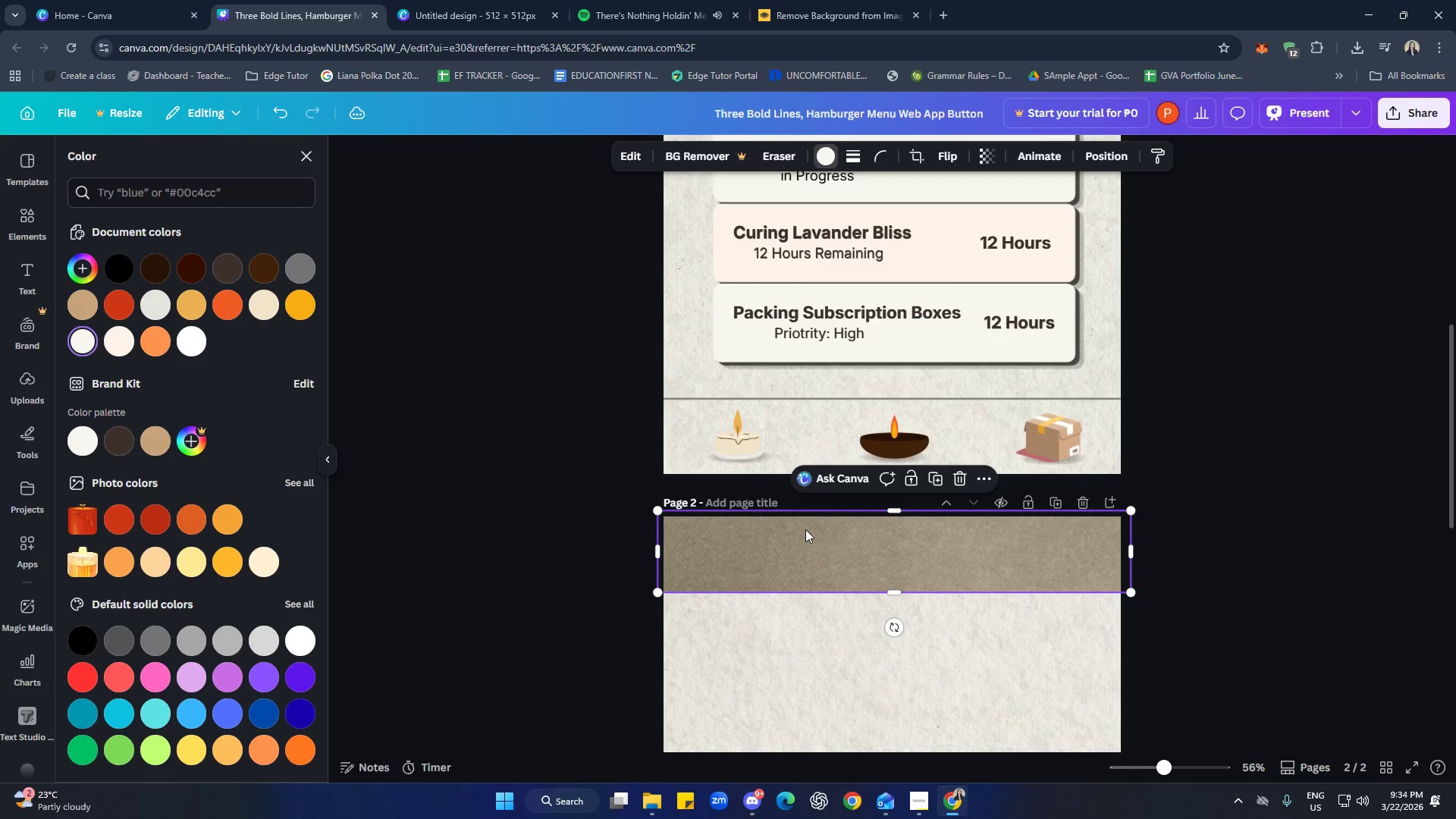 
scroll: coordinate [926, 565], scroll_direction: down, amount: 1.0
 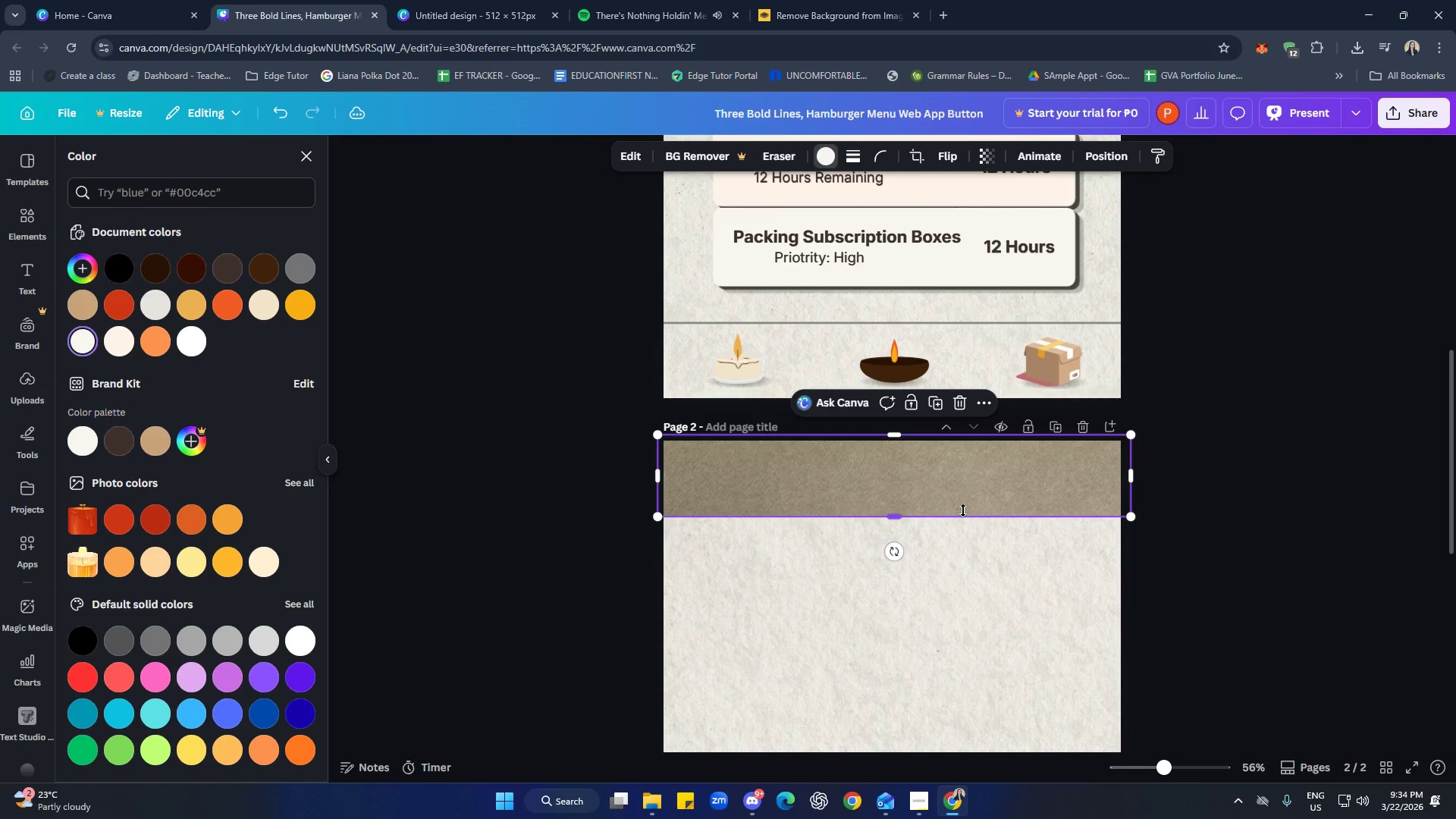 
key(Delete)
 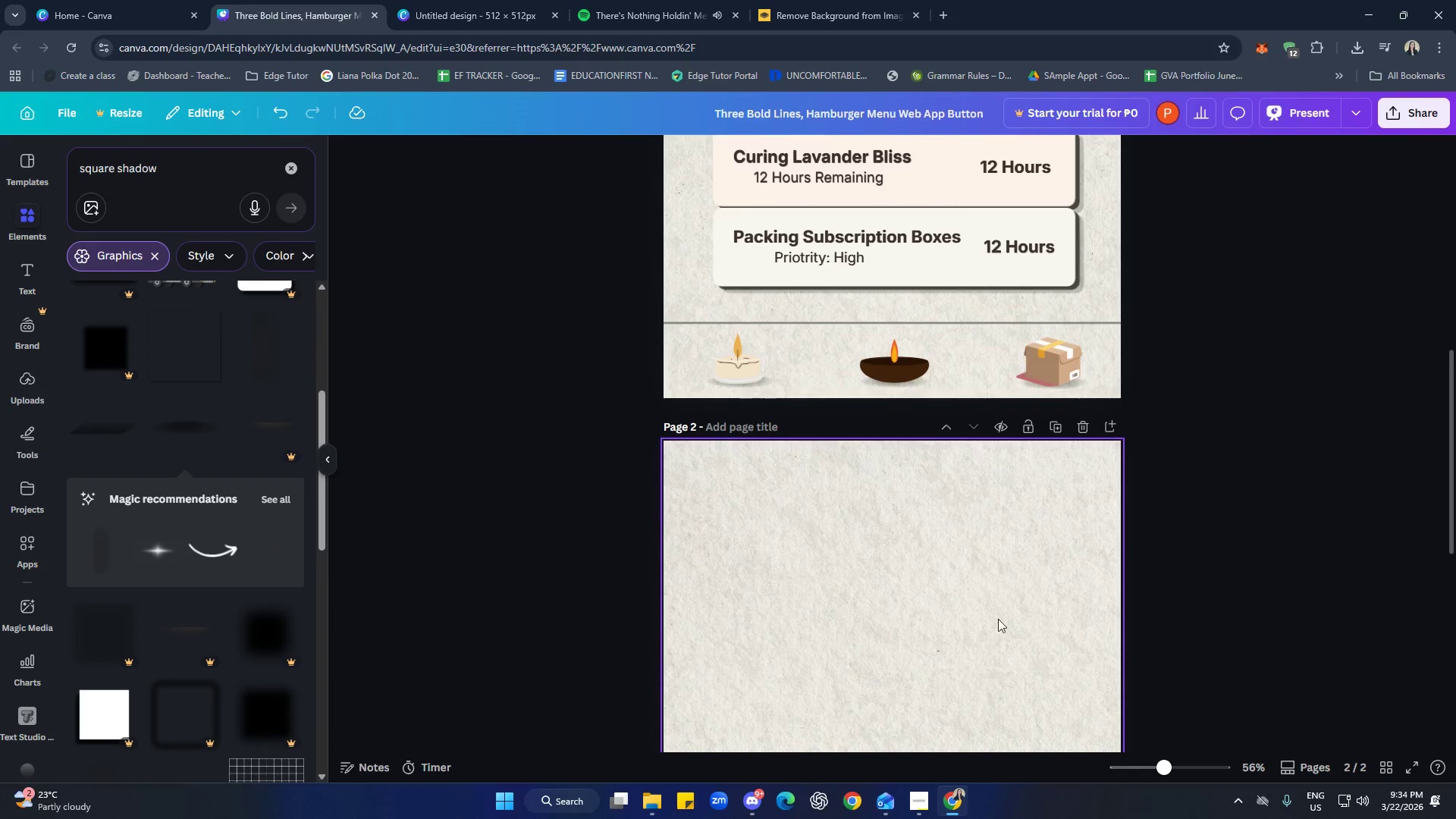 
scroll: coordinate [891, 553], scroll_direction: up, amount: 3.0
 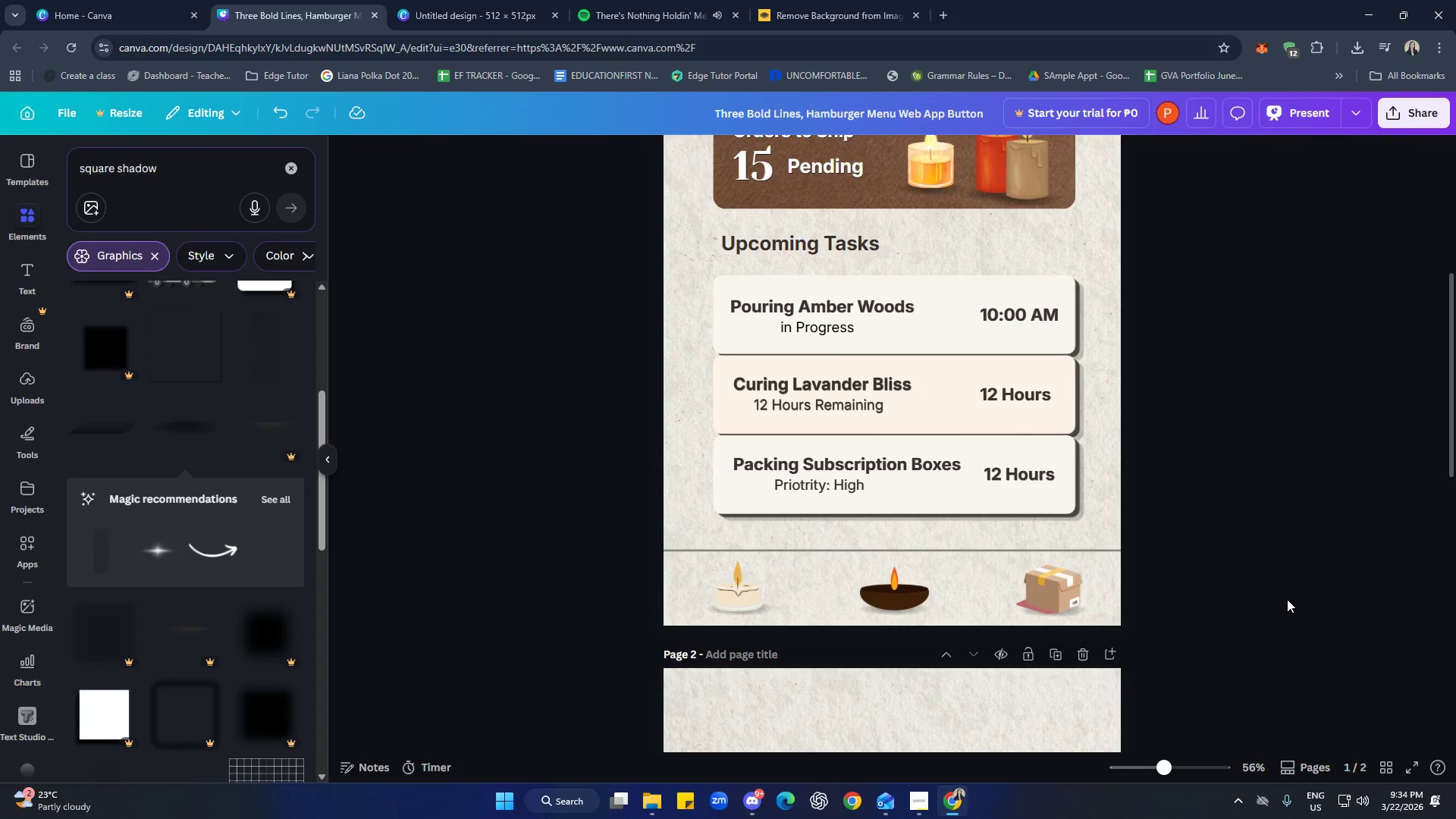 
hold_key(key=ControlLeft, duration=0.91)
scroll: coordinate [1291, 588], scroll_direction: up, amount: 3.0
 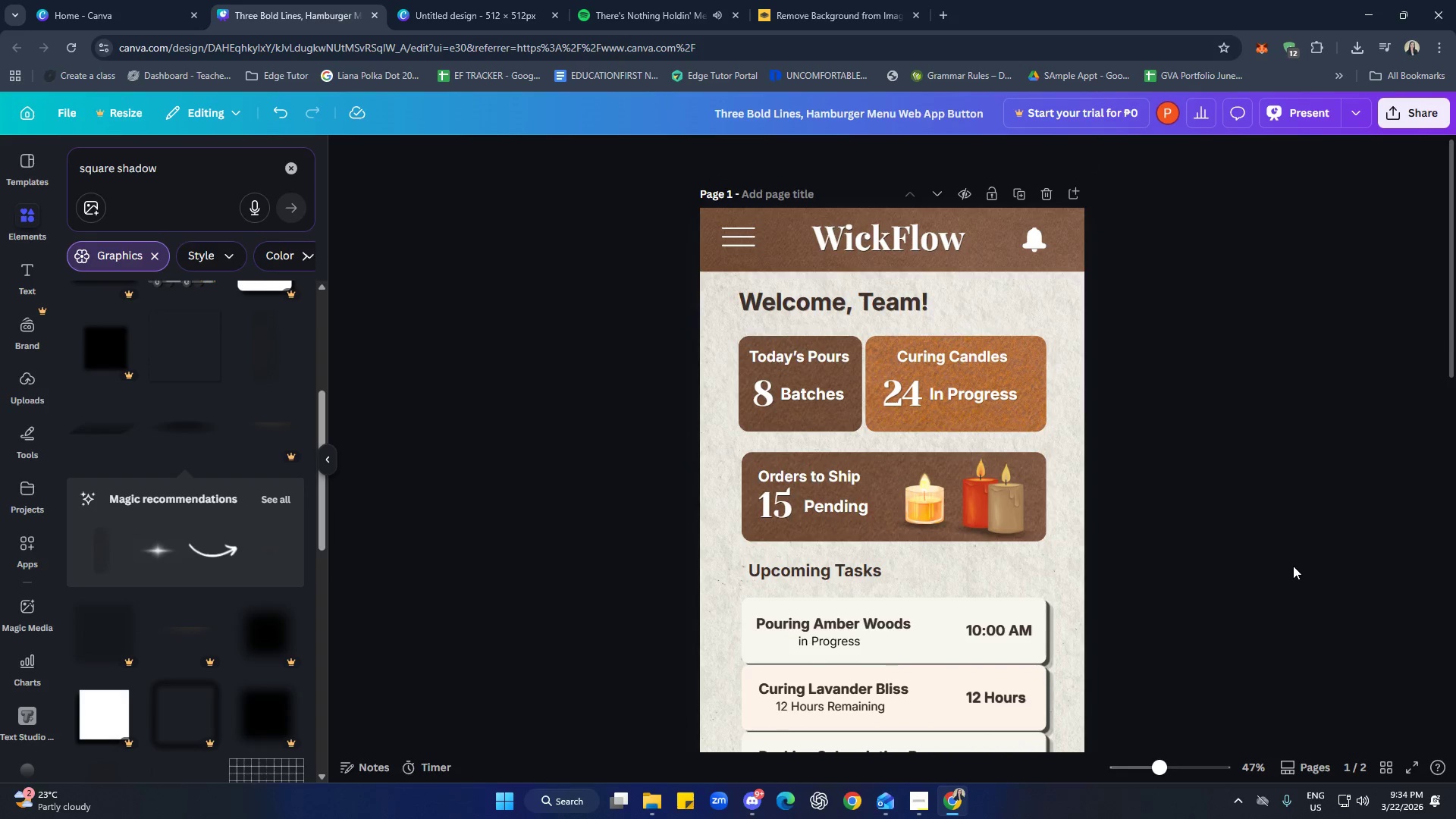 
scroll: coordinate [1290, 567], scroll_direction: down, amount: 3.0
 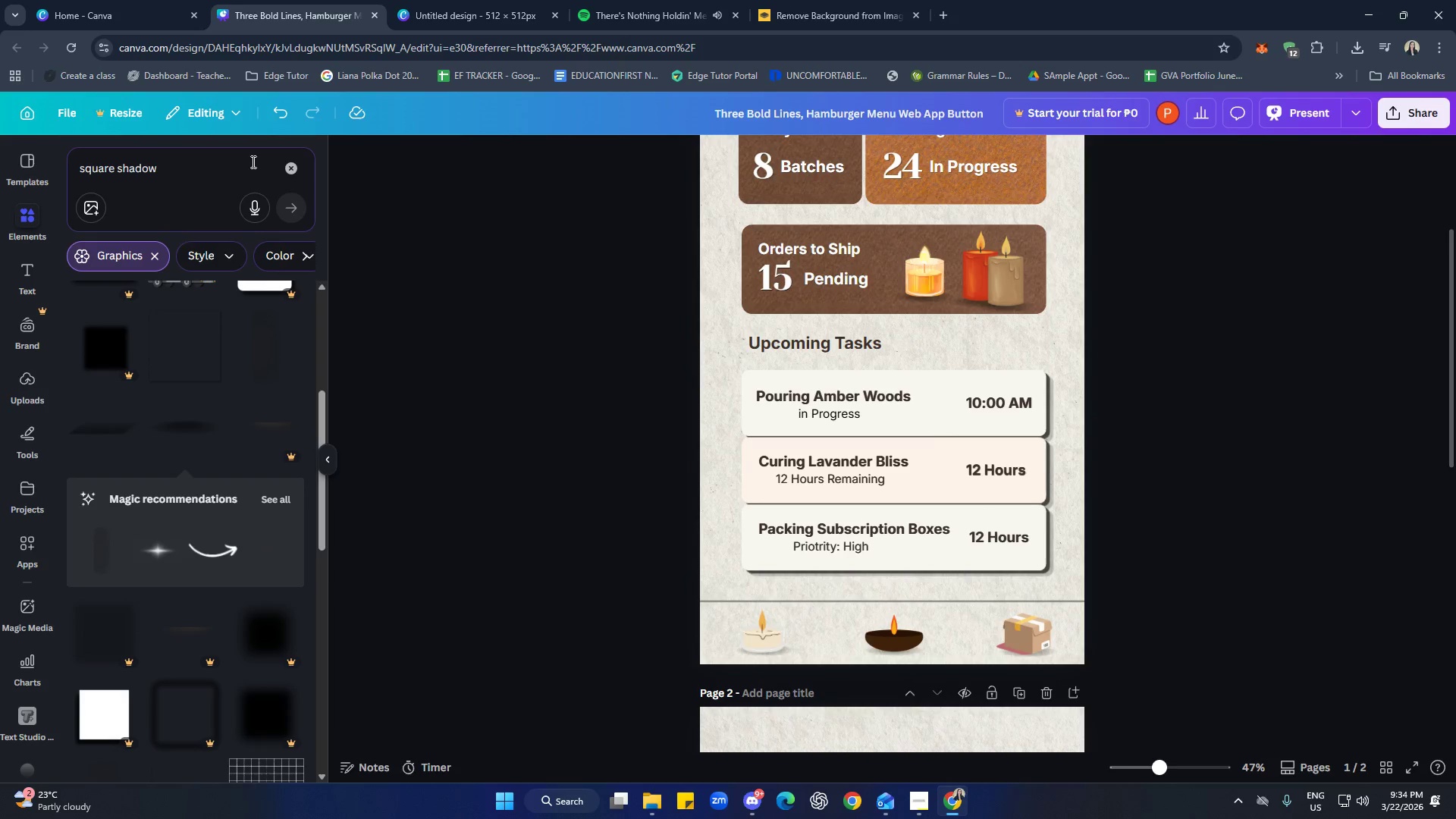 
left_click([292, 171])
 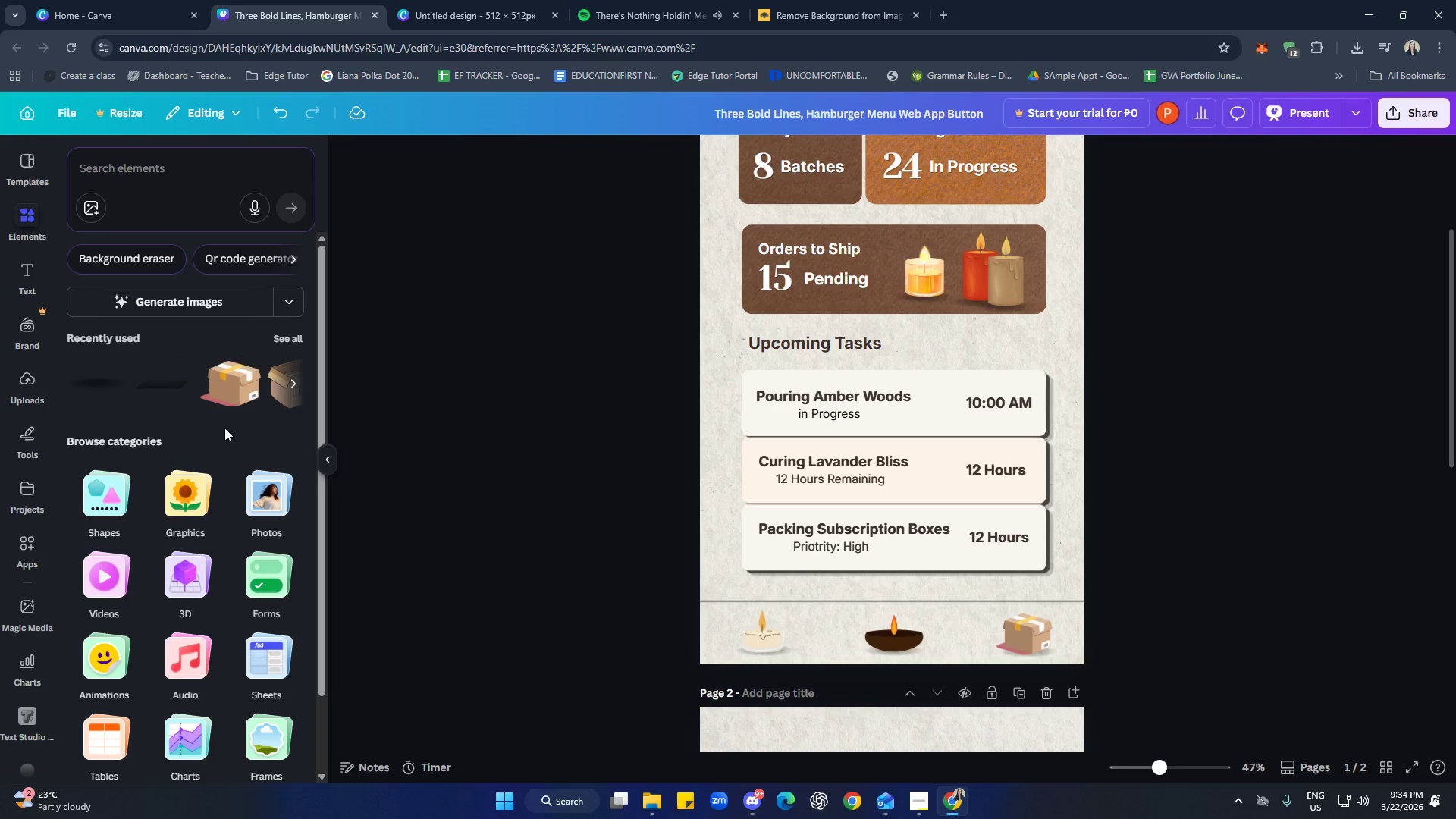 
scroll: coordinate [943, 602], scroll_direction: down, amount: 4.0
 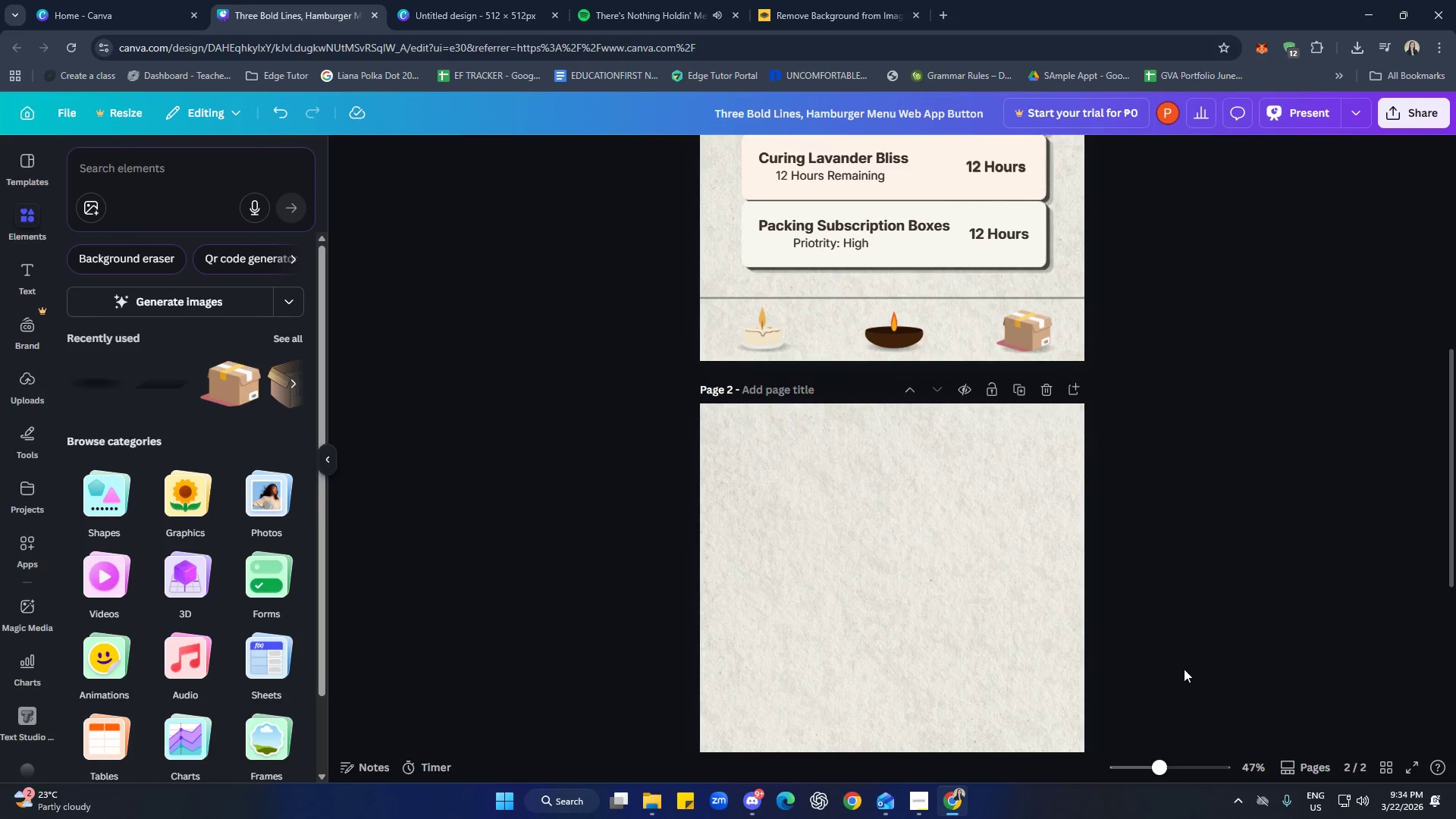 
scroll: coordinate [1125, 652], scroll_direction: up, amount: 9.0
 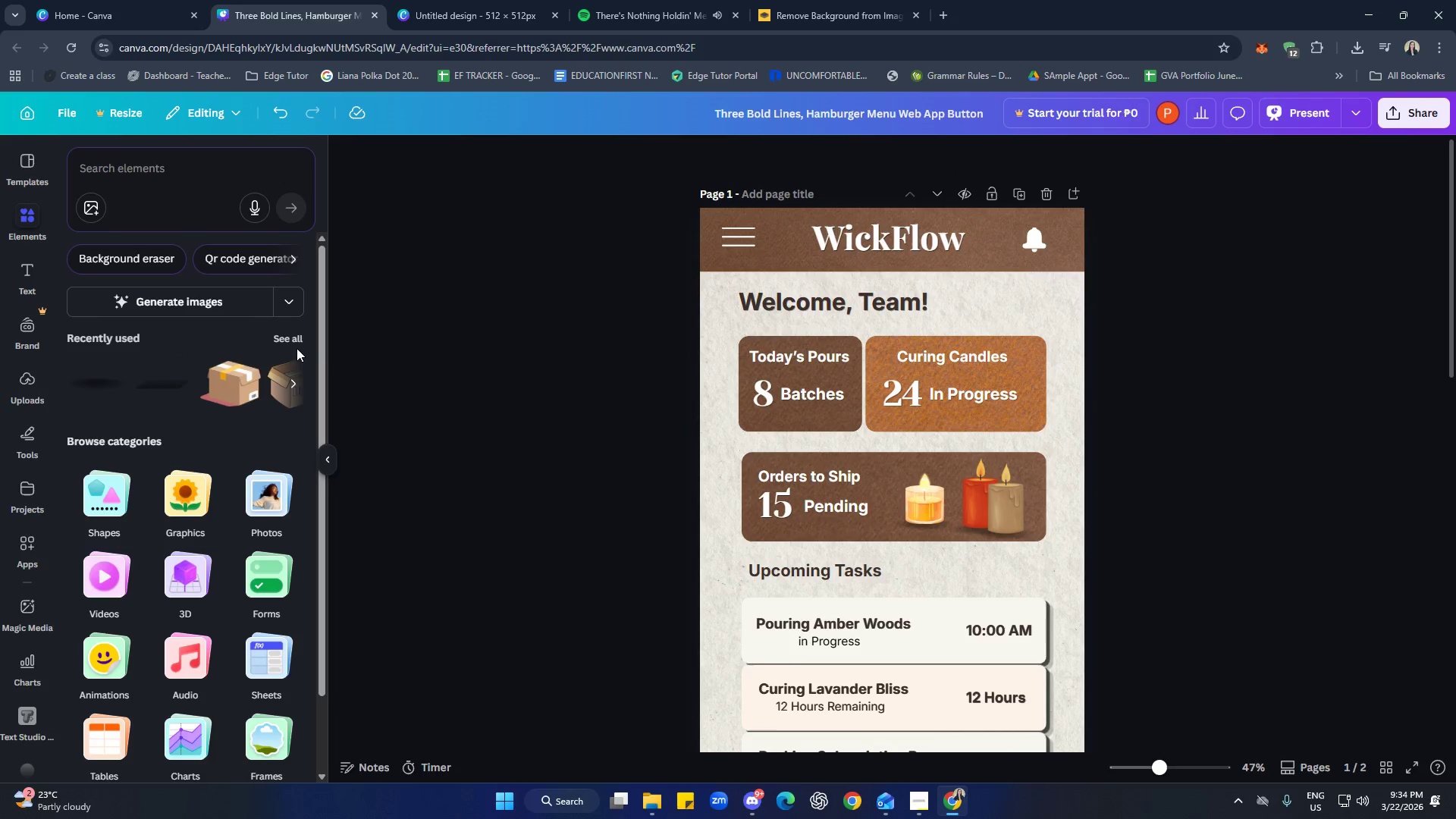 
left_click([21, 403])
 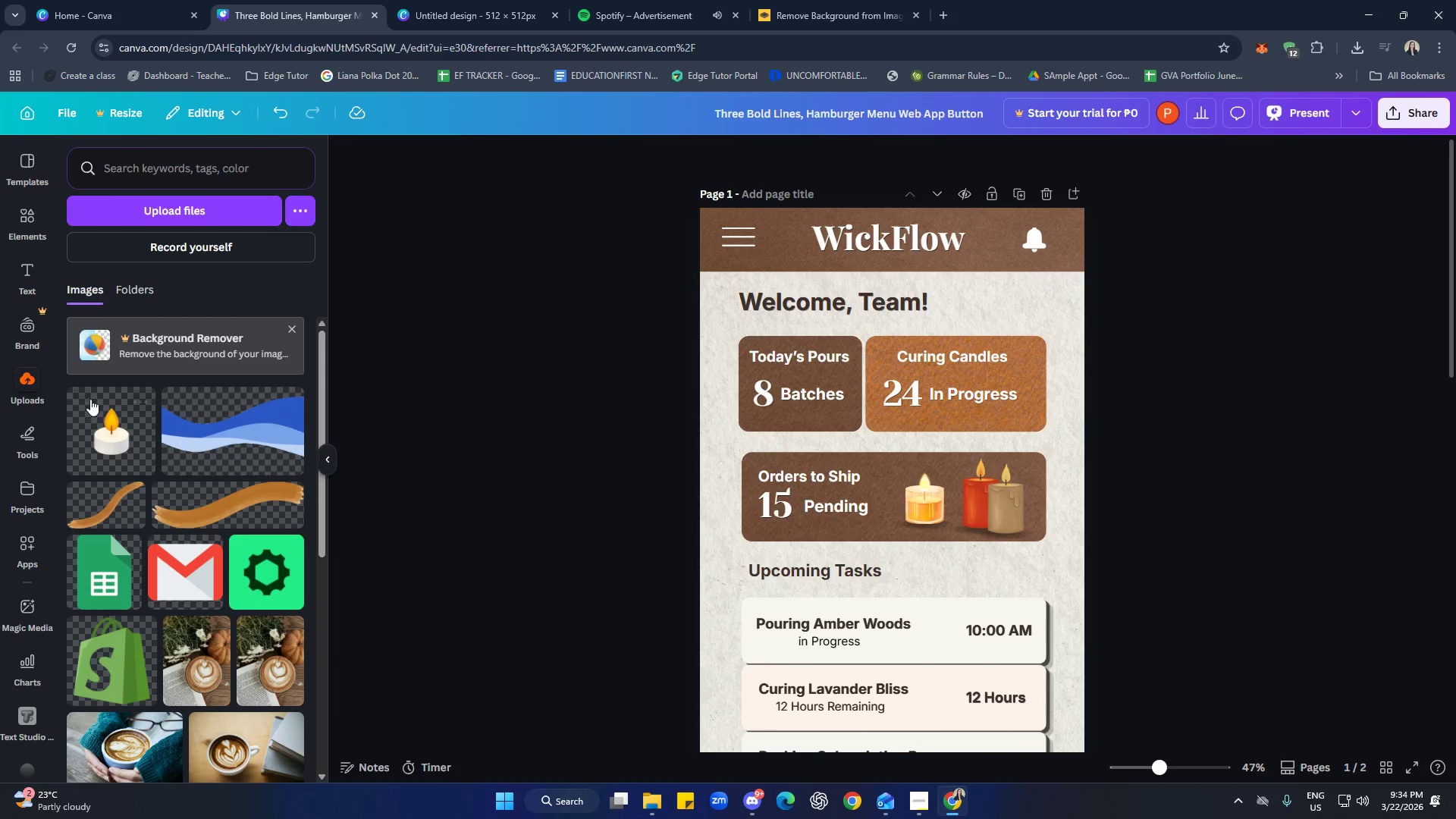 
scroll: coordinate [260, 440], scroll_direction: down, amount: 12.0
 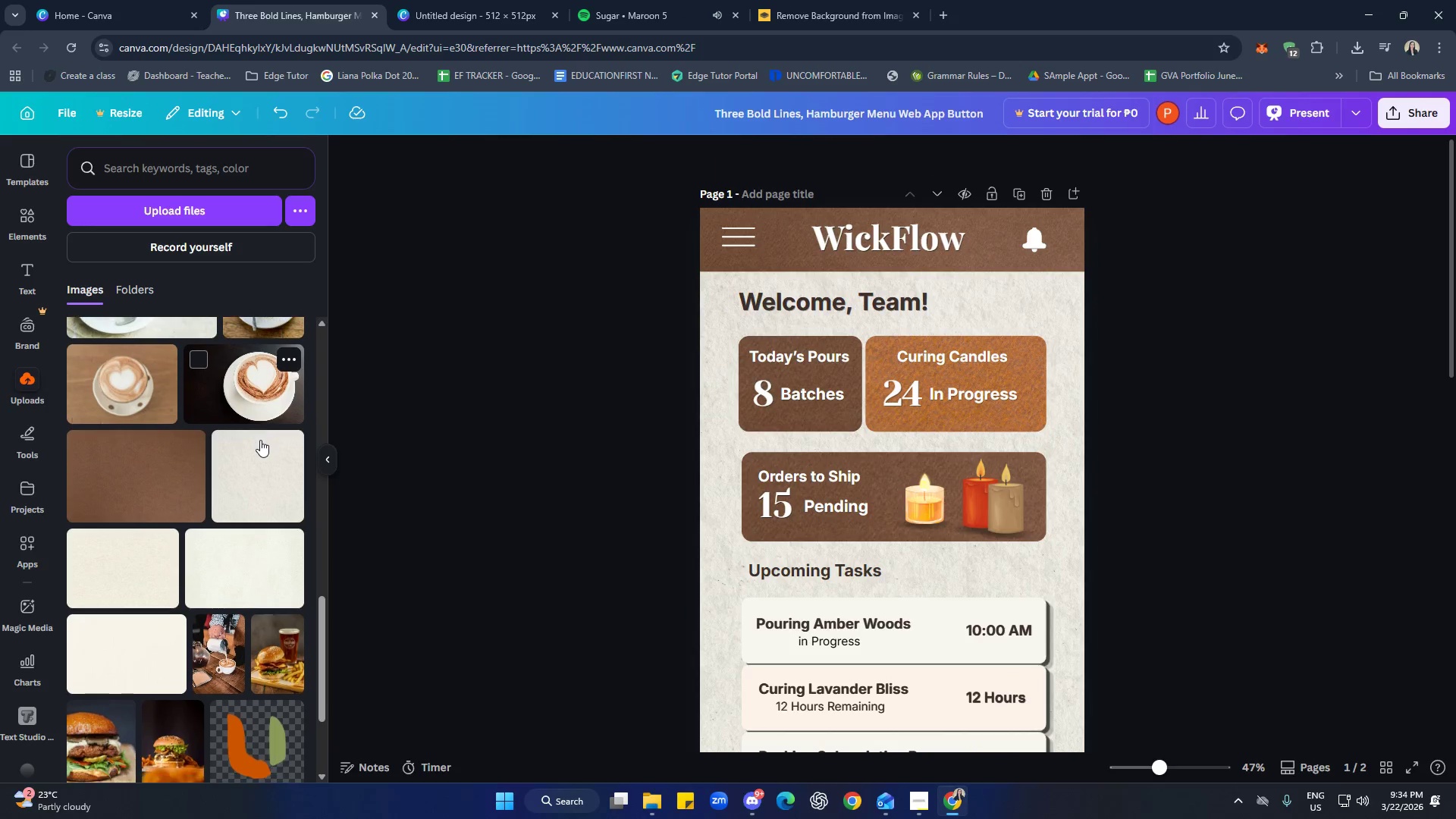 
left_click([262, 470])
 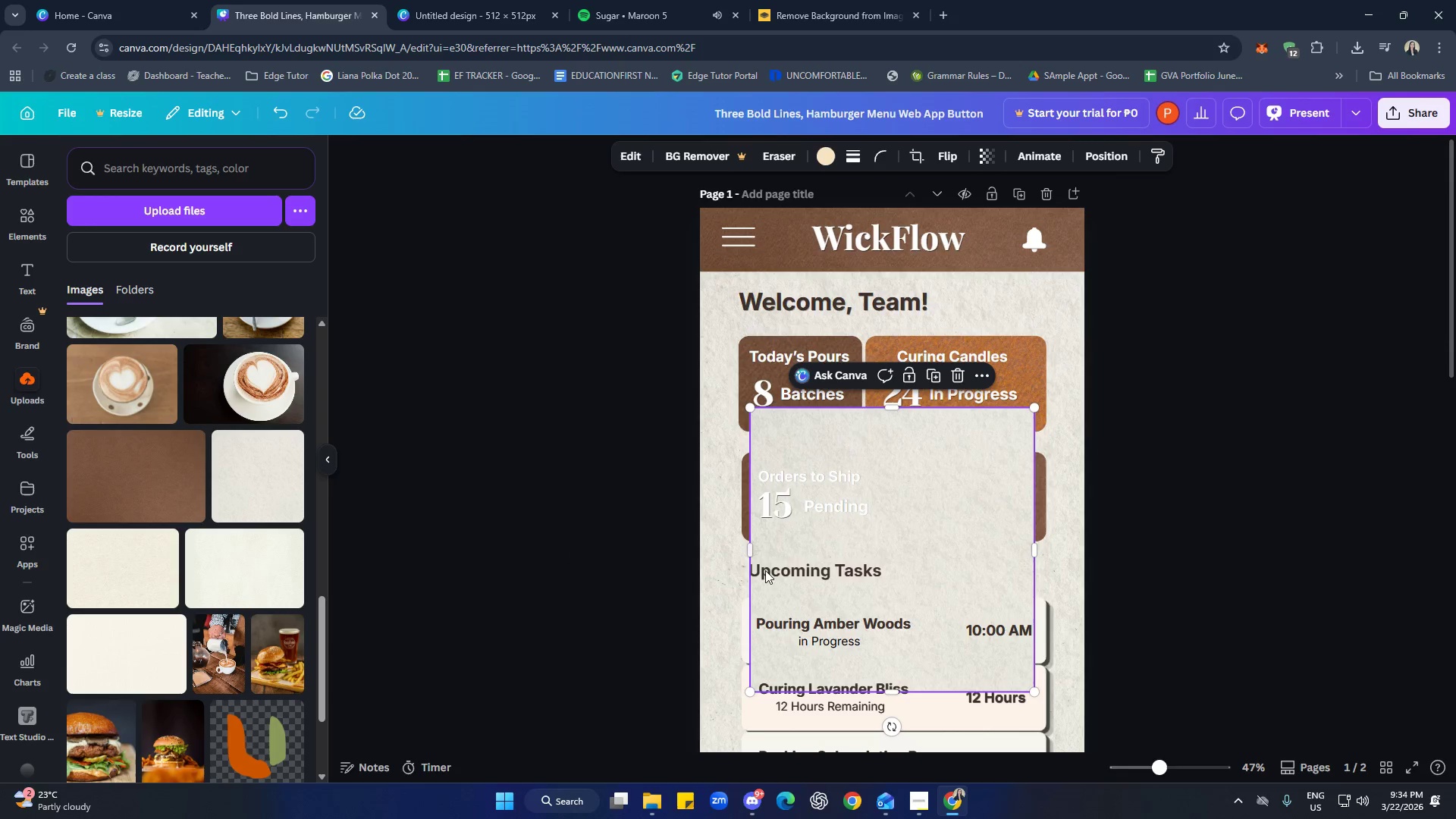 
scroll: coordinate [967, 488], scroll_direction: down, amount: 5.0
 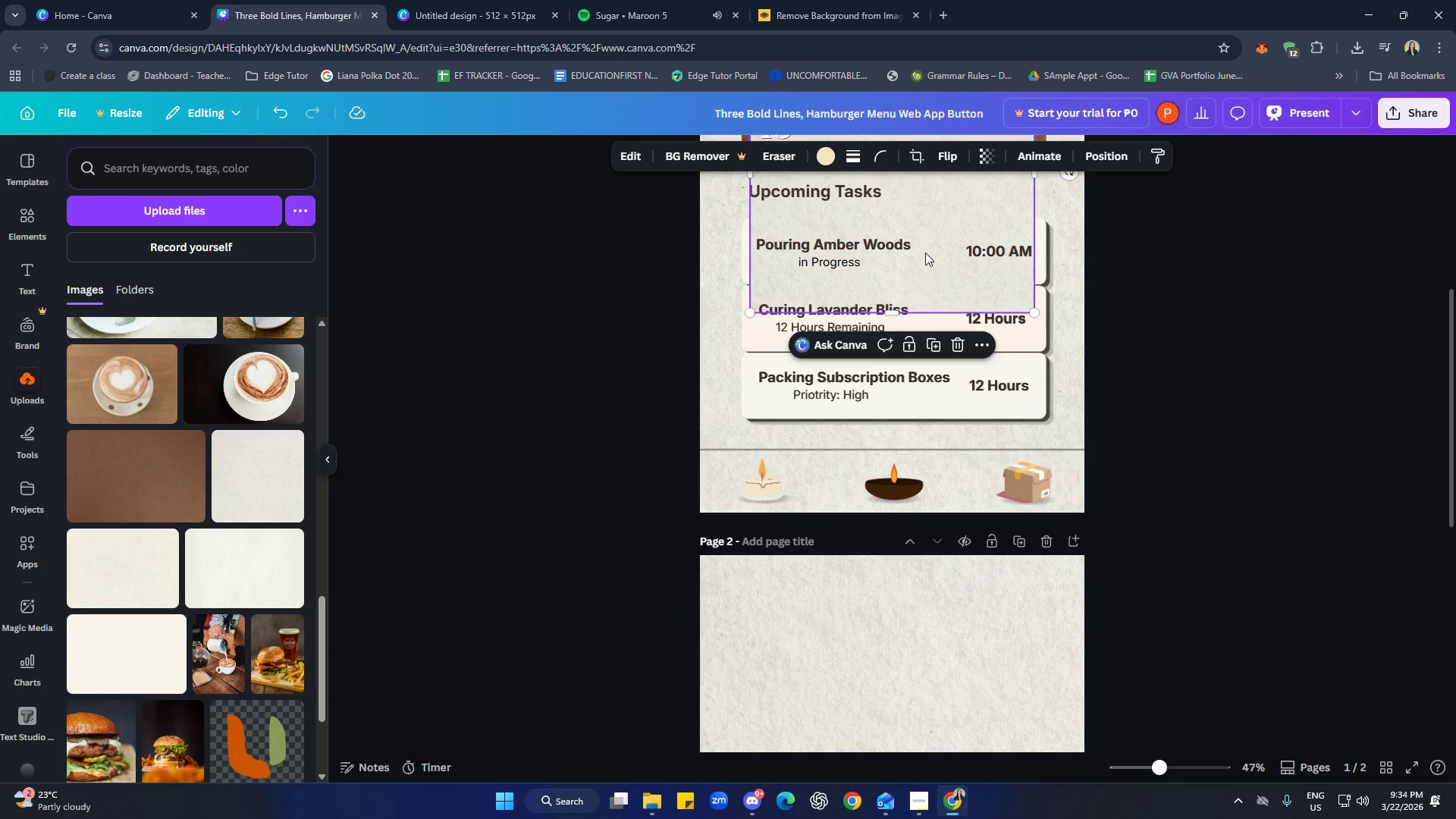 
left_click_drag(start_coordinate=[925, 253], to_coordinate=[880, 668])
 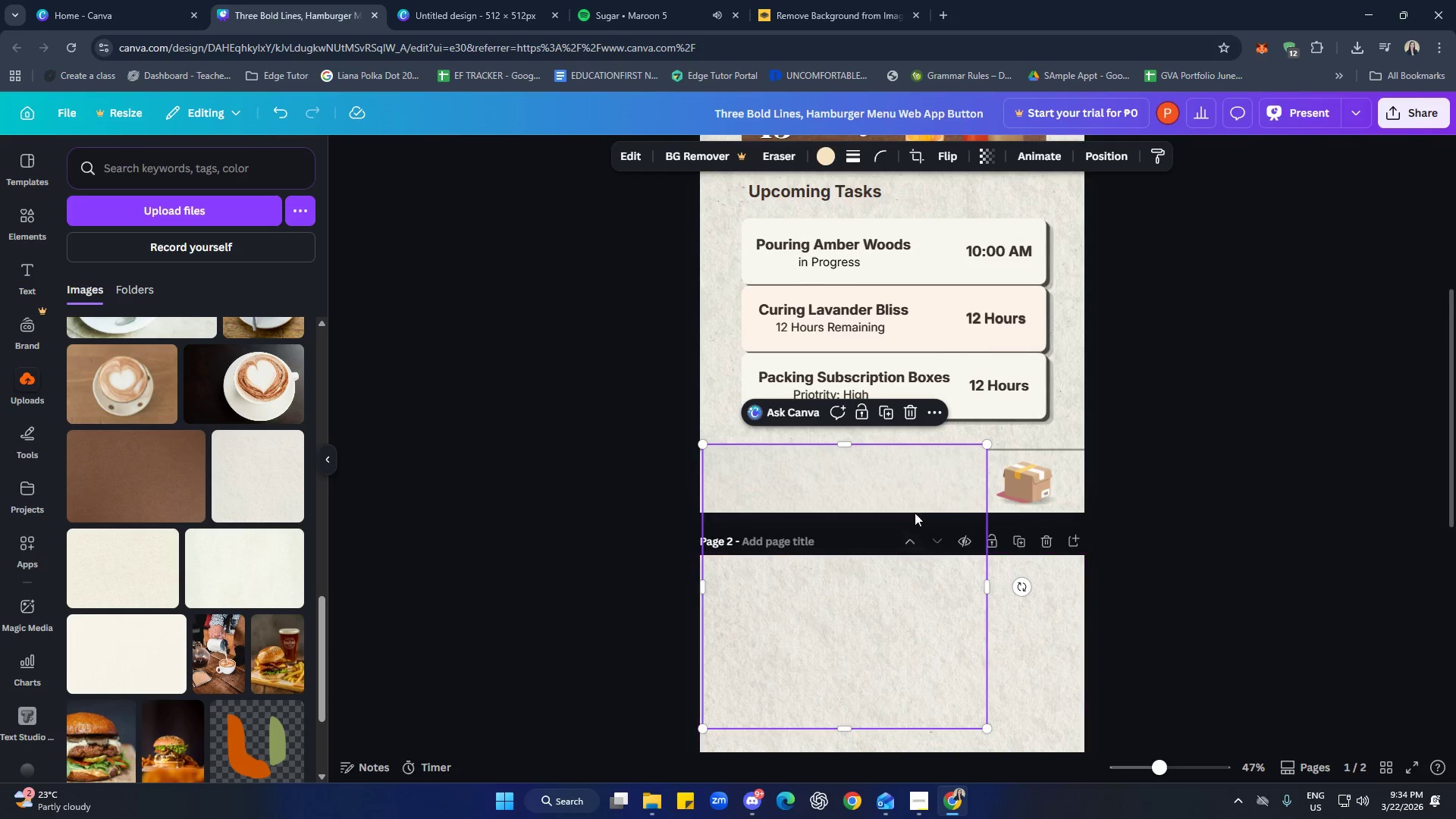 
left_click([908, 413])
 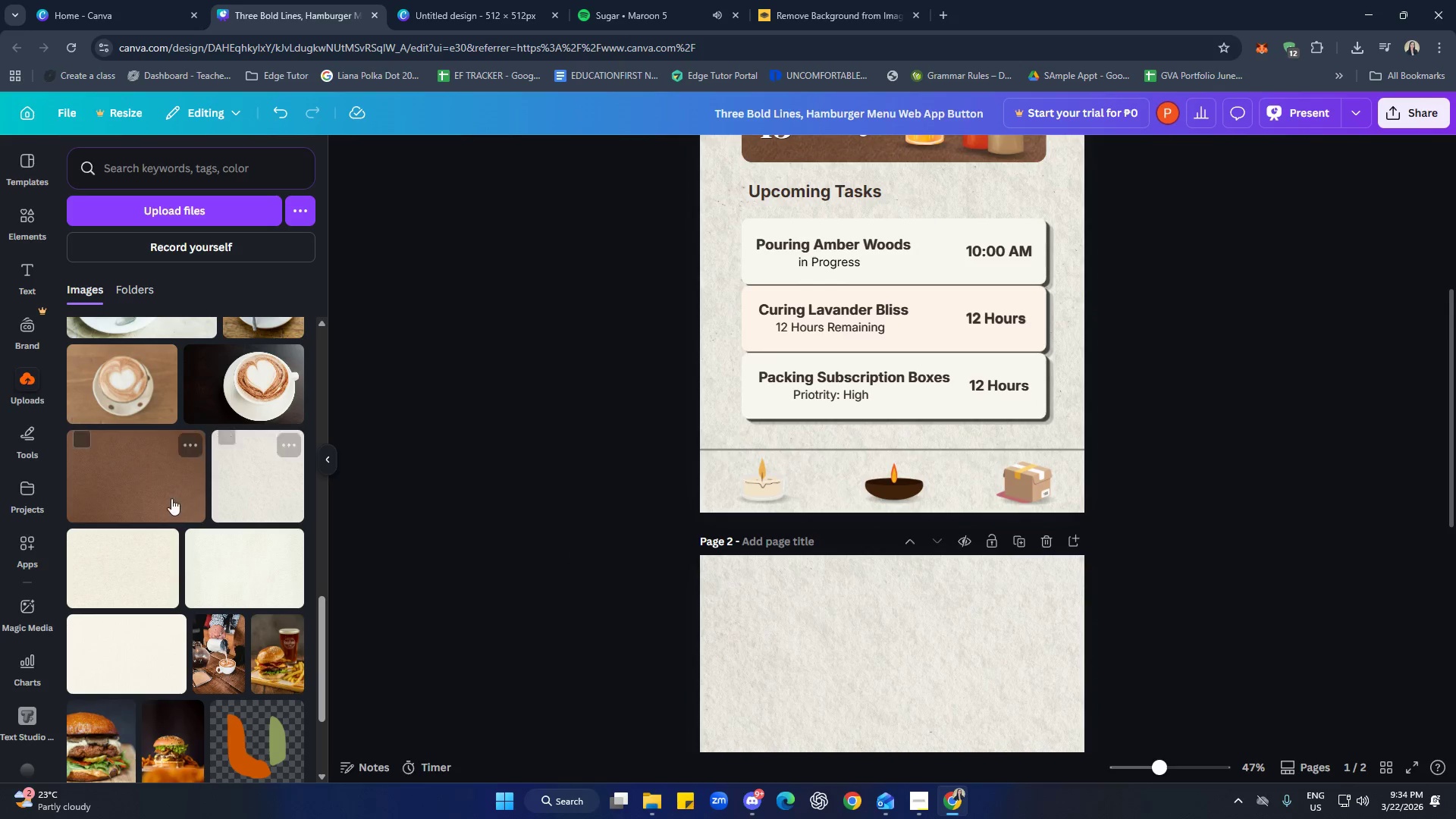 
left_click([145, 485])
 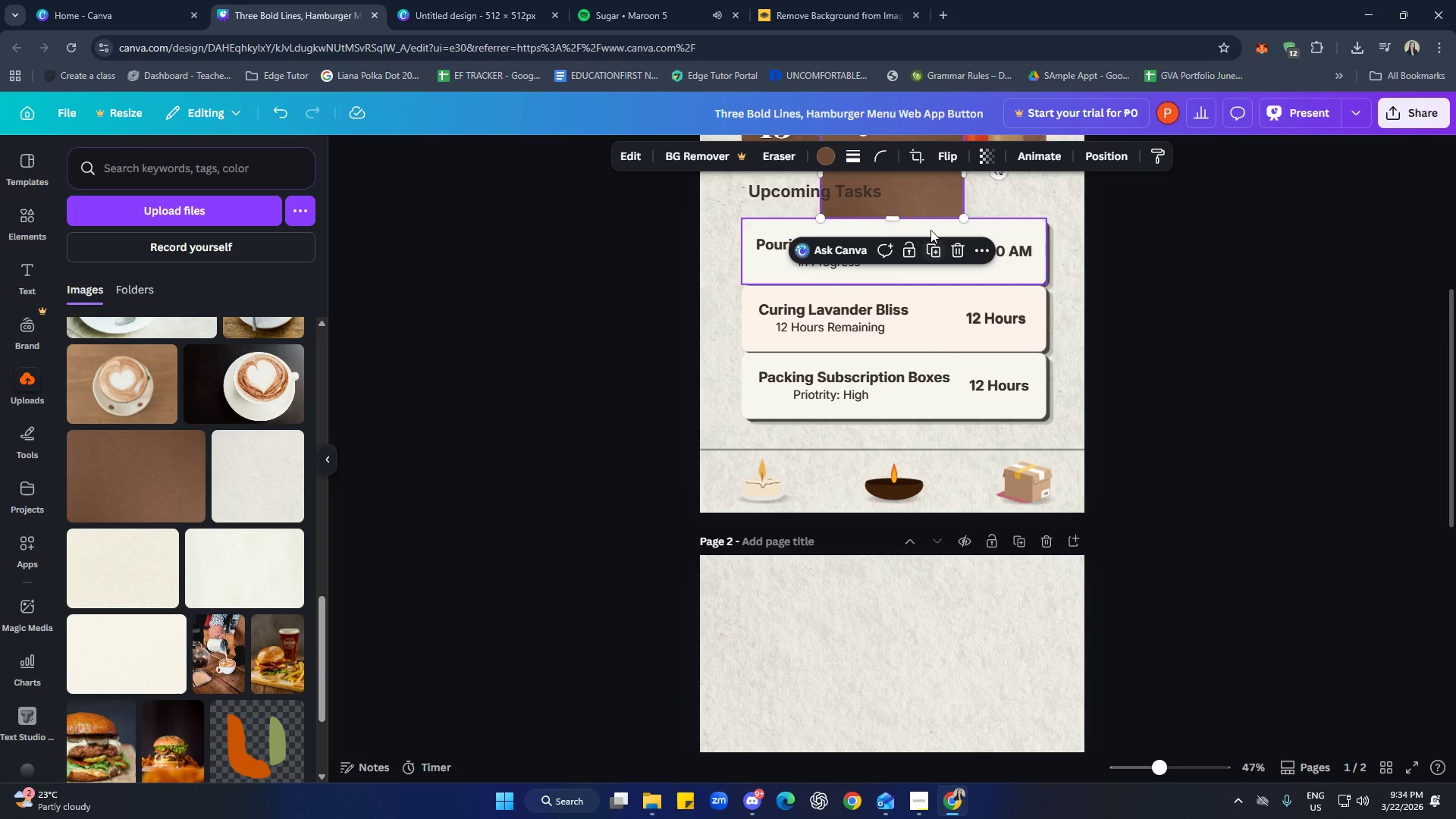 
left_click_drag(start_coordinate=[932, 196], to_coordinate=[837, 673])
 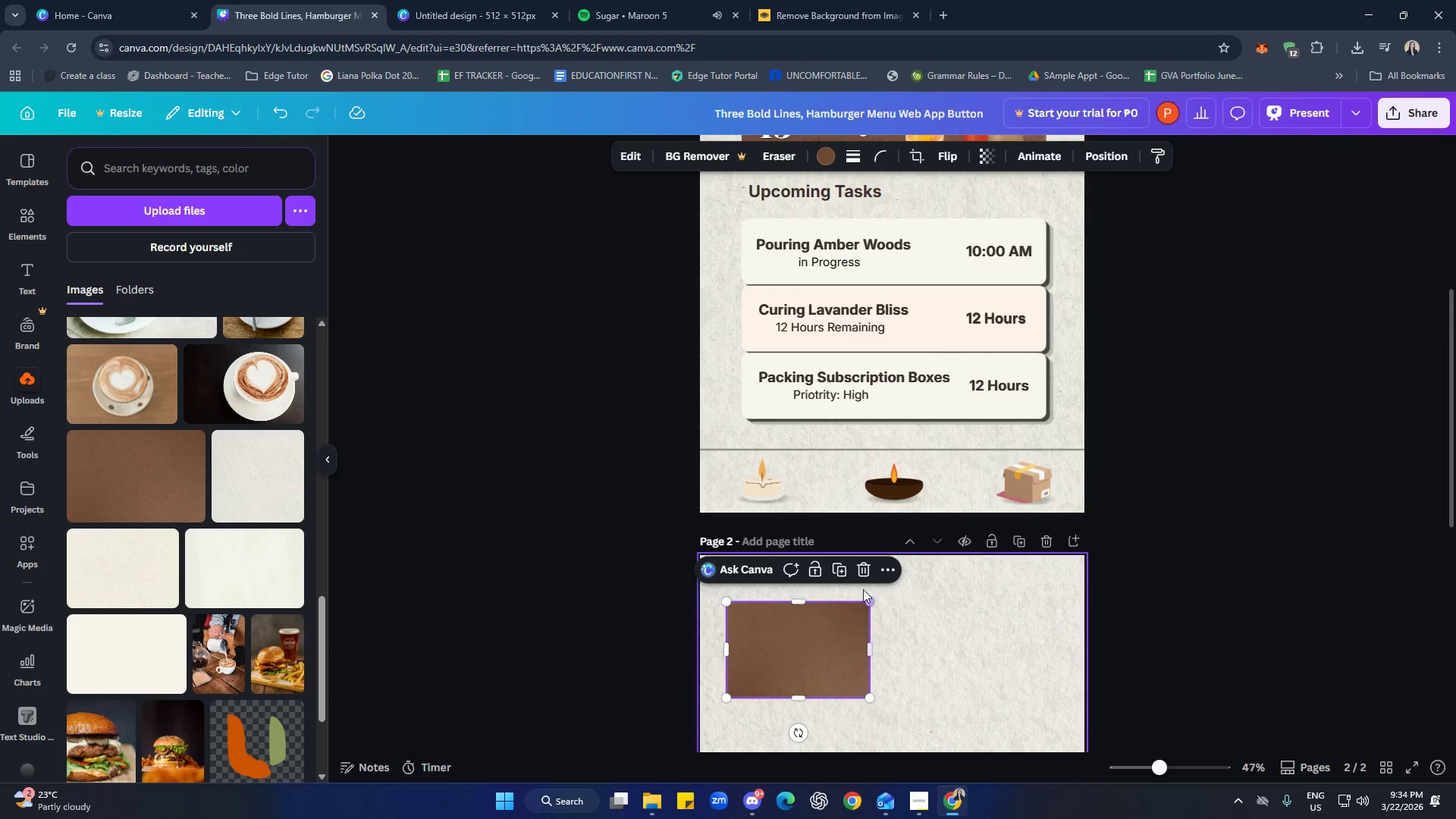 
left_click([860, 579])
 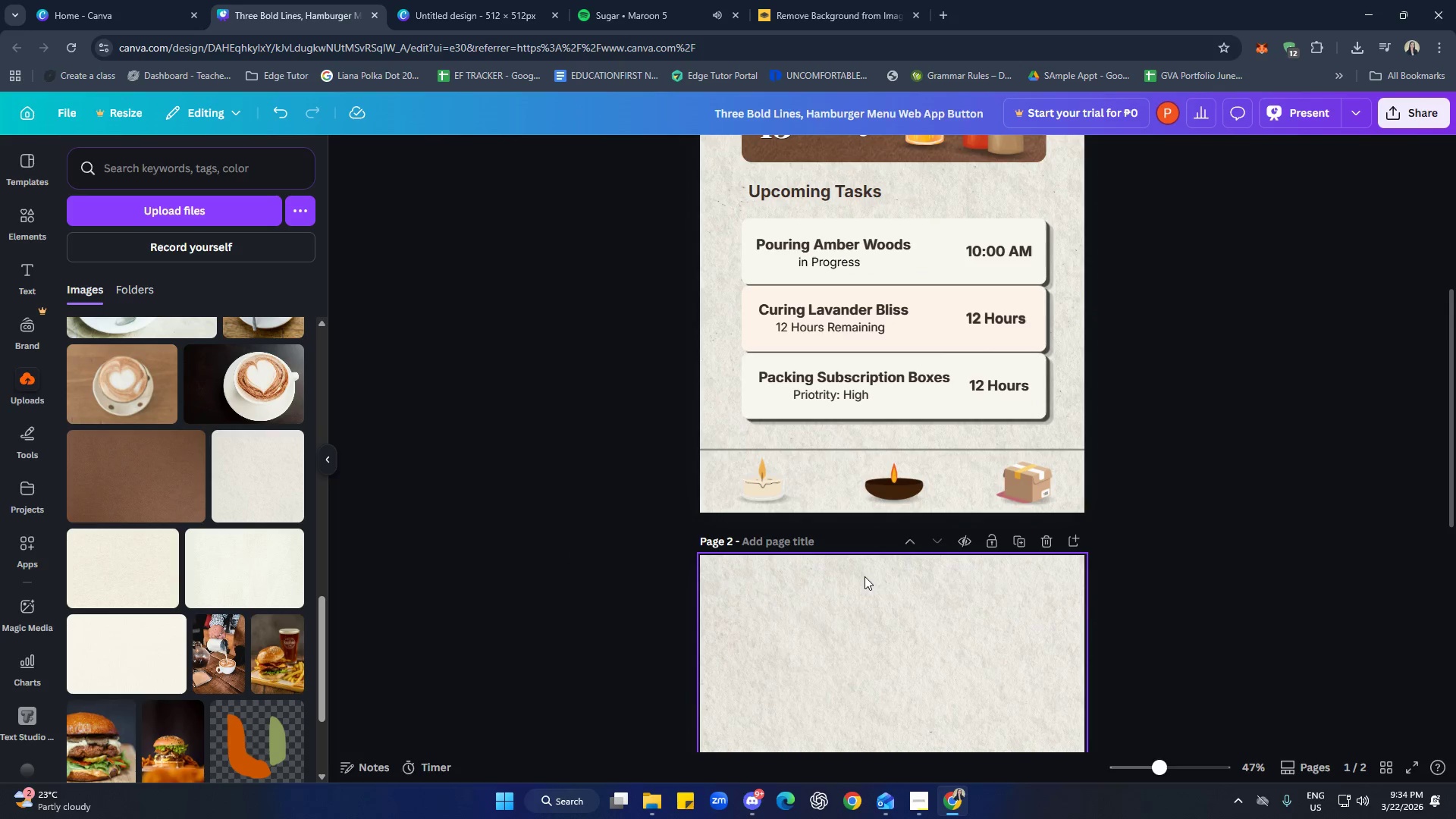 
scroll: coordinate [874, 575], scroll_direction: up, amount: 3.0
 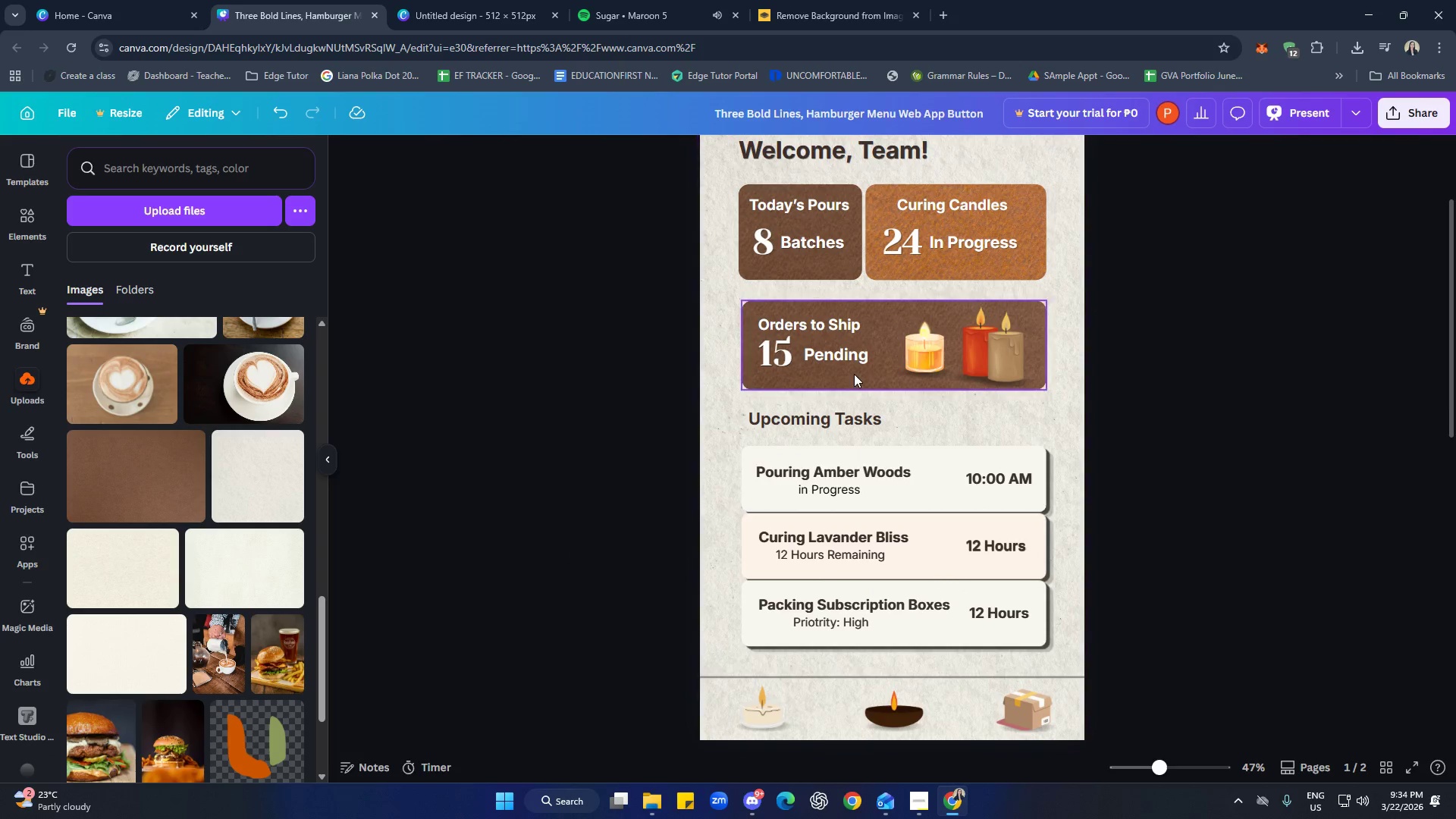 
left_click([854, 374])
 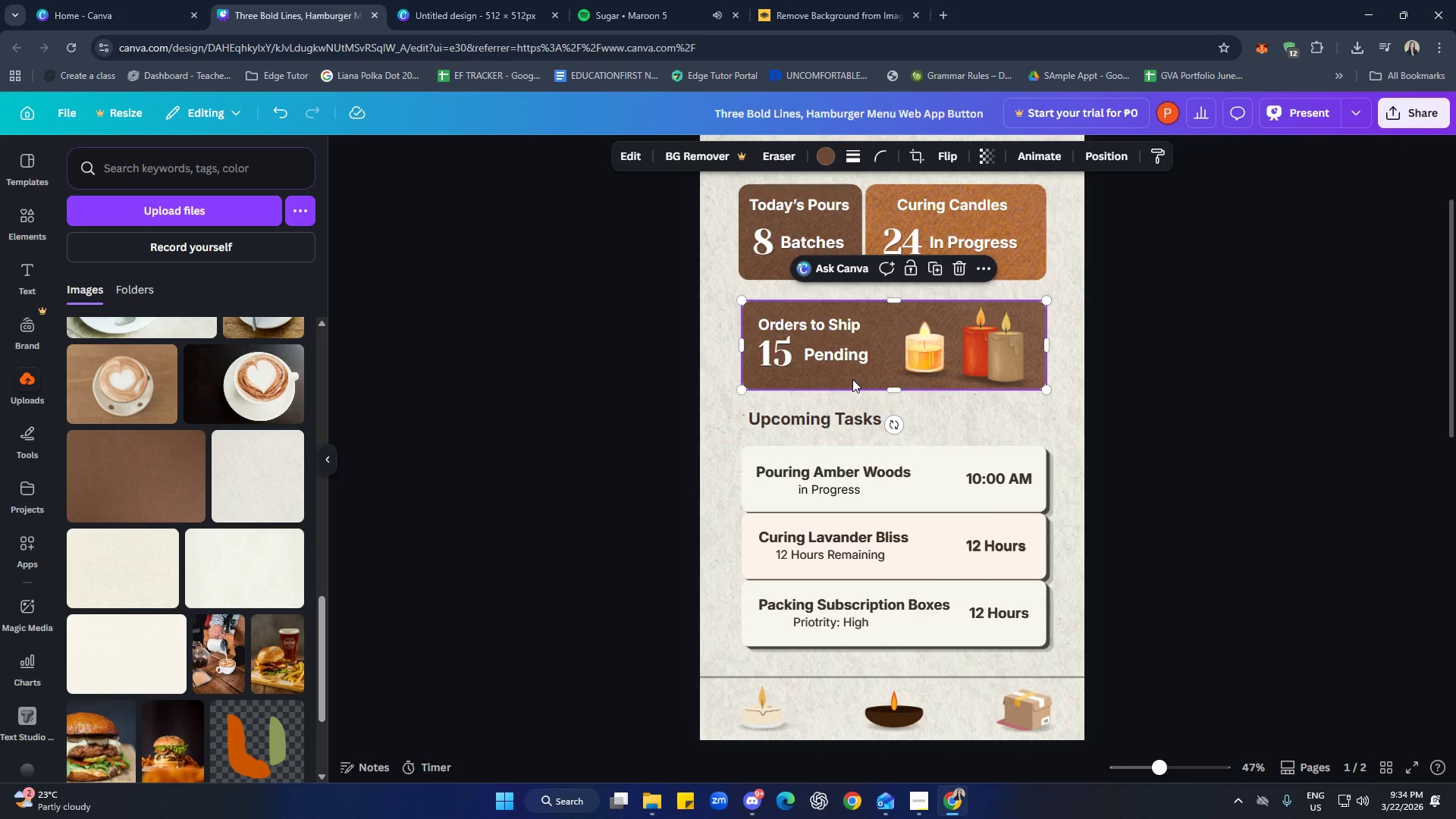 
key(Control+C)
 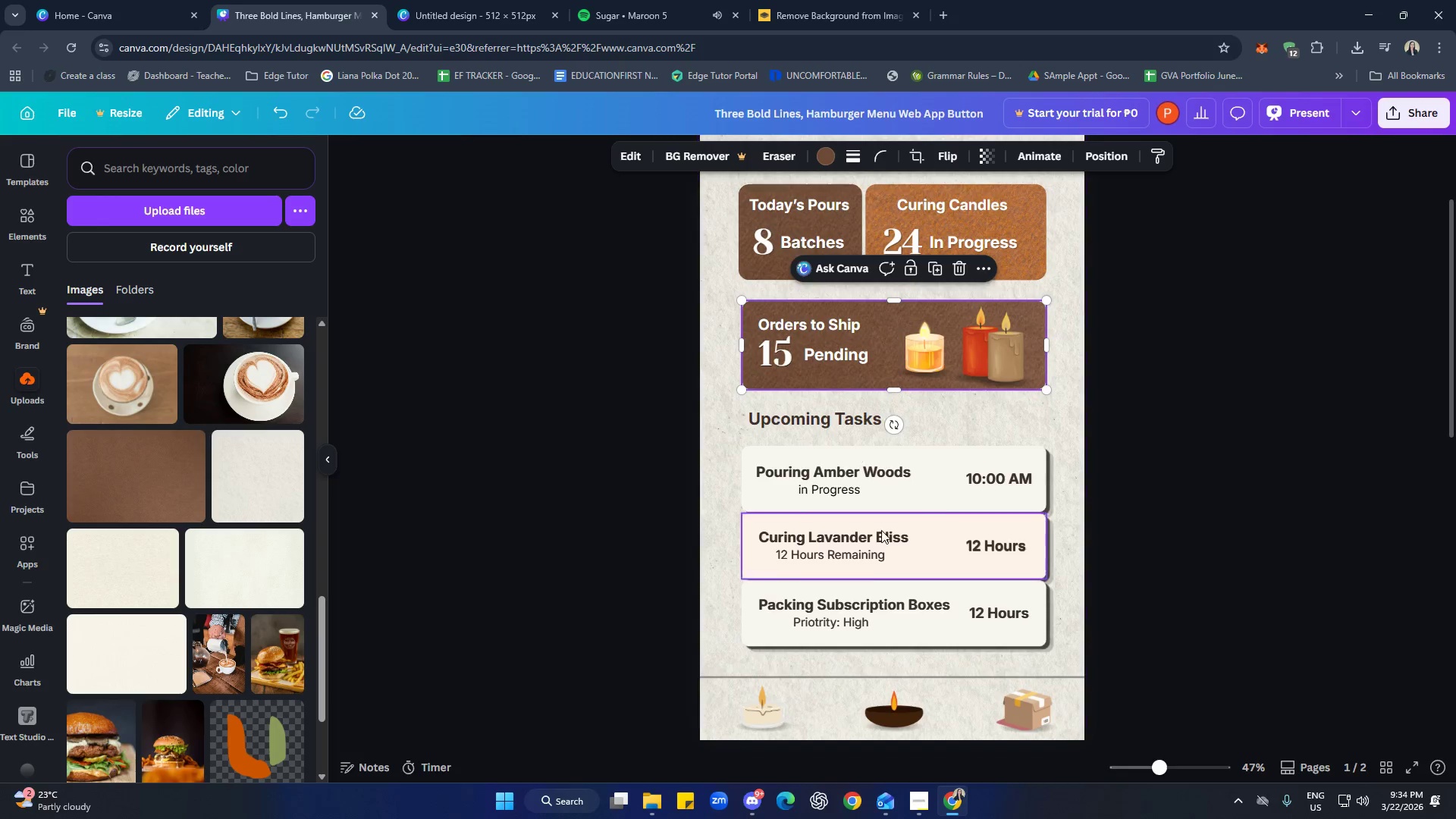 
left_click([868, 609])
 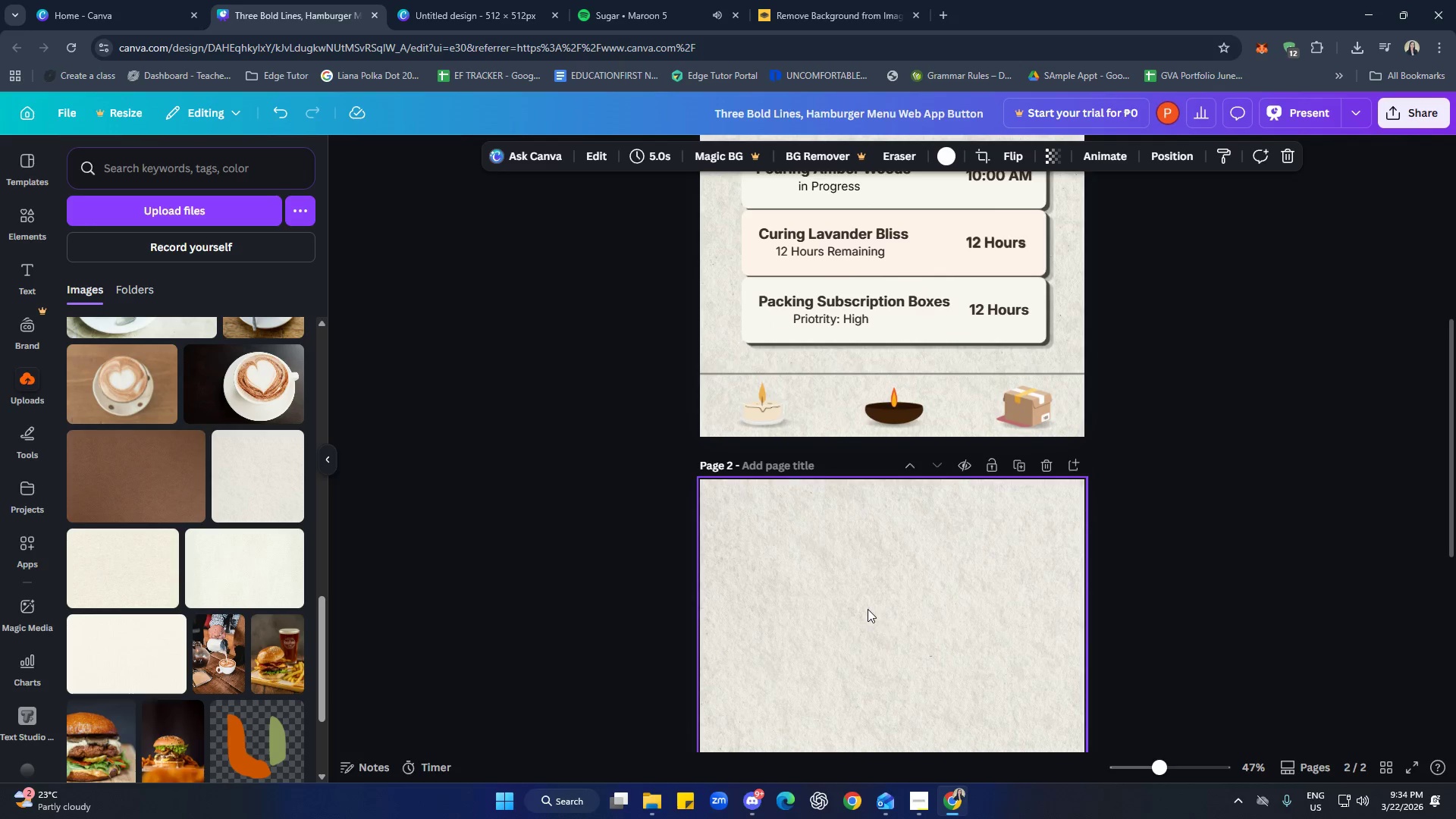 
scroll: coordinate [899, 639], scroll_direction: down, amount: 4.0
 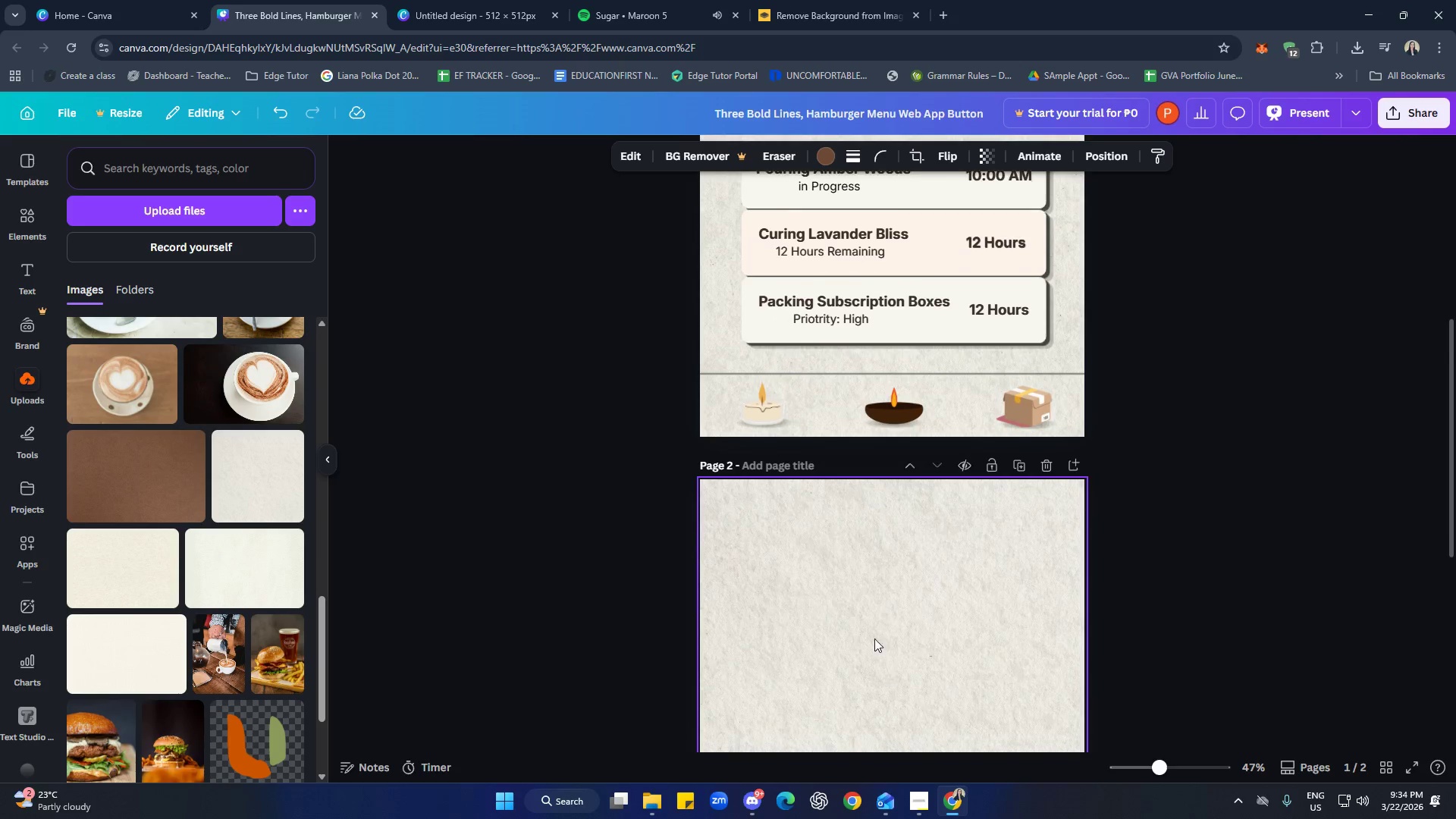 
key(Control+V)
 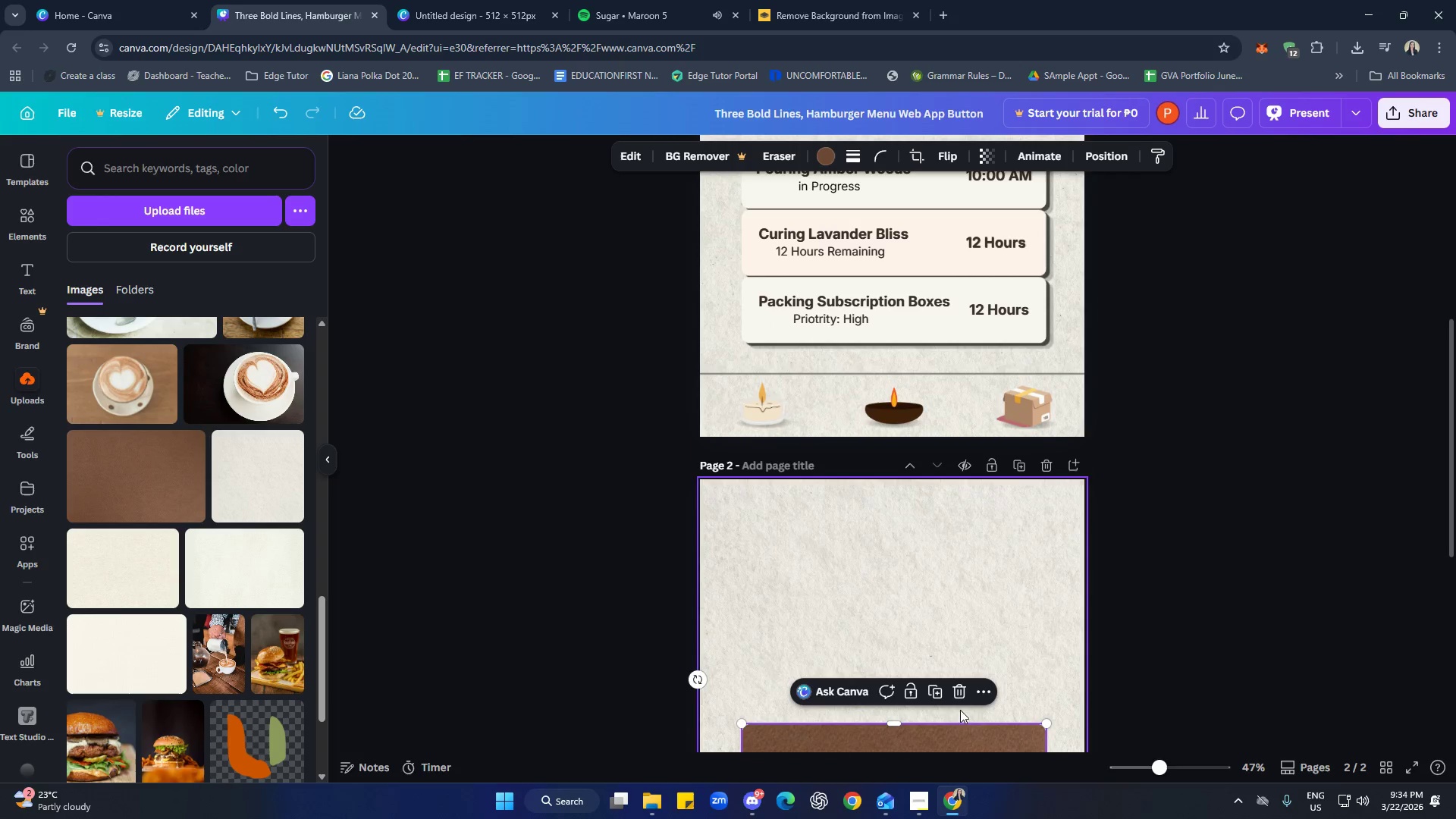 
scroll: coordinate [1006, 648], scroll_direction: down, amount: 2.0
 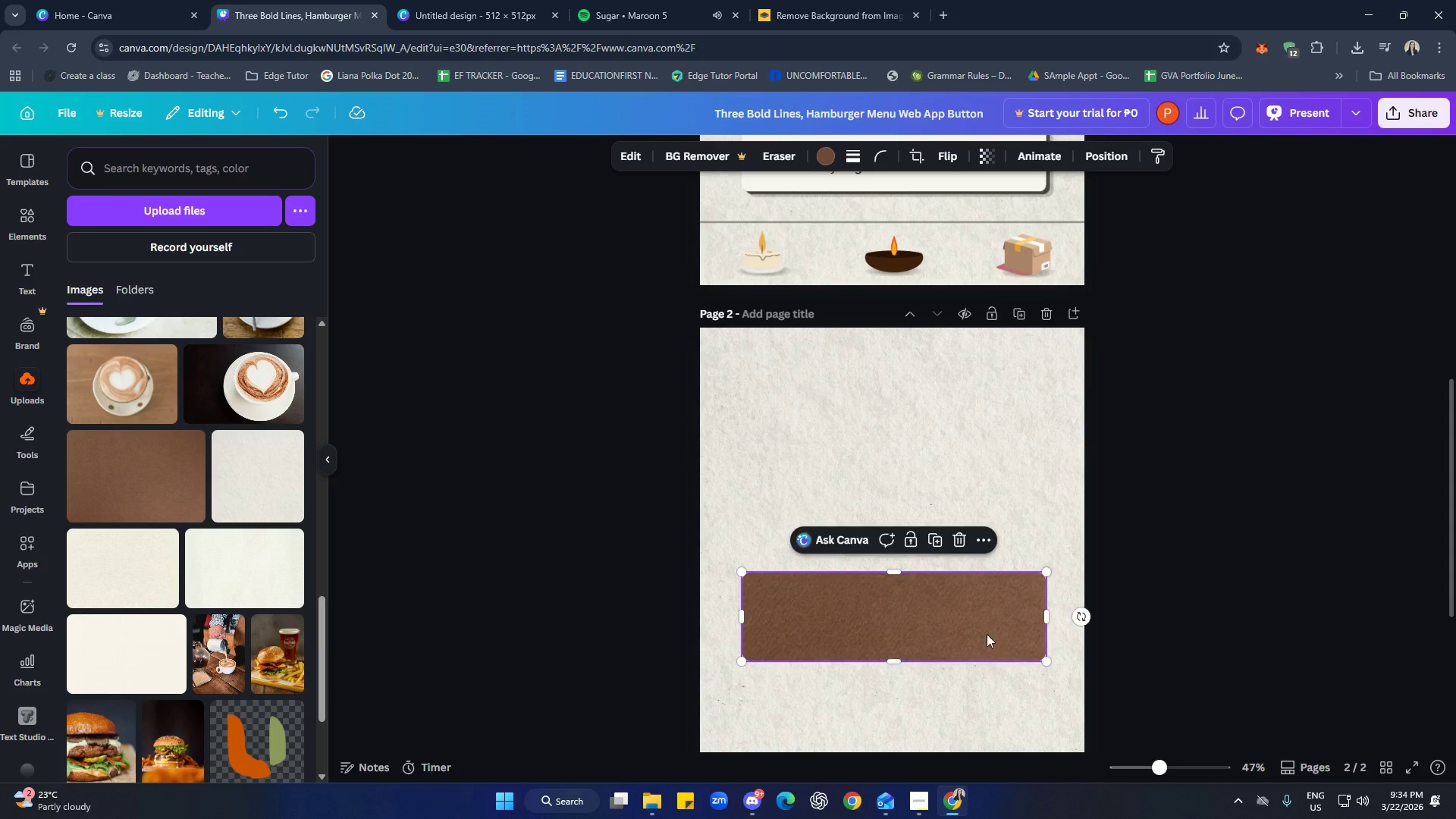 
left_click_drag(start_coordinate=[977, 627], to_coordinate=[929, 375])
 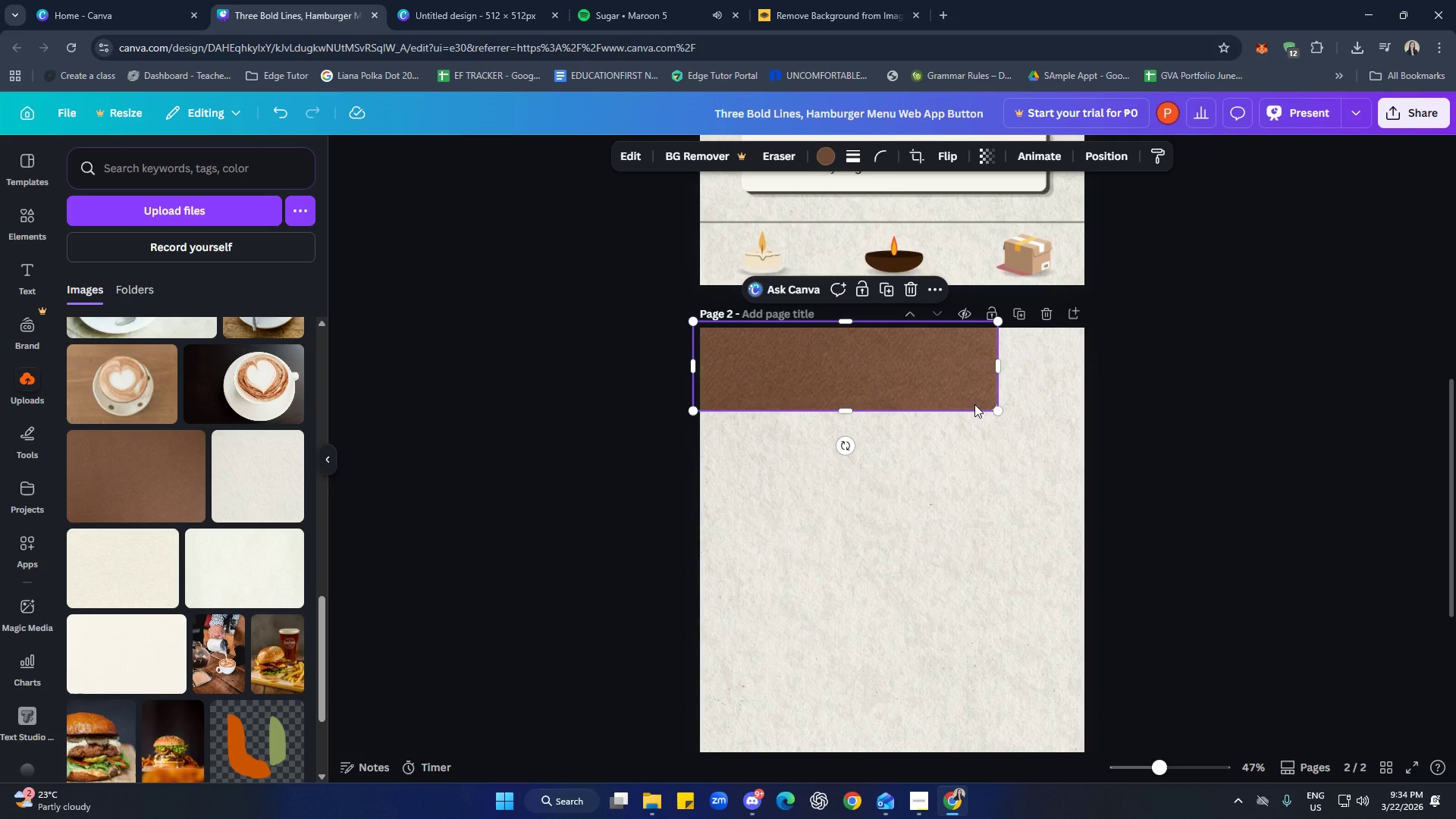 
key(Control+X)
 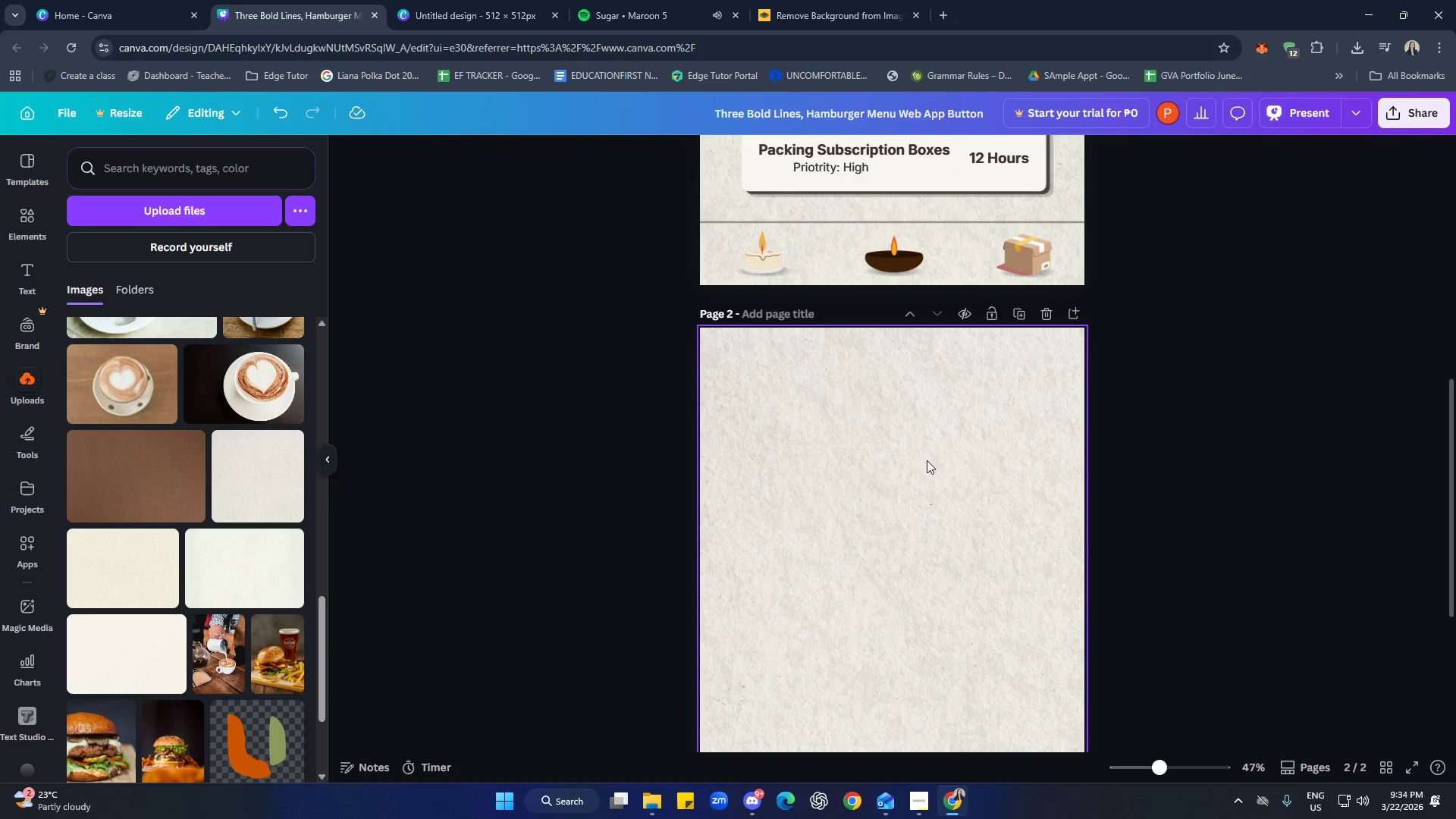 
scroll: coordinate [962, 572], scroll_direction: up, amount: 11.0
 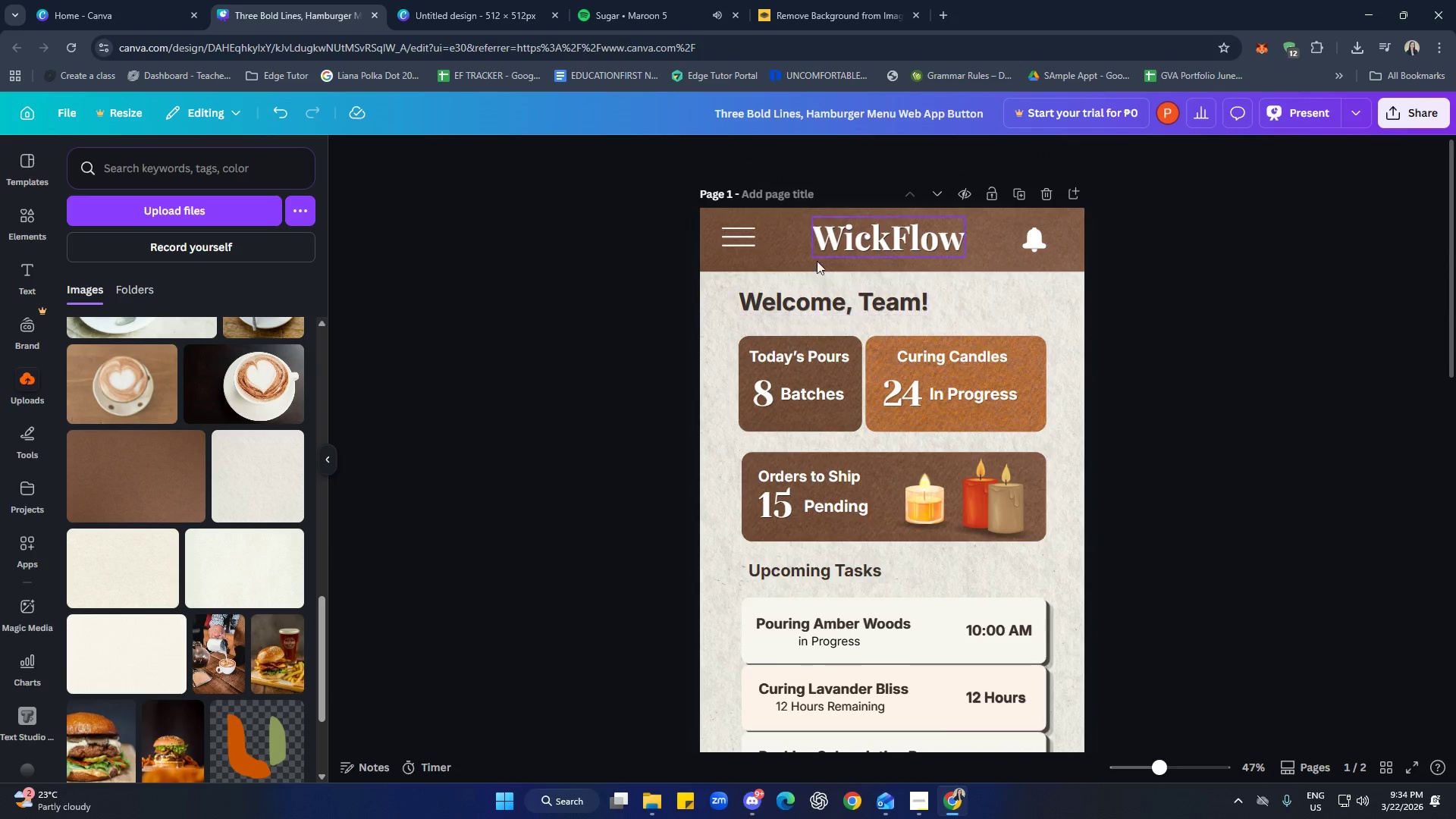 
left_click([799, 243])
 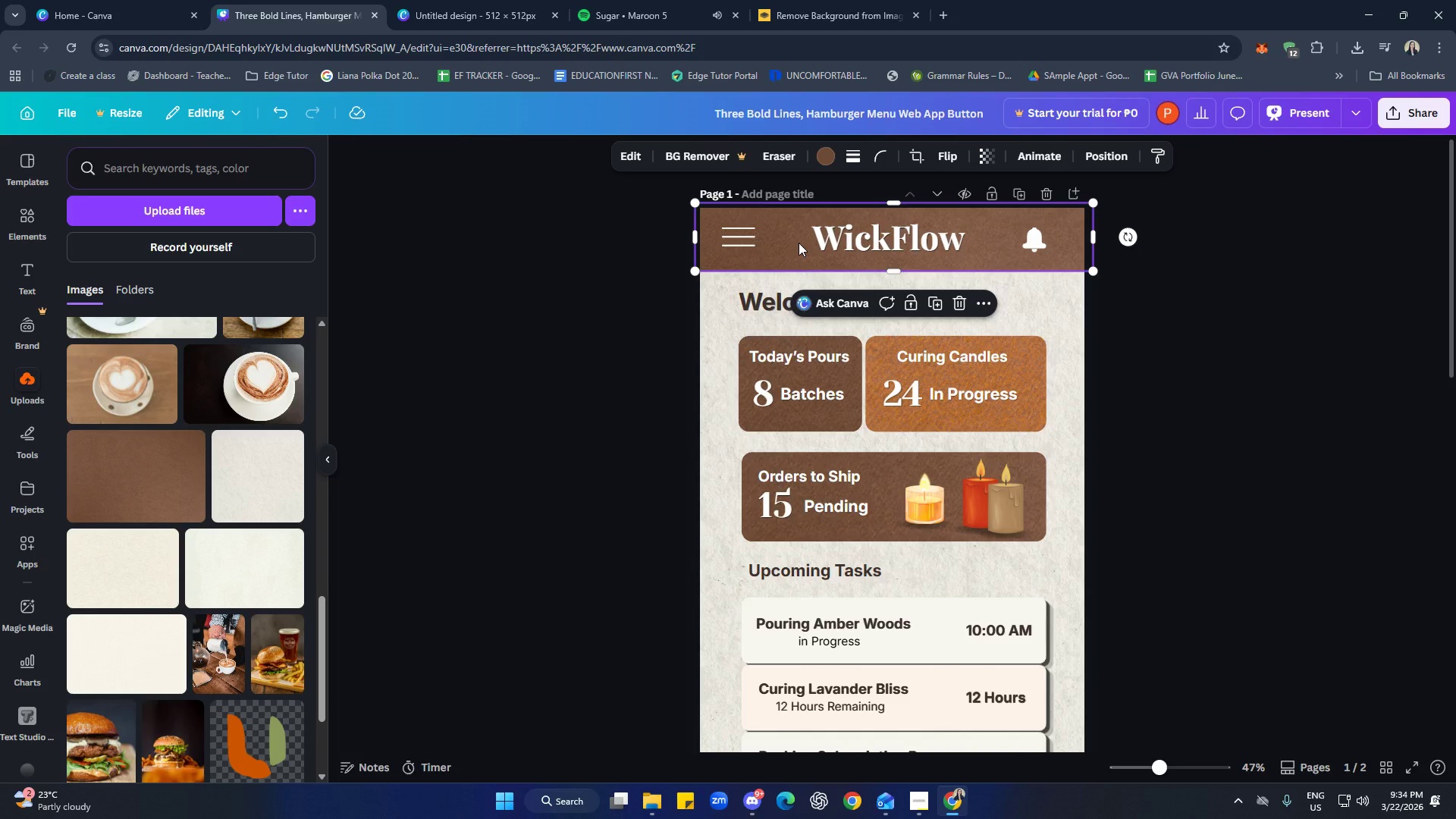 
key(Control+C)
 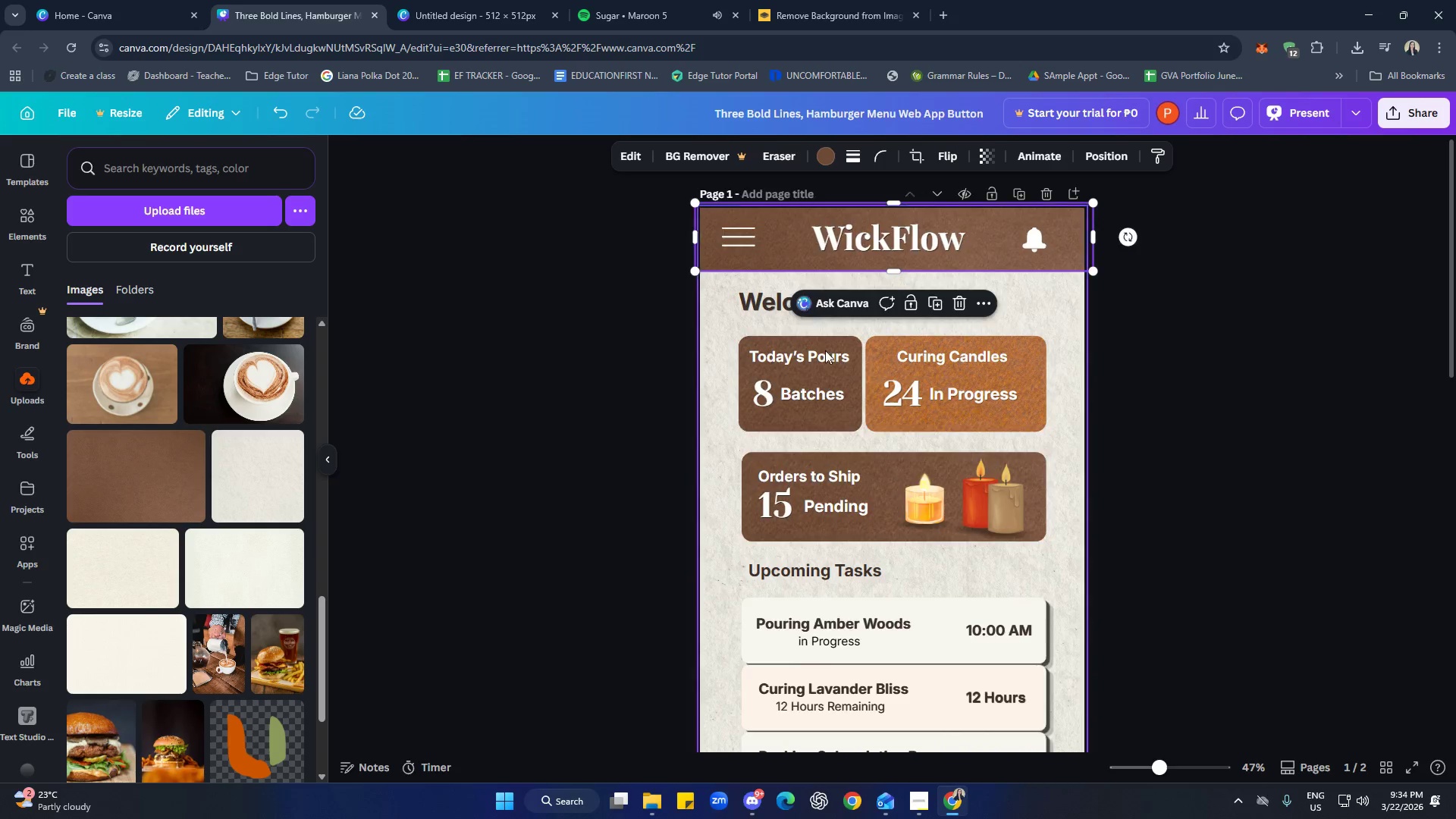 
hold_key(key=ControlLeft, duration=0.62)
 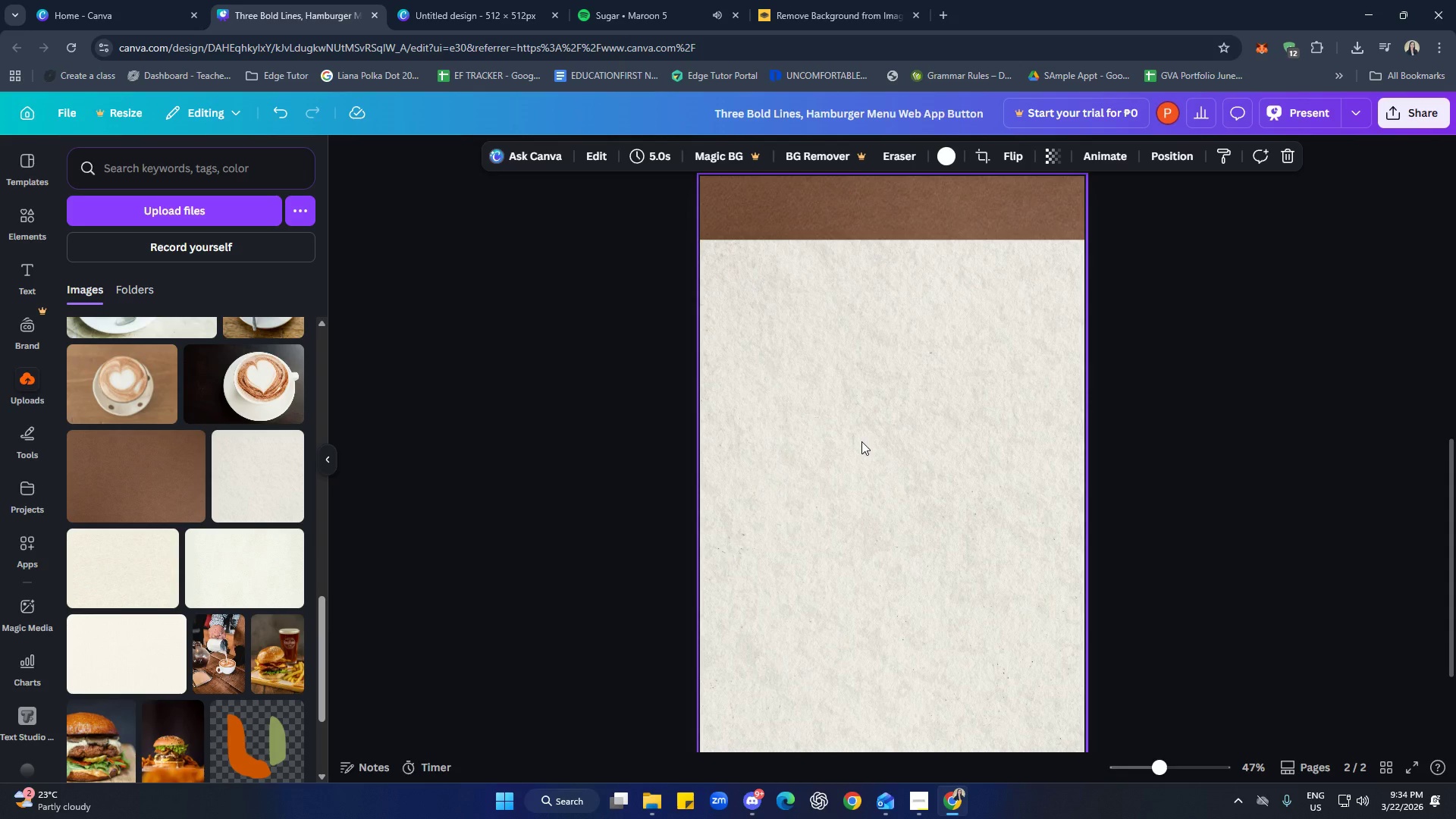 
hold_key(key=V, duration=0.38)
 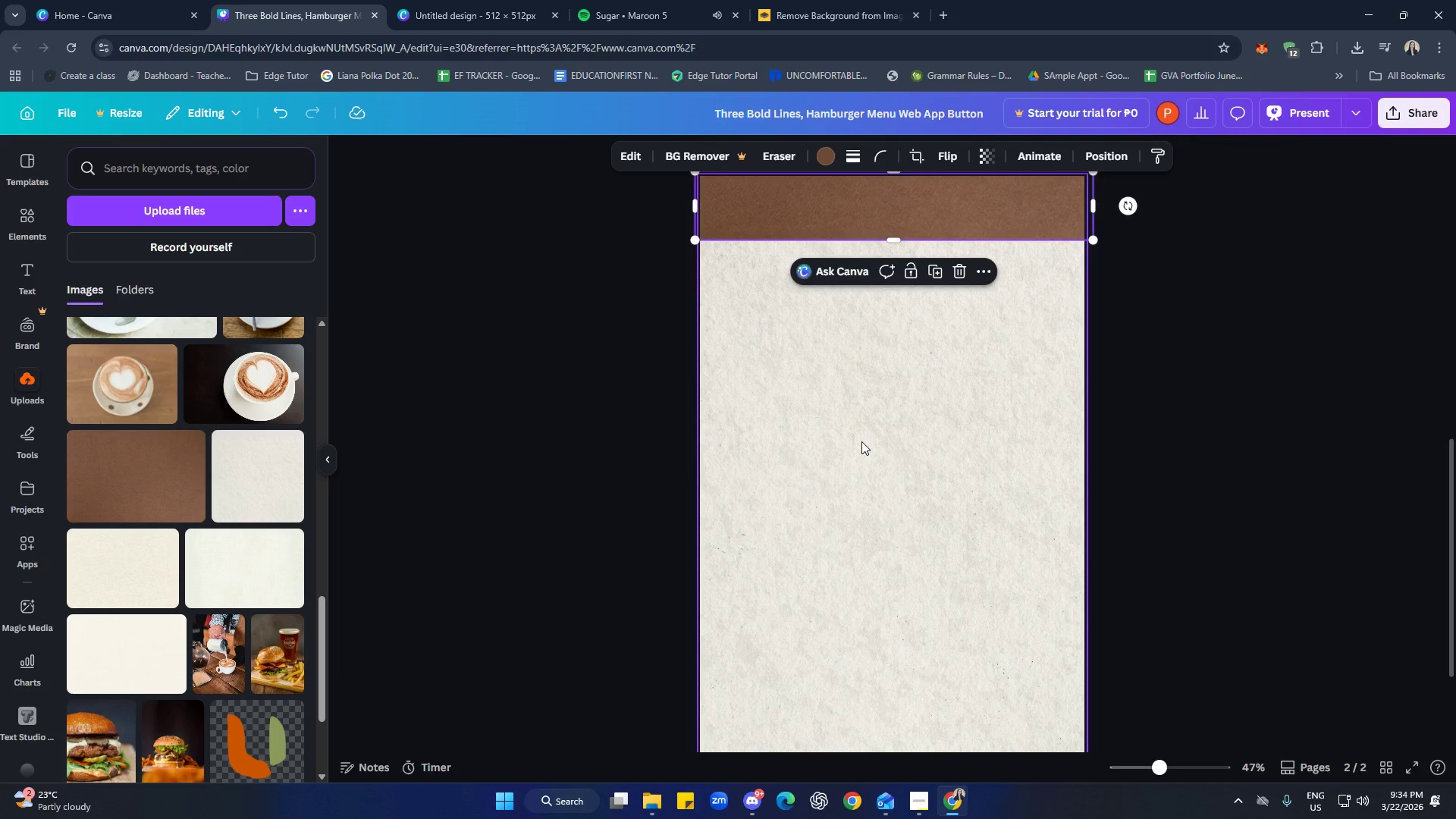 
scroll: coordinate [855, 472], scroll_direction: down, amount: 6.0
 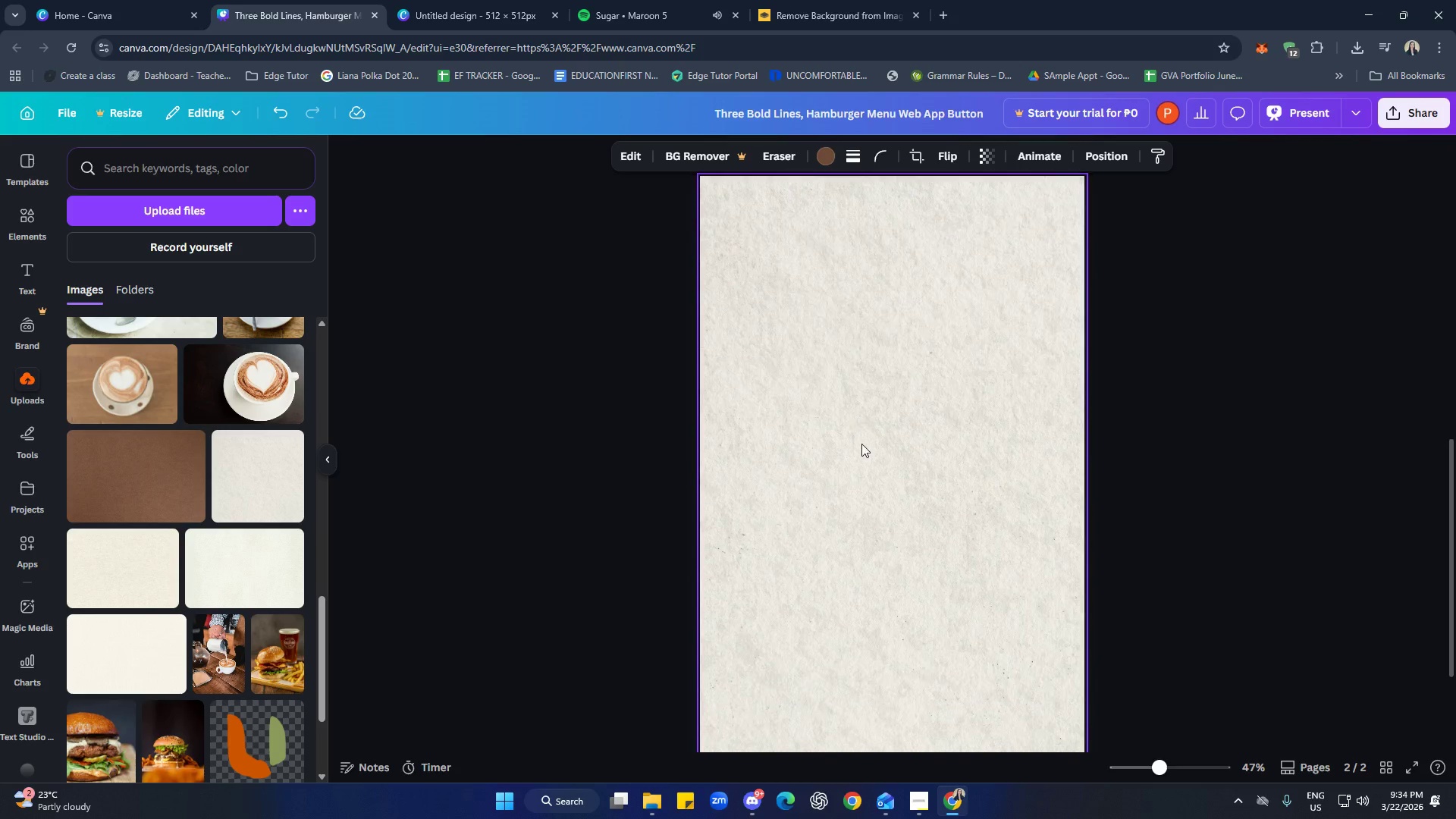 
left_click([861, 441])
 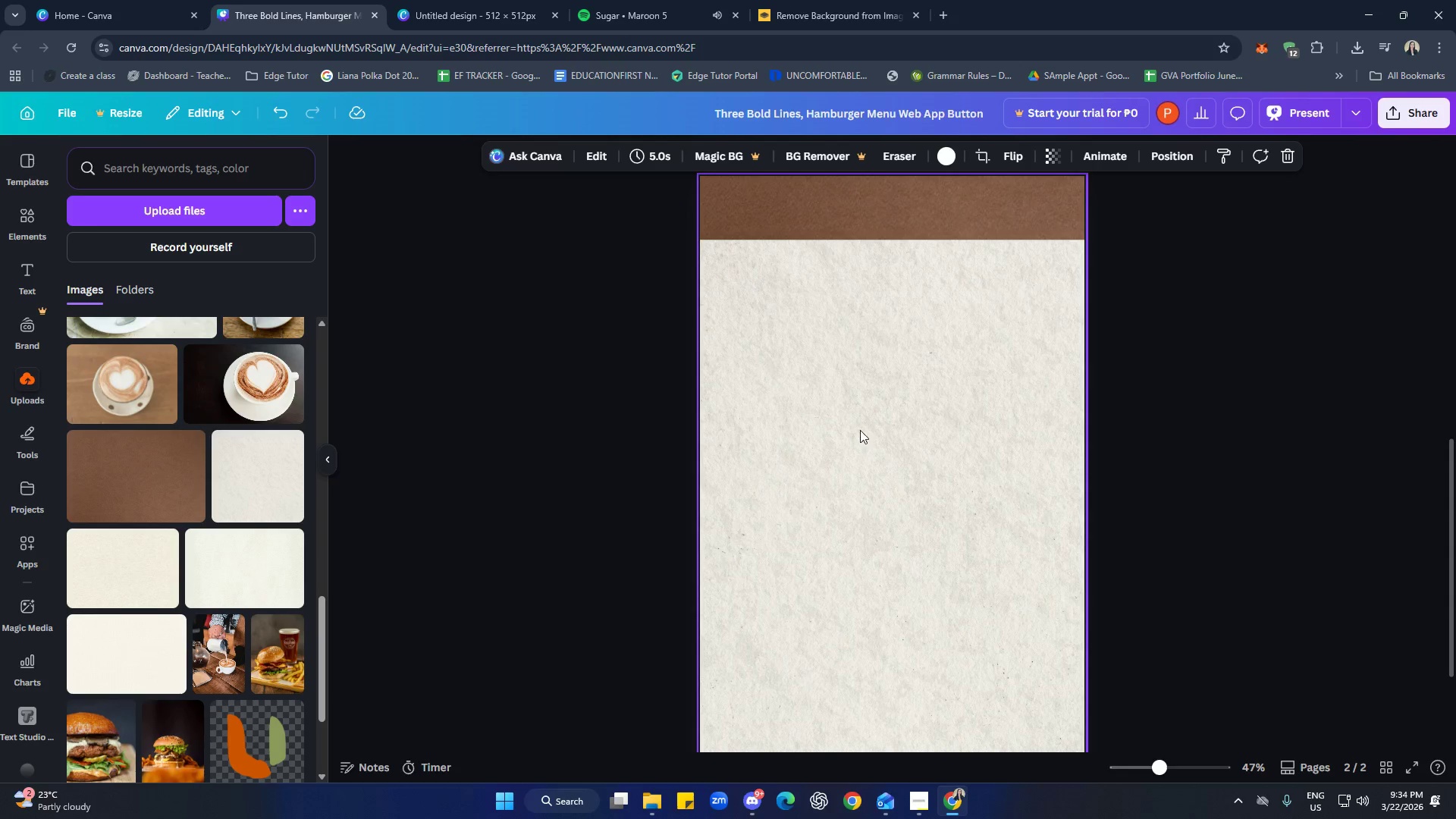 
scroll: coordinate [868, 441], scroll_direction: up, amount: 2.0
 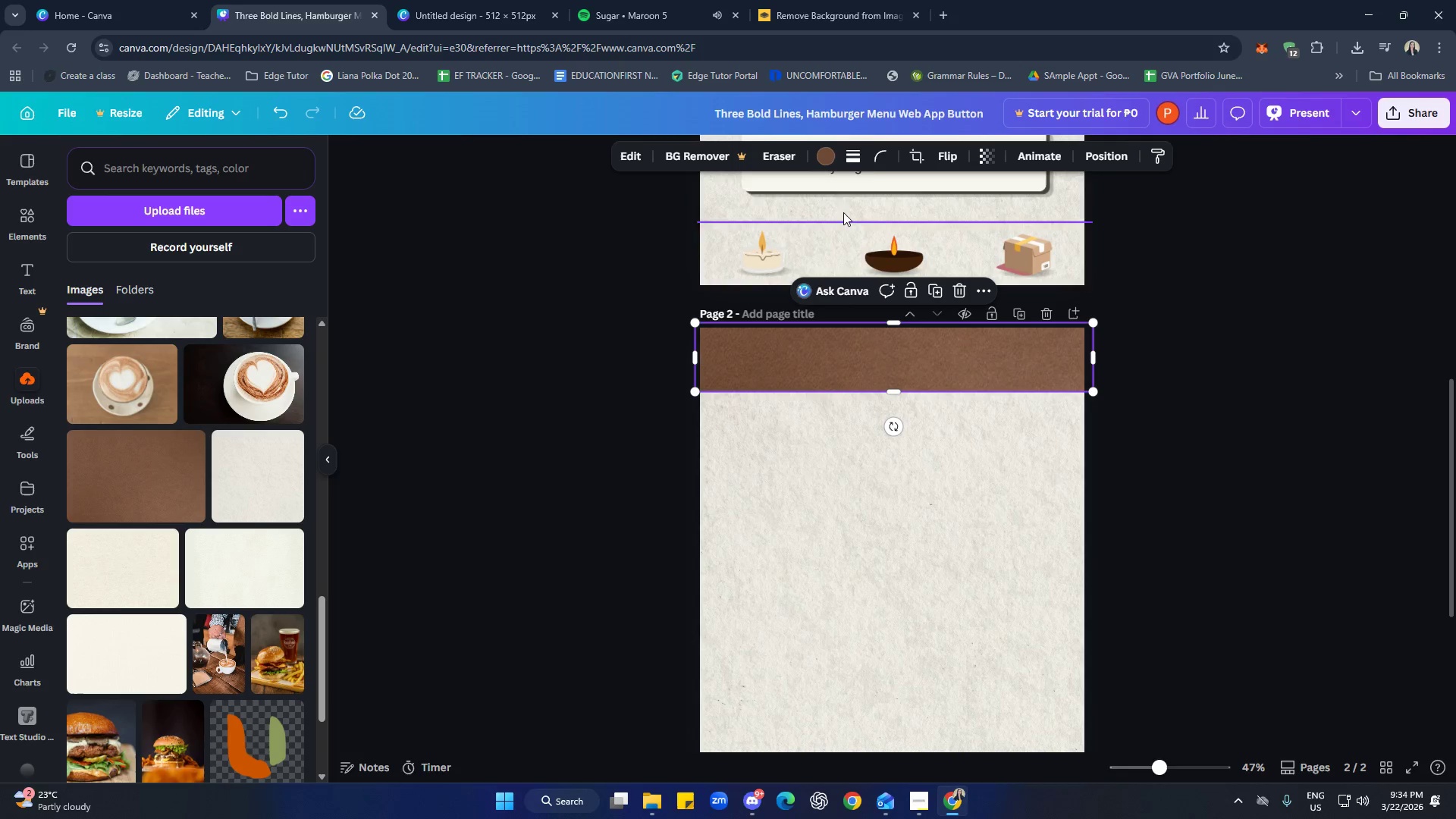 
left_click([828, 158])
 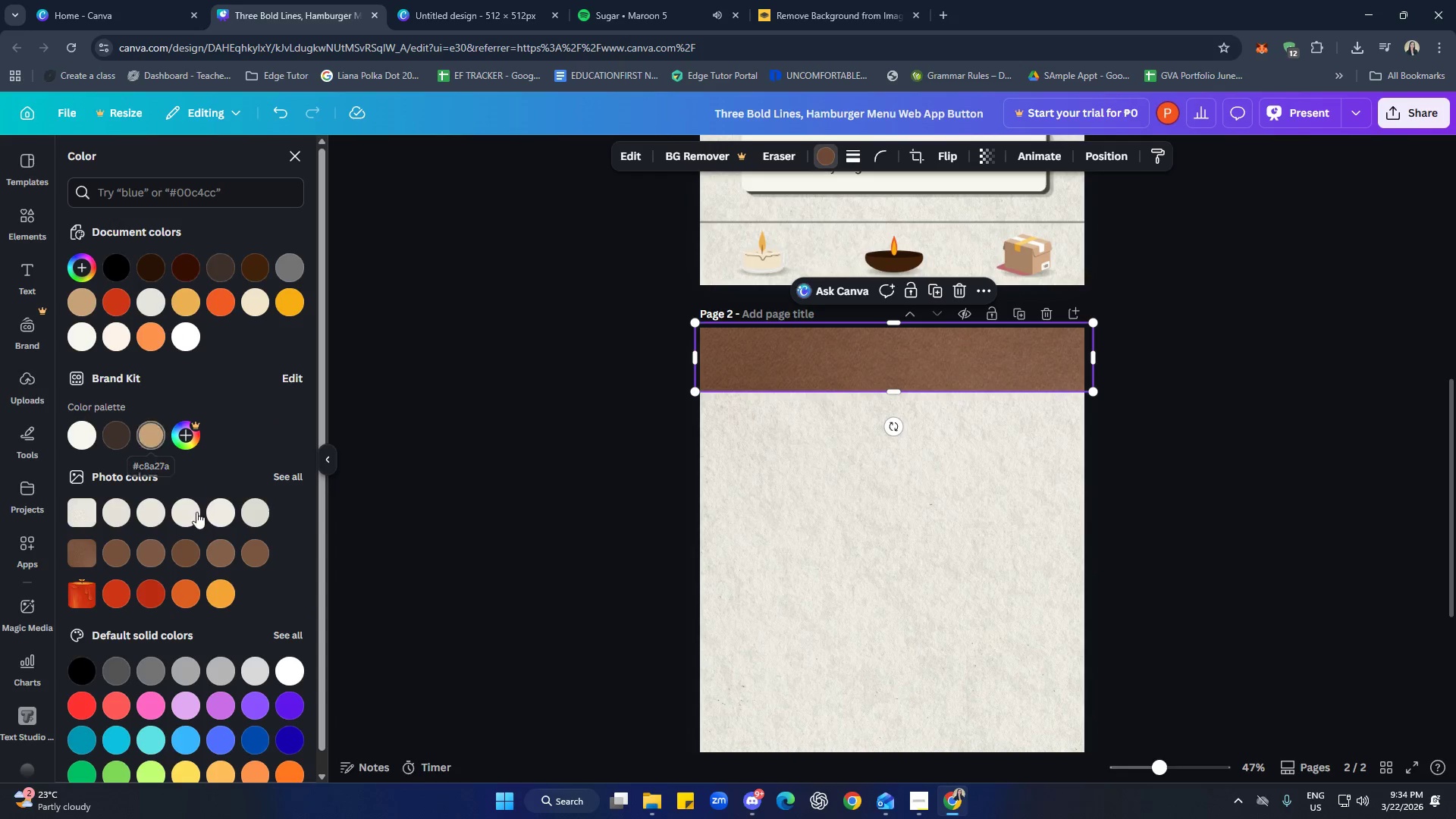 
left_click([262, 518])
 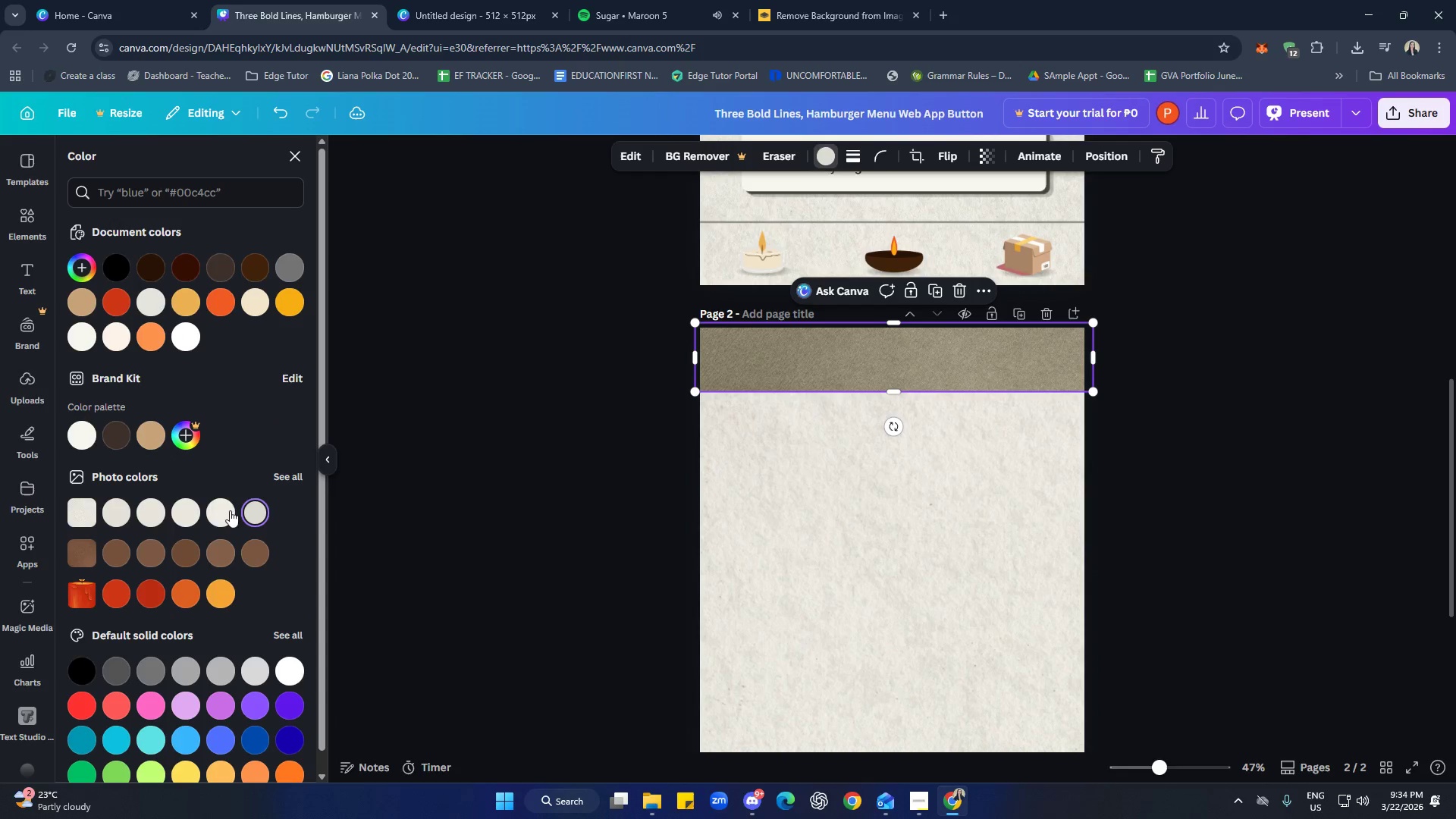 
left_click([218, 508])
 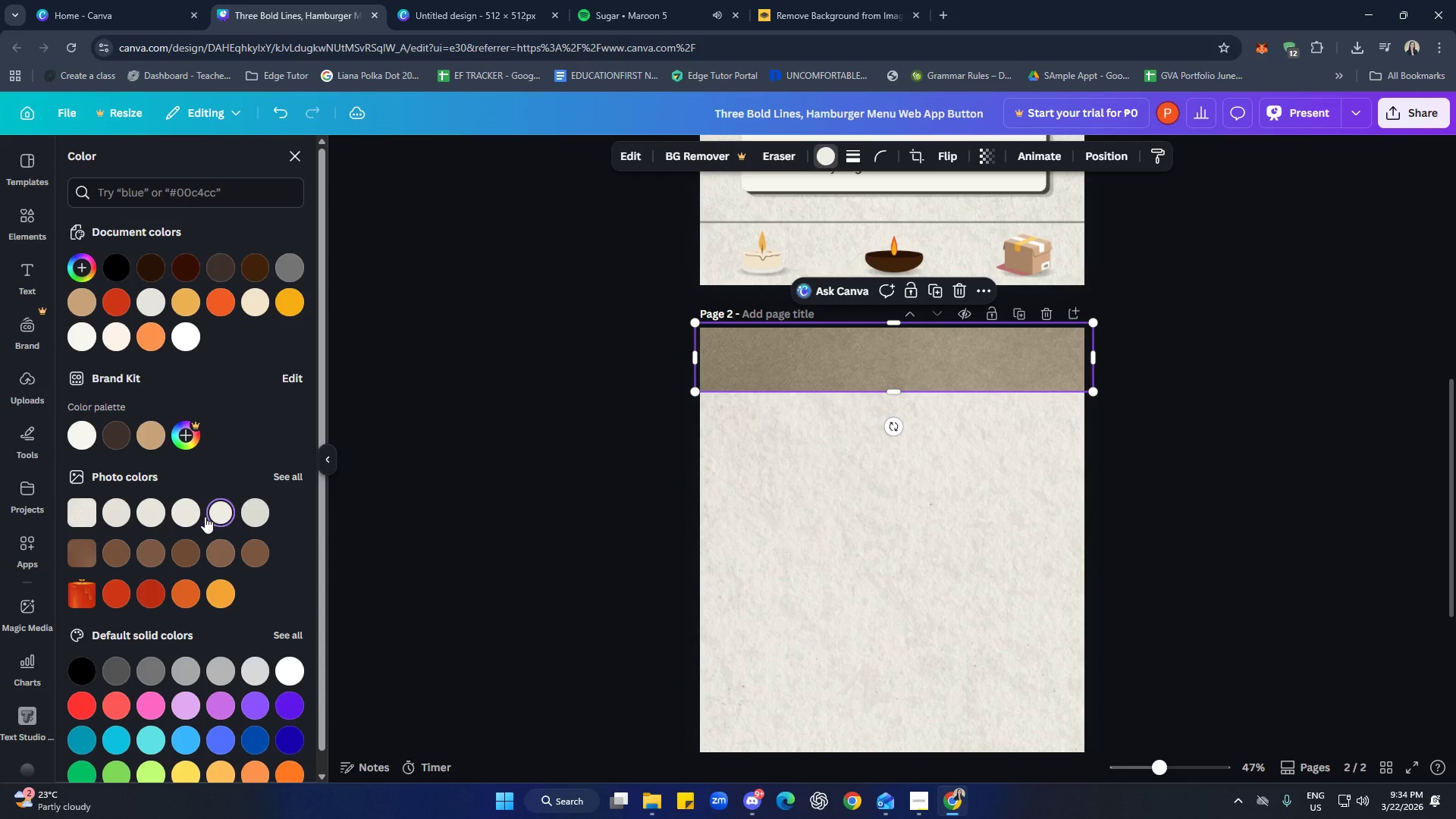 
left_click([183, 513])
 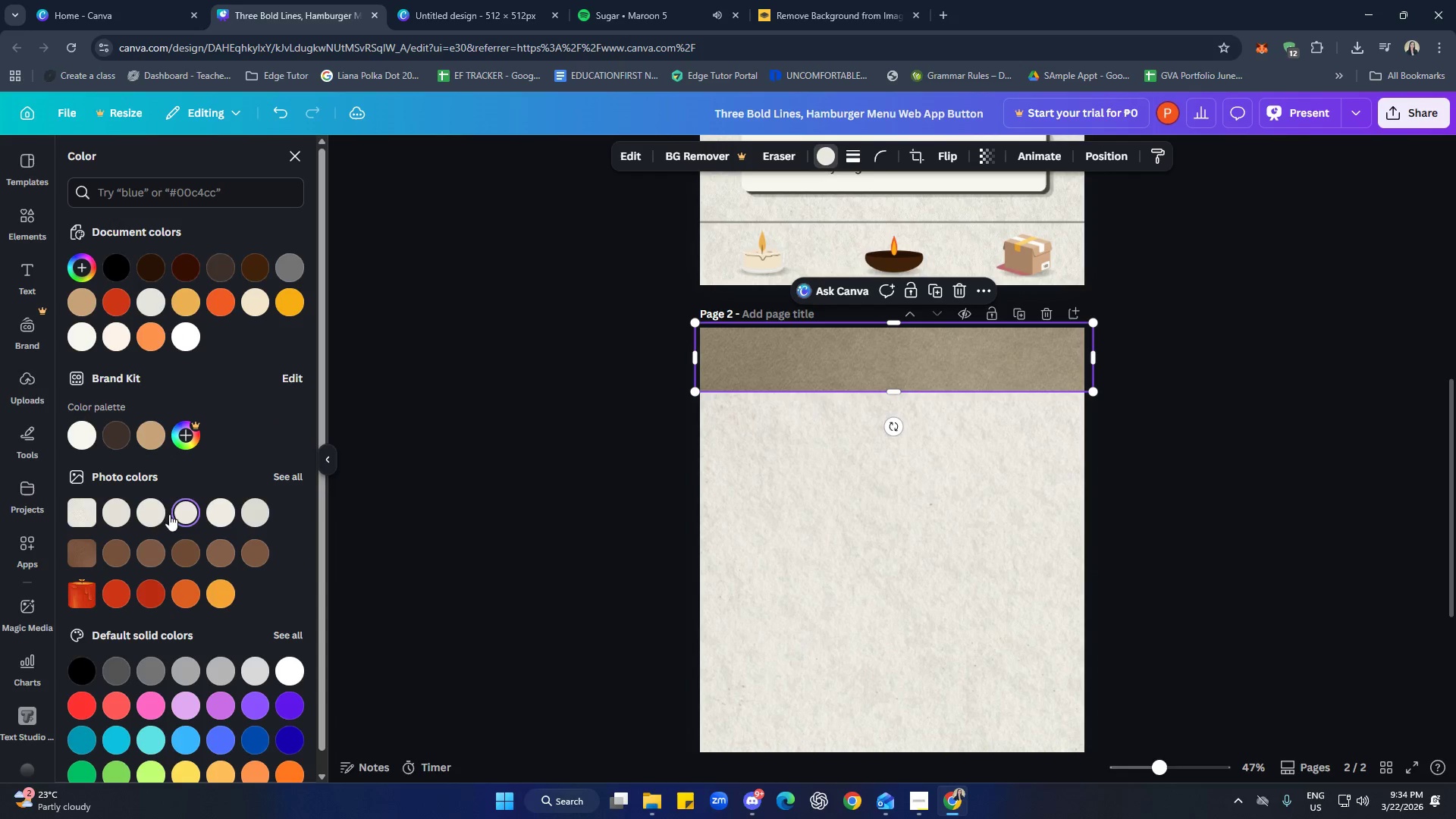 
left_click([150, 513])
 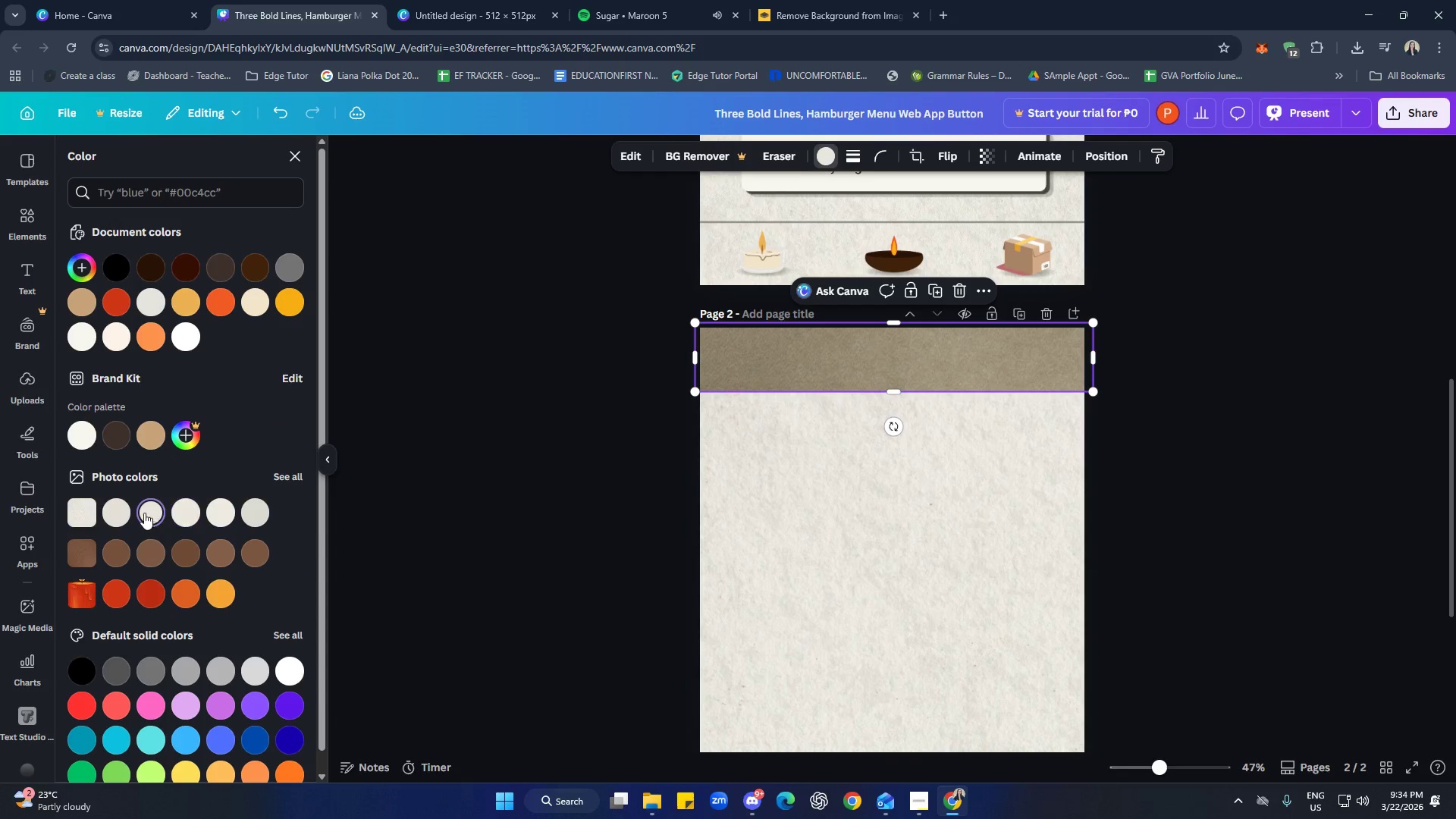 
left_click([113, 512])
 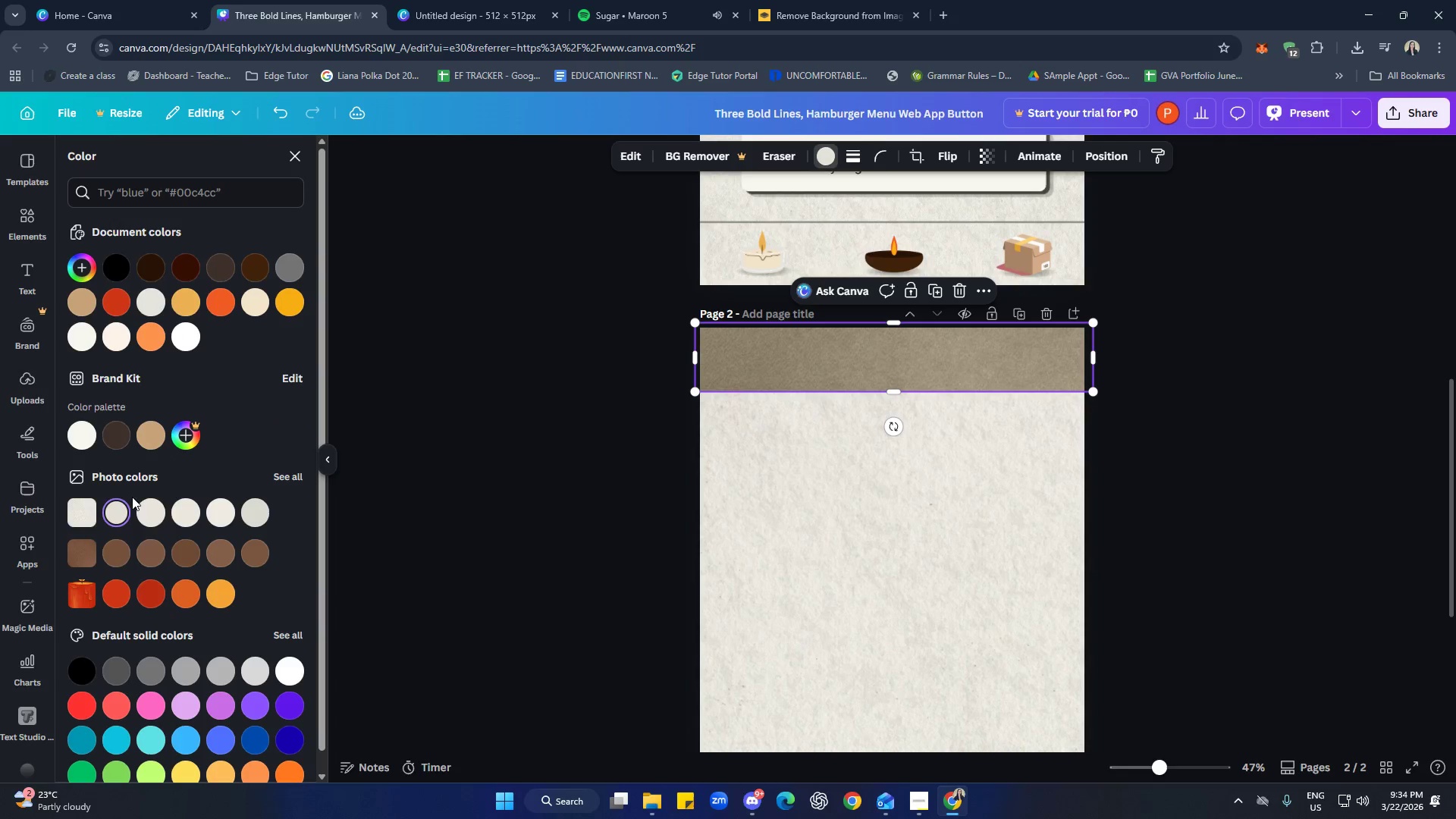 
scroll: coordinate [180, 508], scroll_direction: down, amount: 2.0
 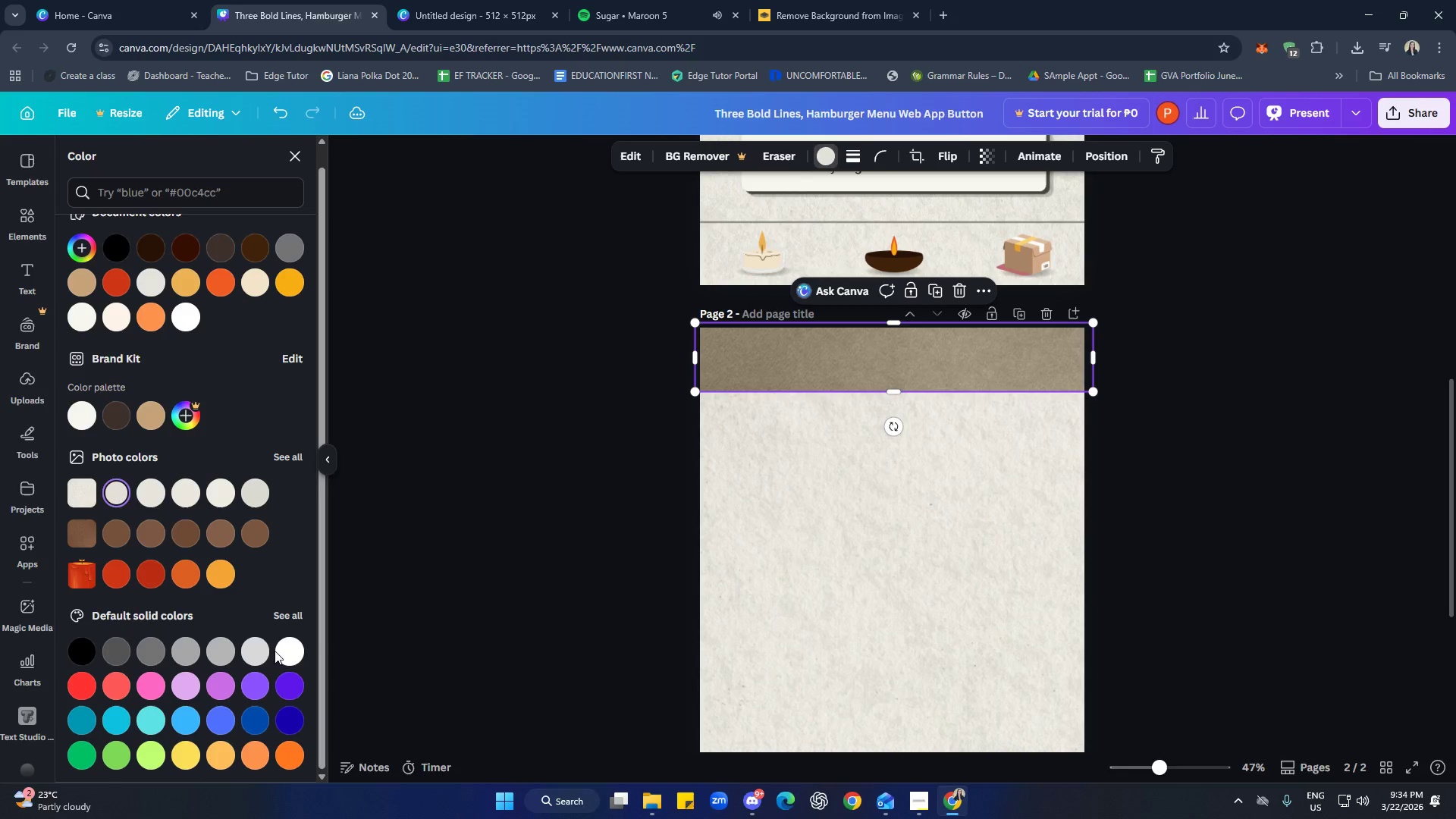 
left_click([284, 648])
 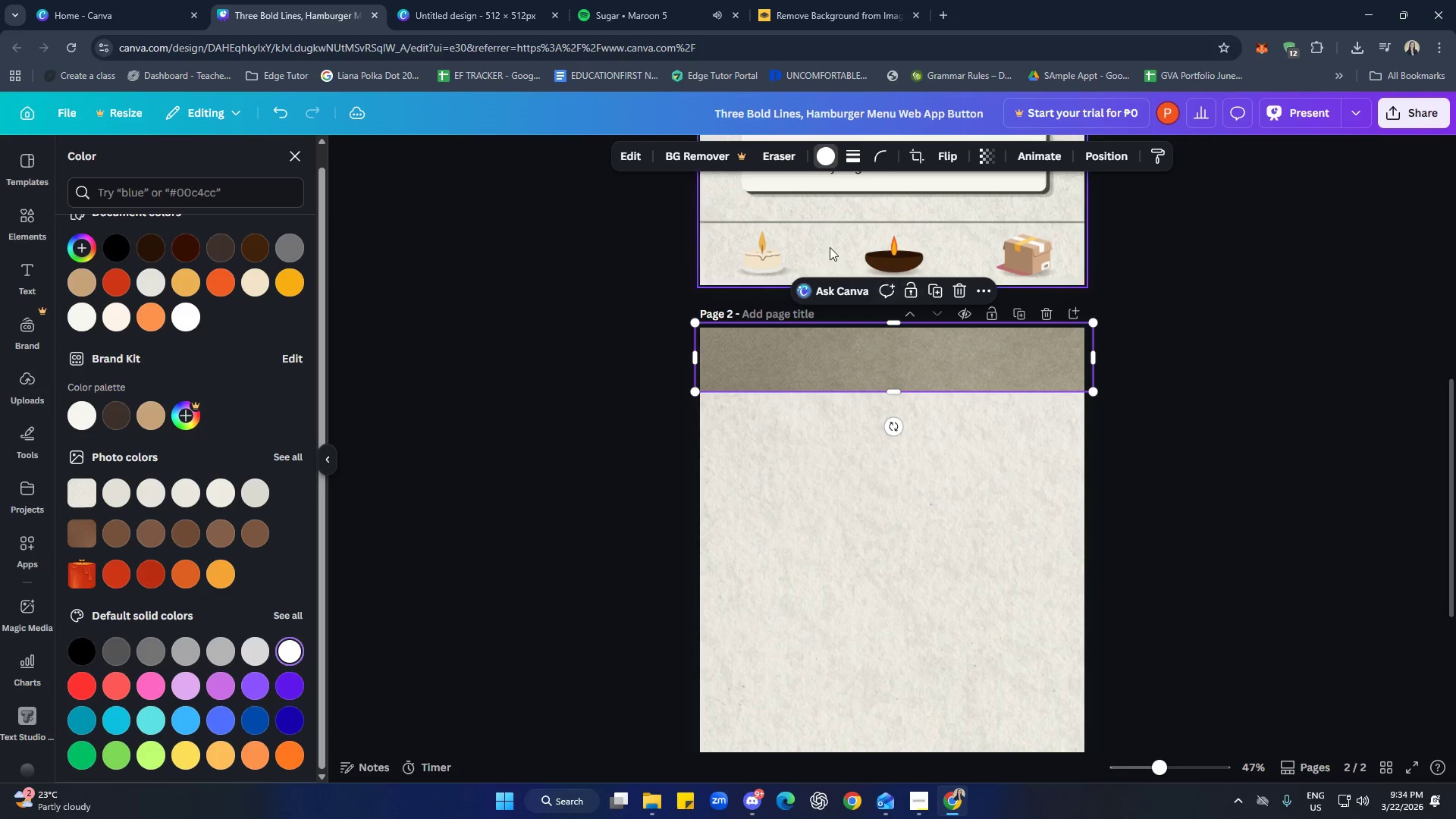 
left_click([642, 162])
 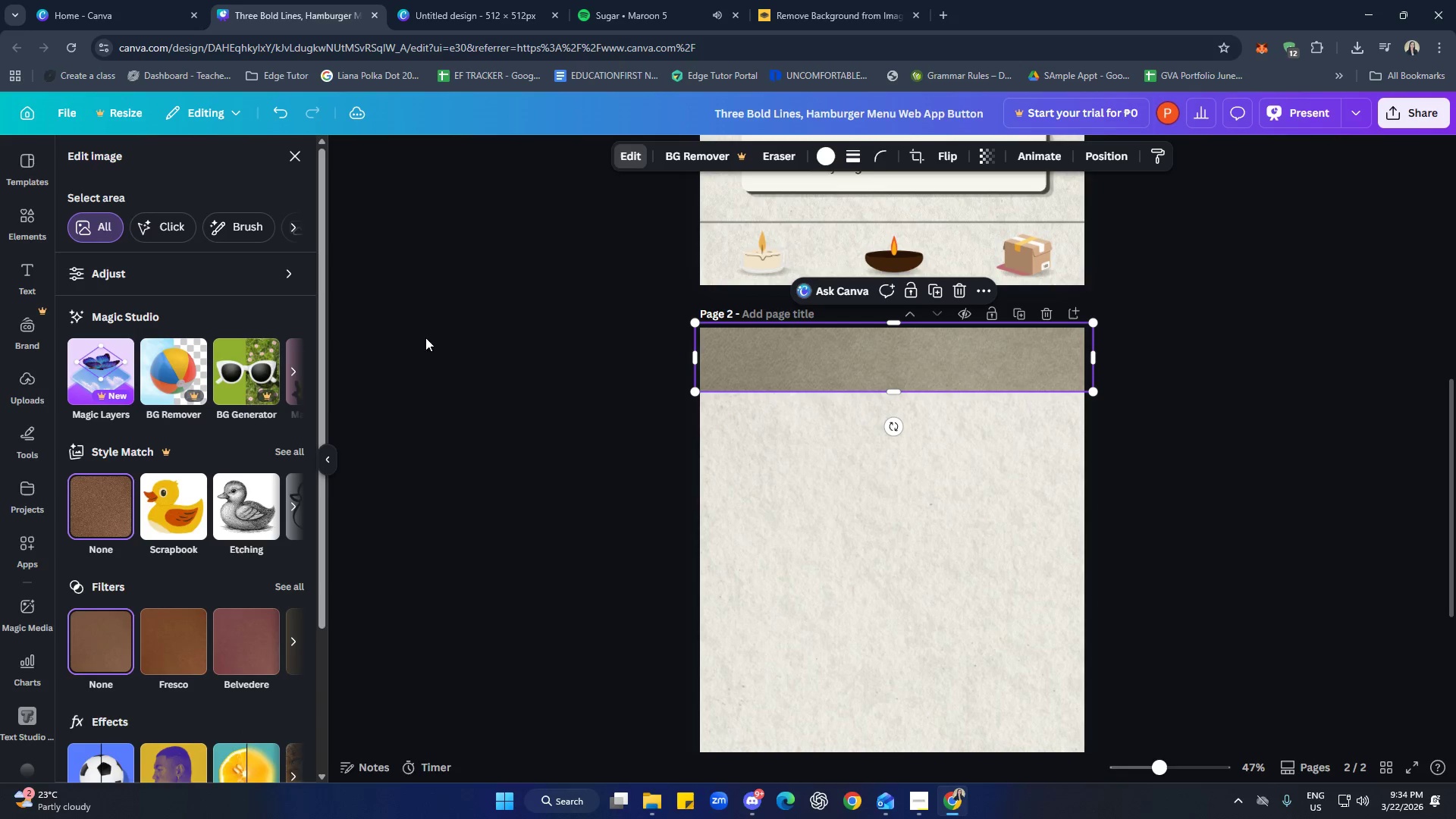 
scroll: coordinate [249, 442], scroll_direction: down, amount: 1.0
 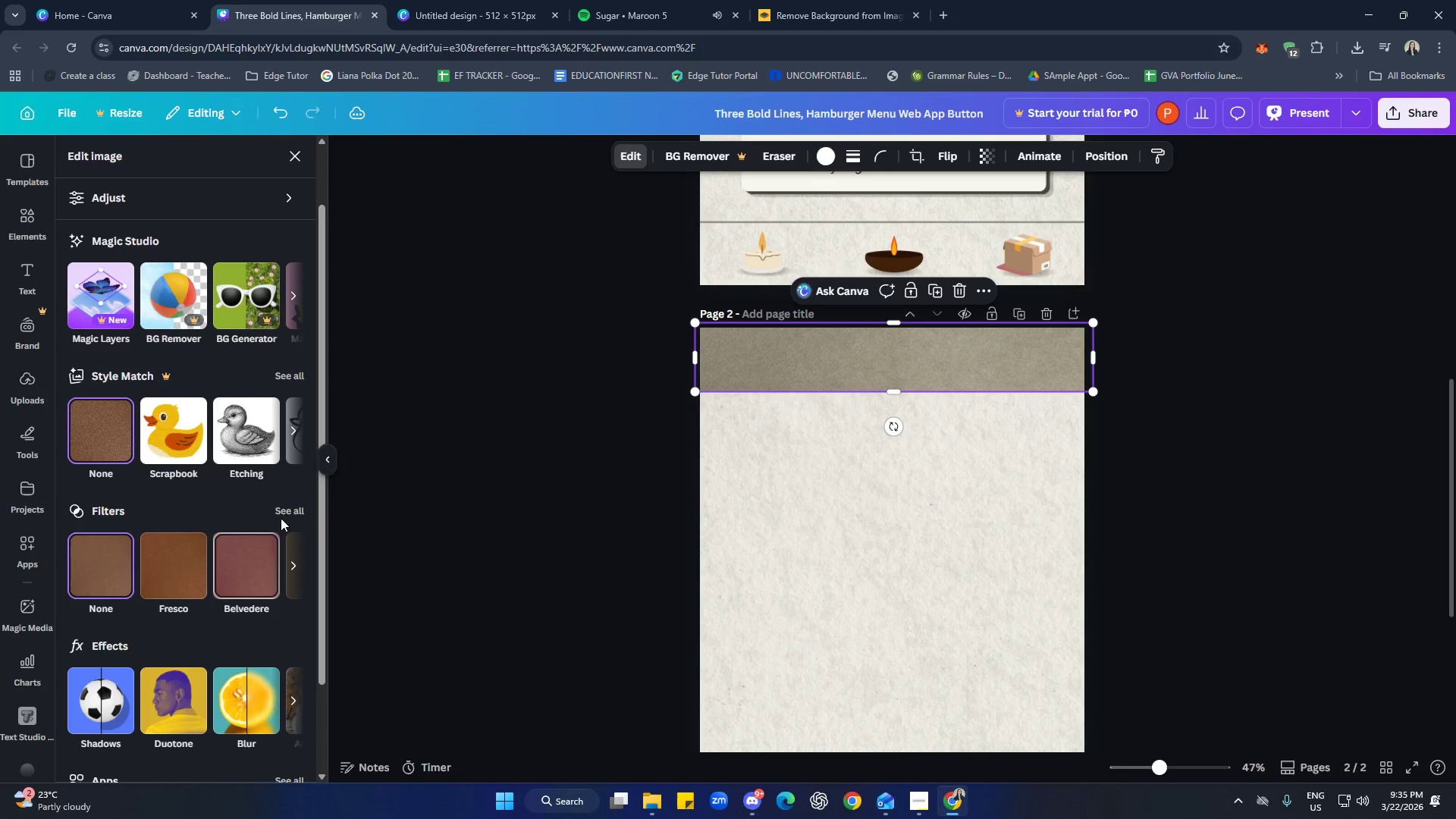 
left_click([281, 513])
 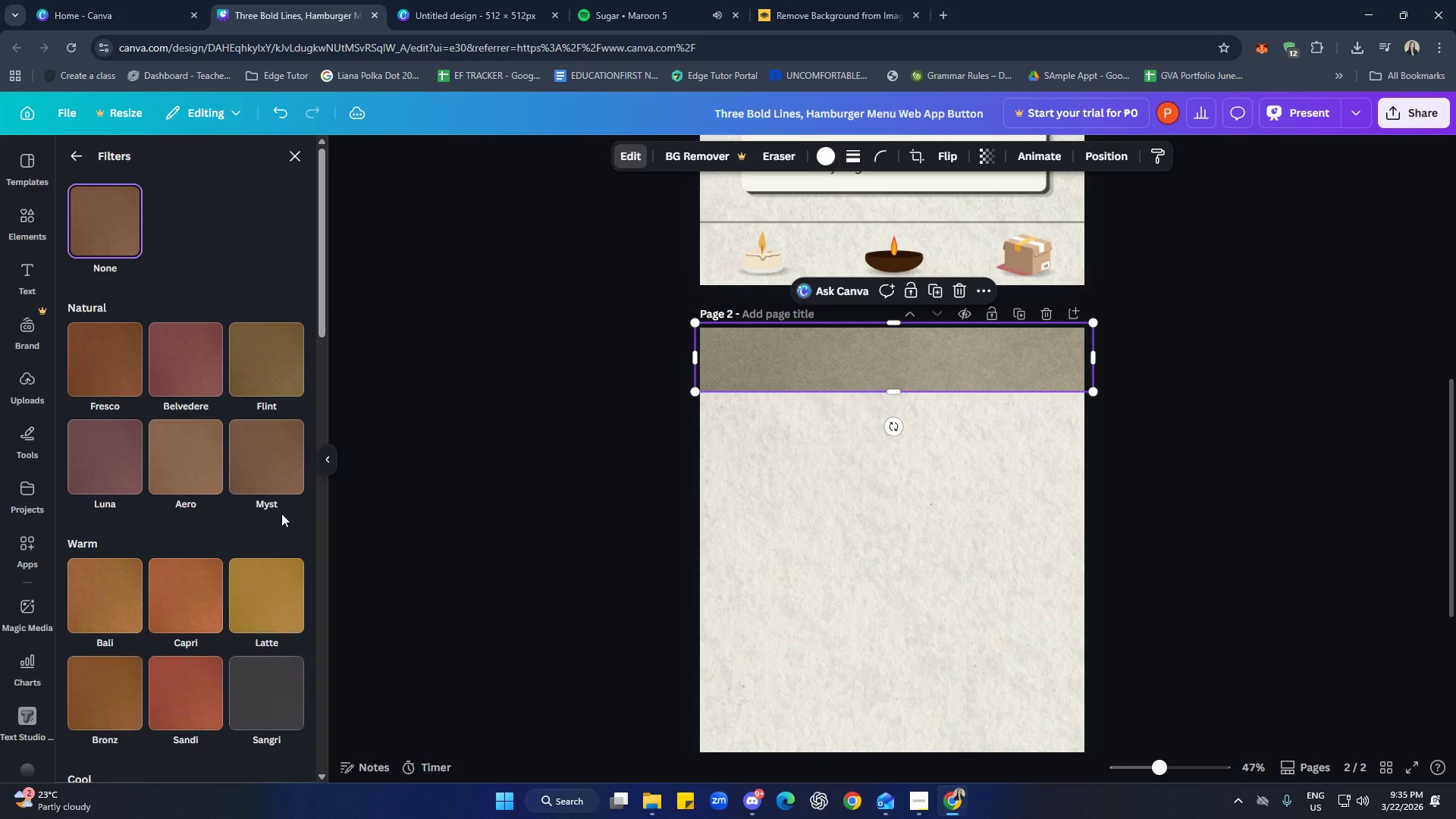 
scroll: coordinate [262, 457], scroll_direction: down, amount: 11.0
 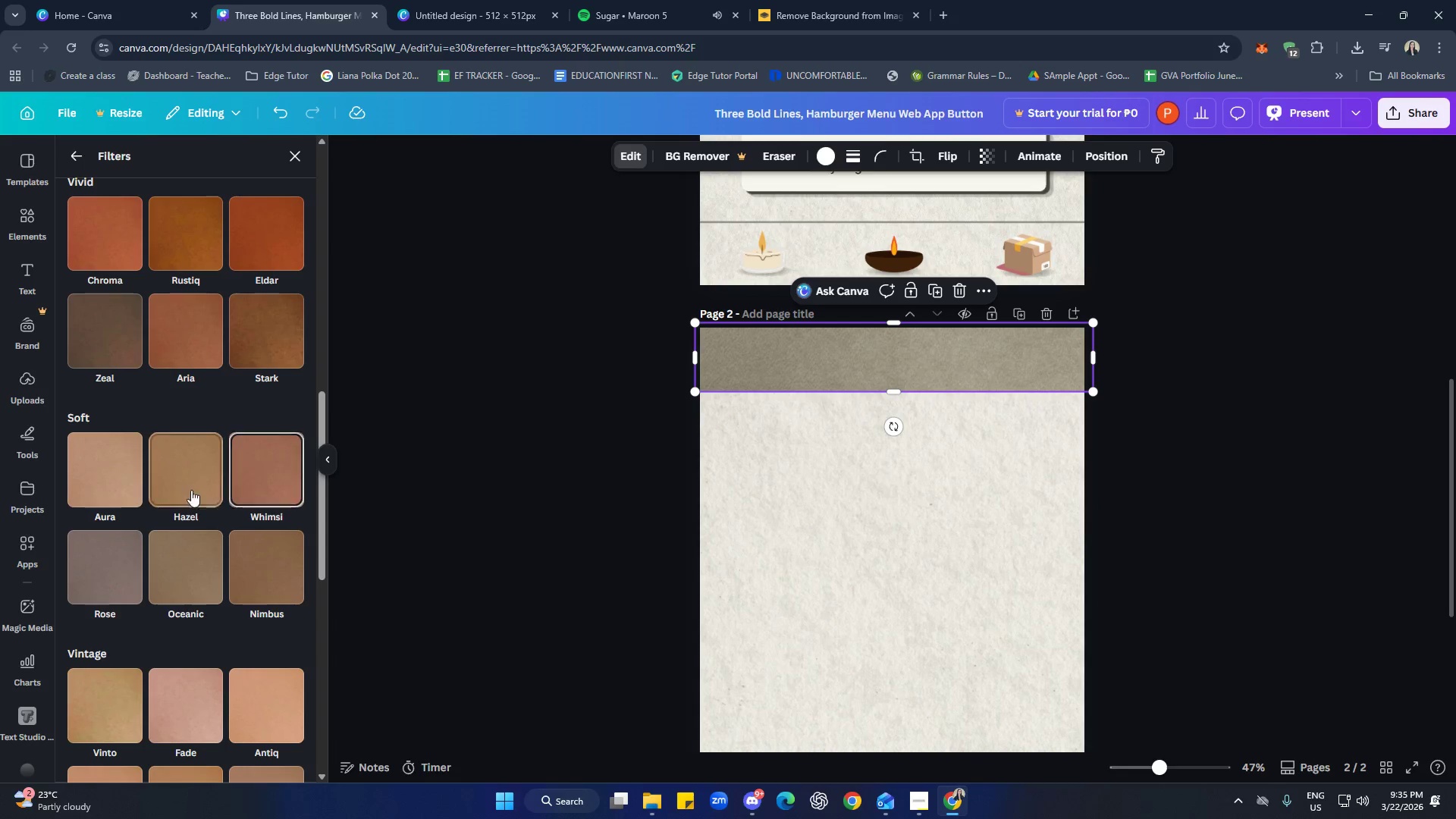 
left_click([105, 473])
 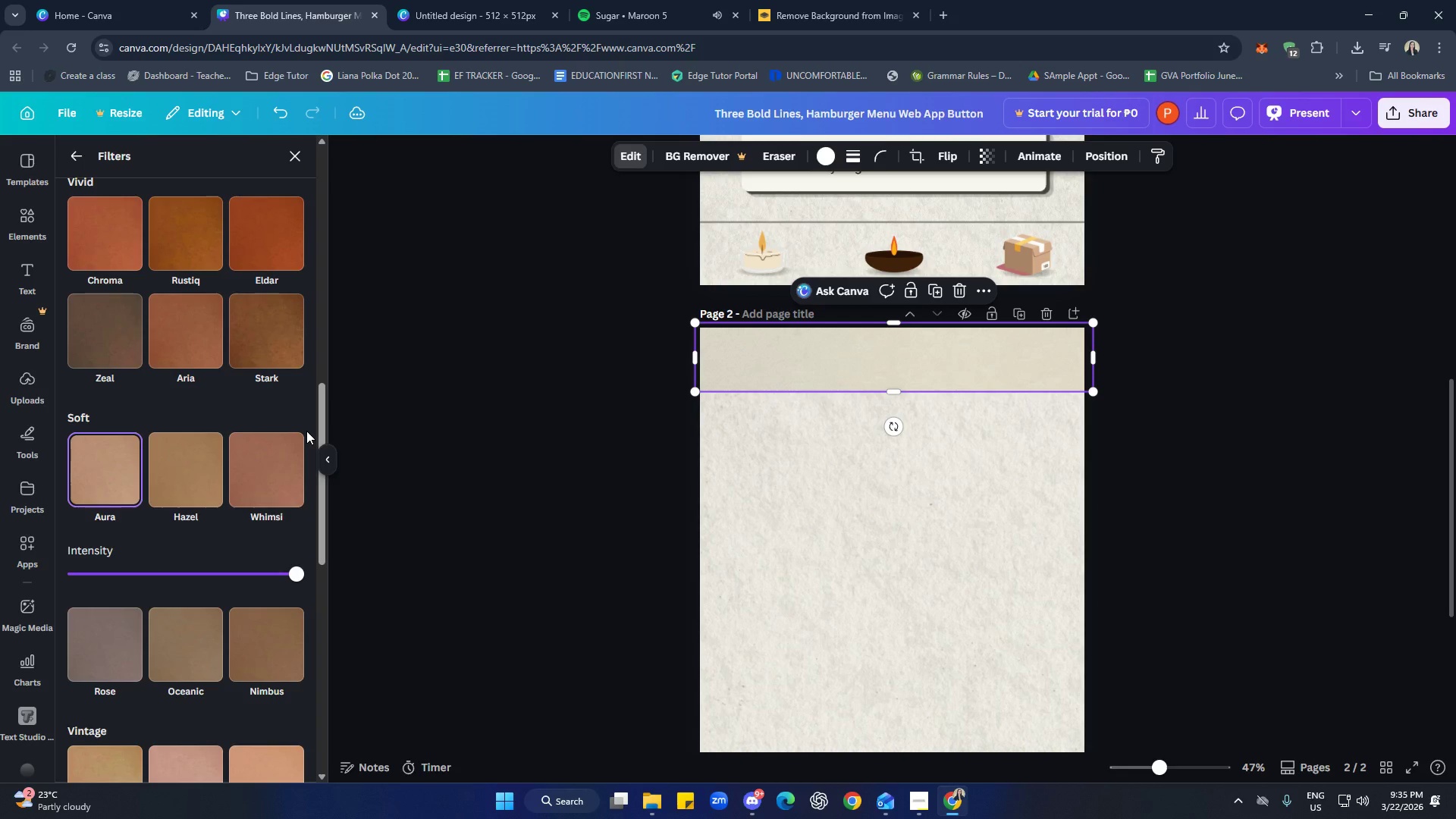 
scroll: coordinate [308, 431], scroll_direction: down, amount: 3.0
 